 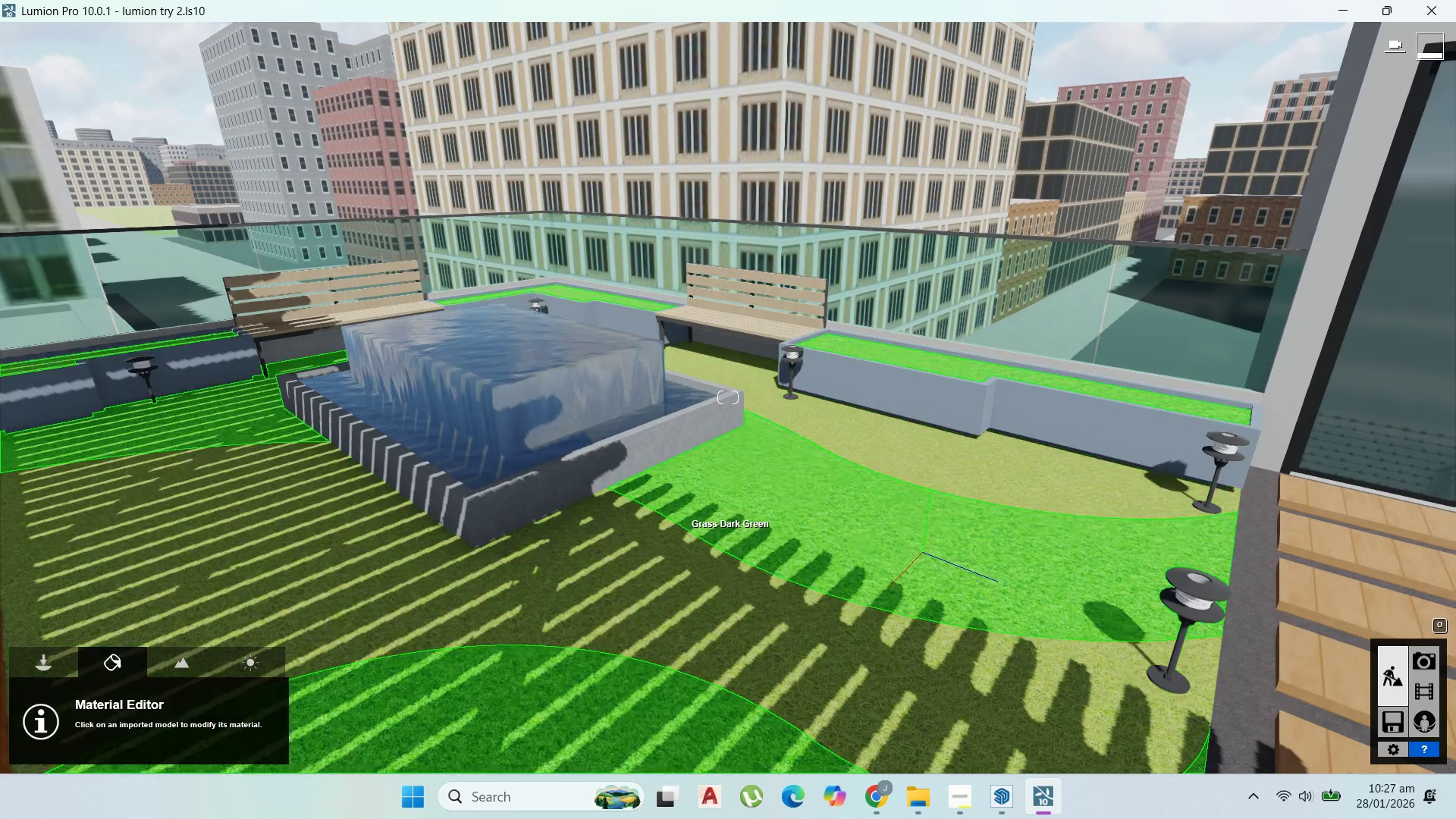 
hold_key(key=W, duration=0.77)
 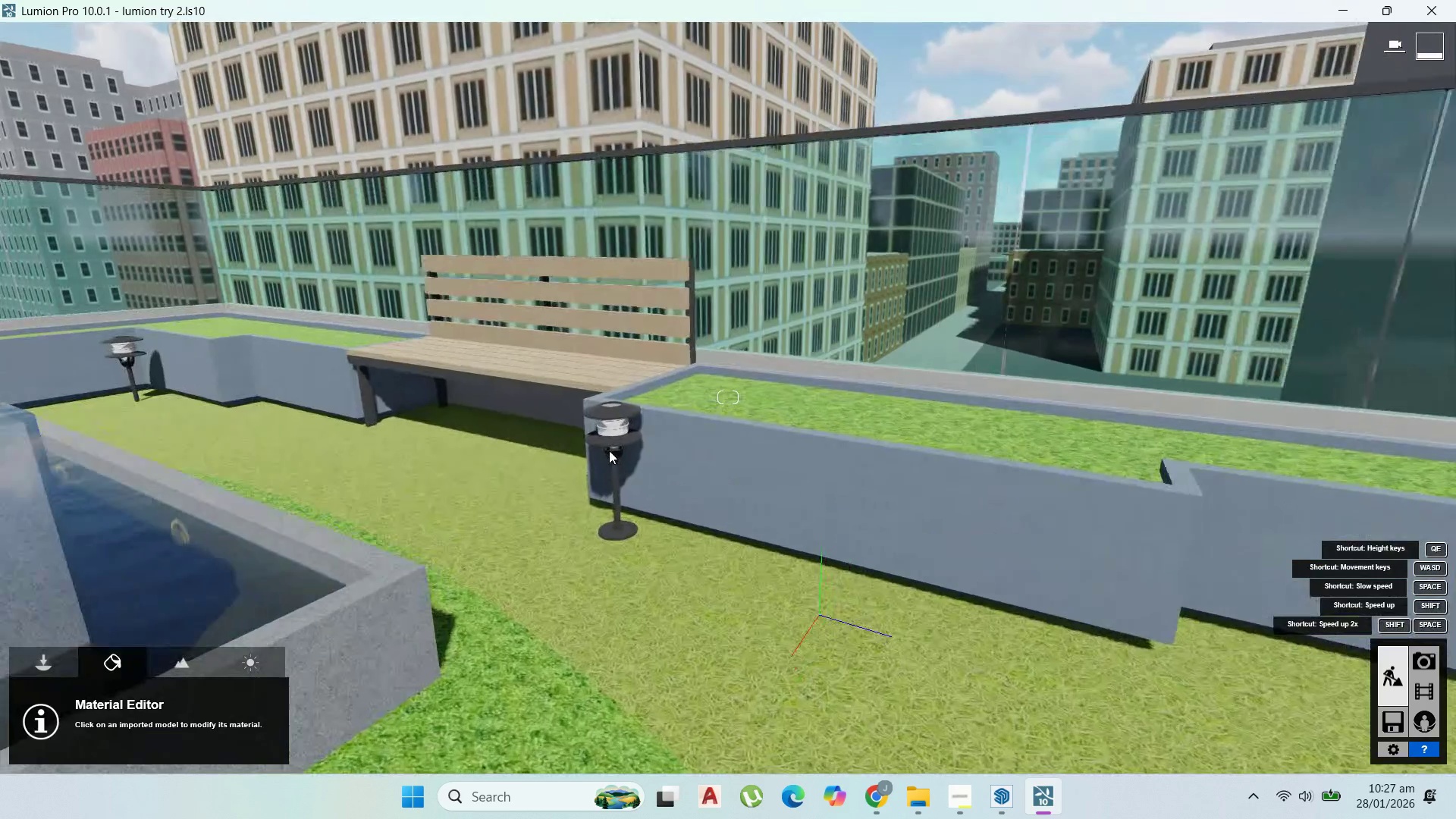 
mouse_move([583, 429])
 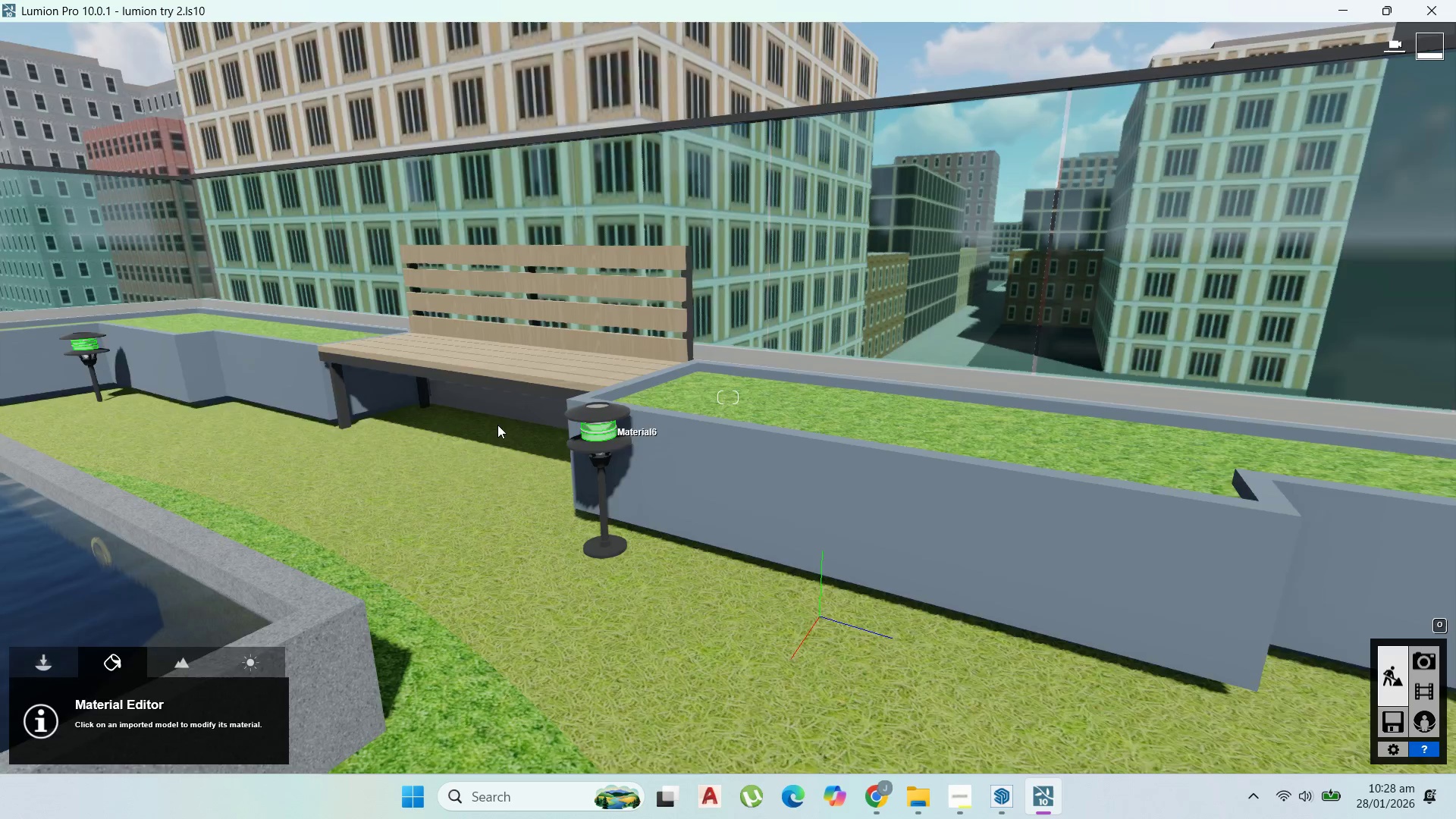 
hold_key(key=A, duration=0.91)
 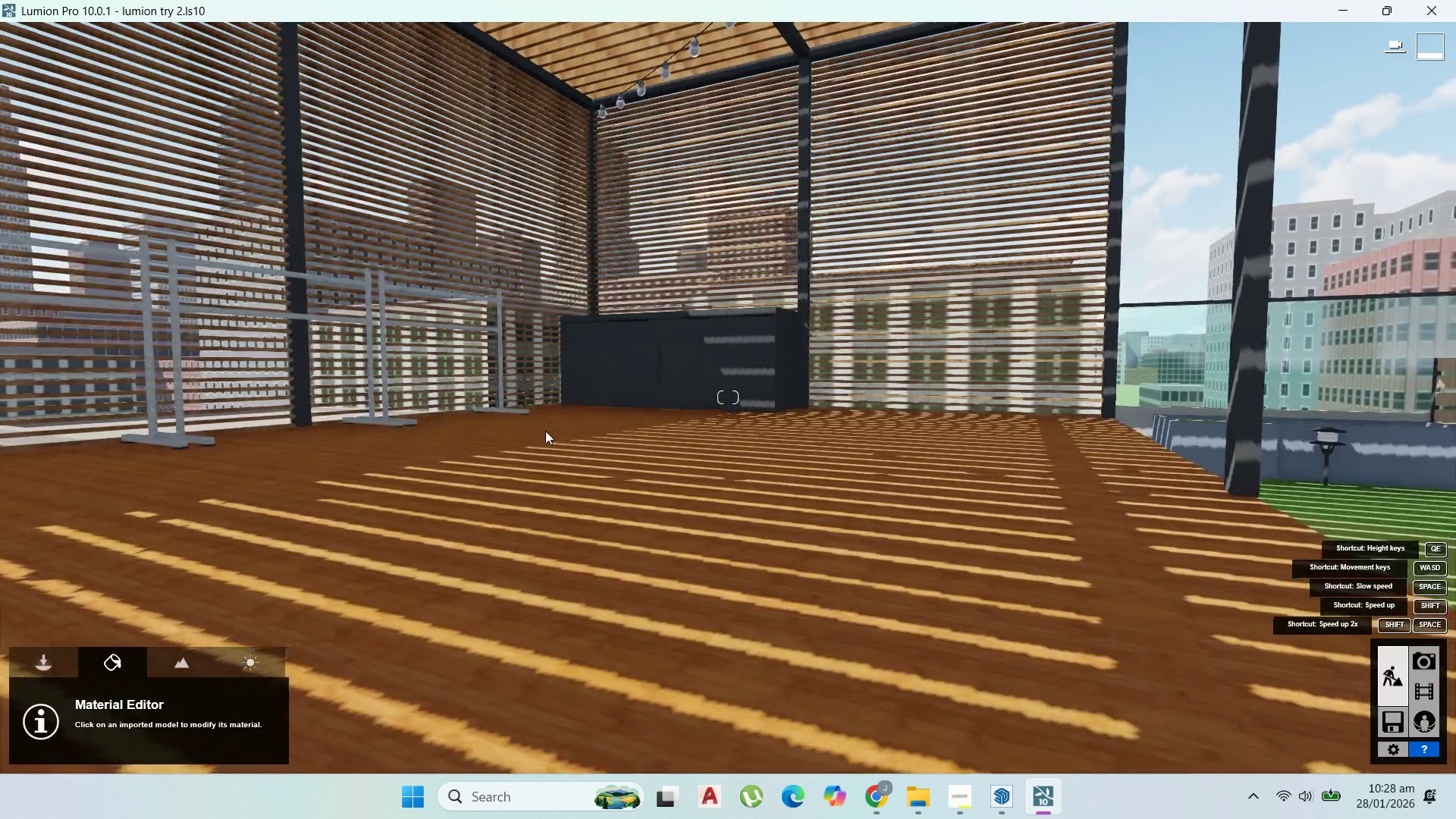 
hold_key(key=W, duration=0.38)
 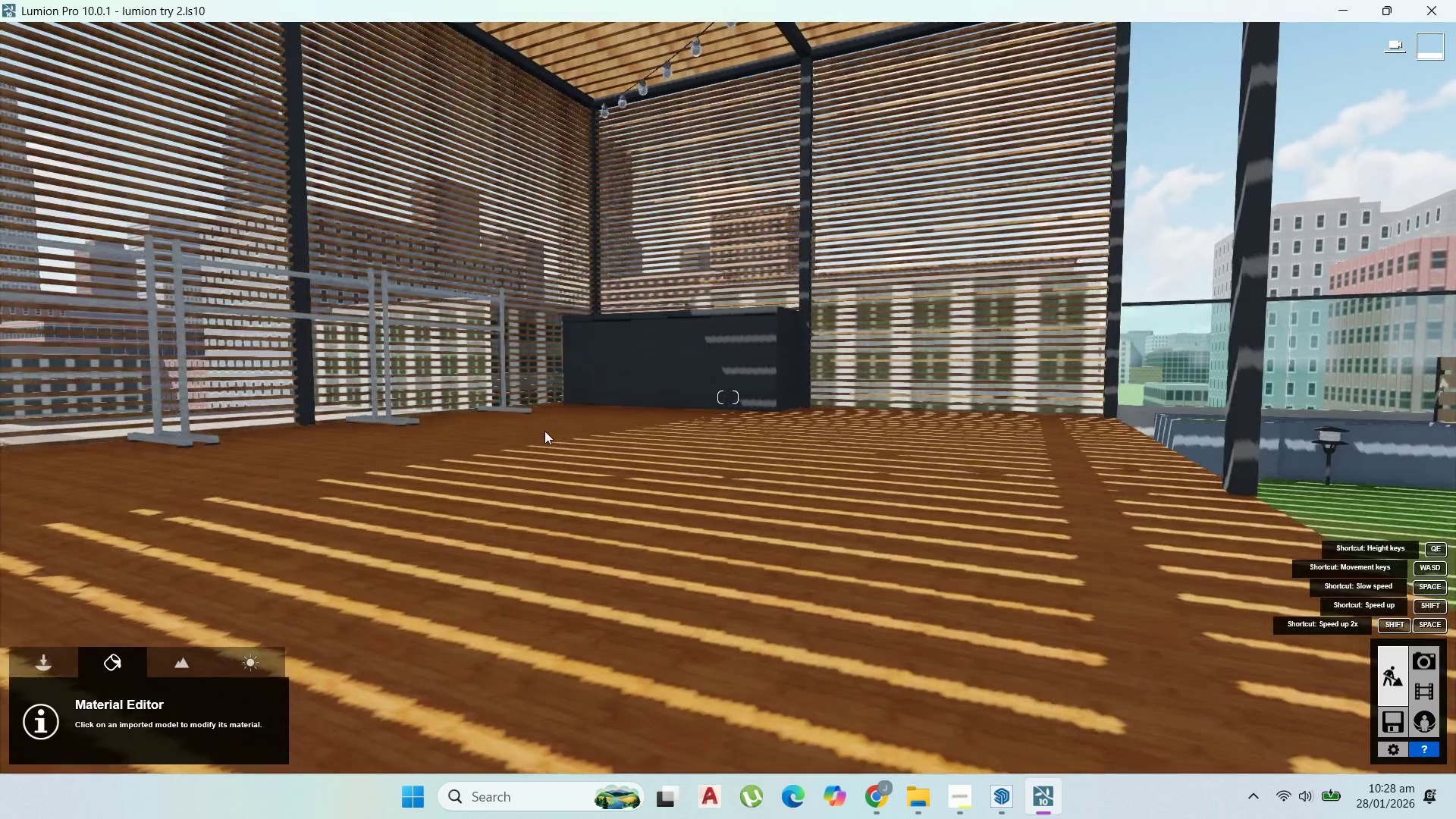 
hold_key(key=S, duration=0.33)
 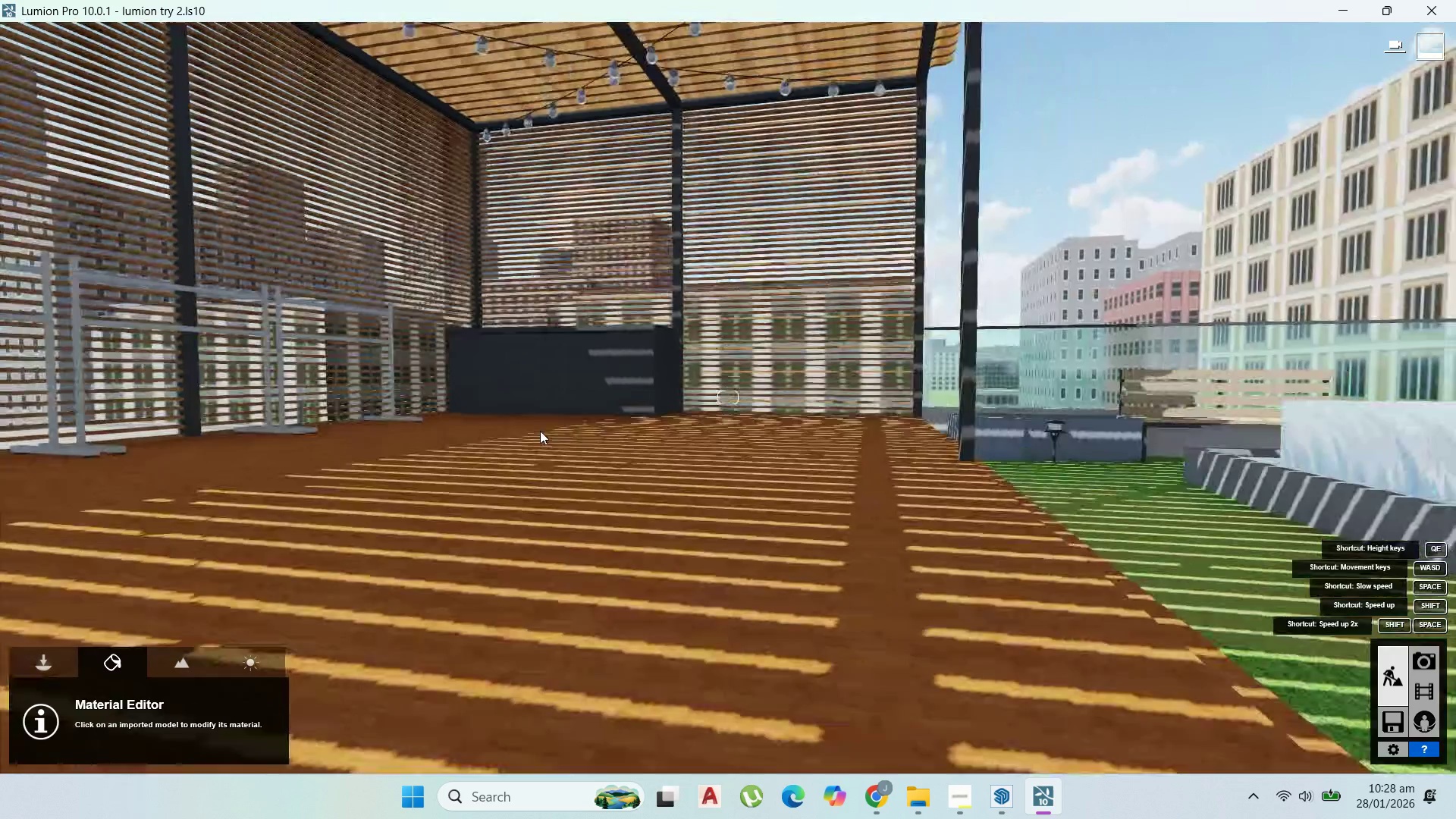 
hold_key(key=D, duration=0.83)
 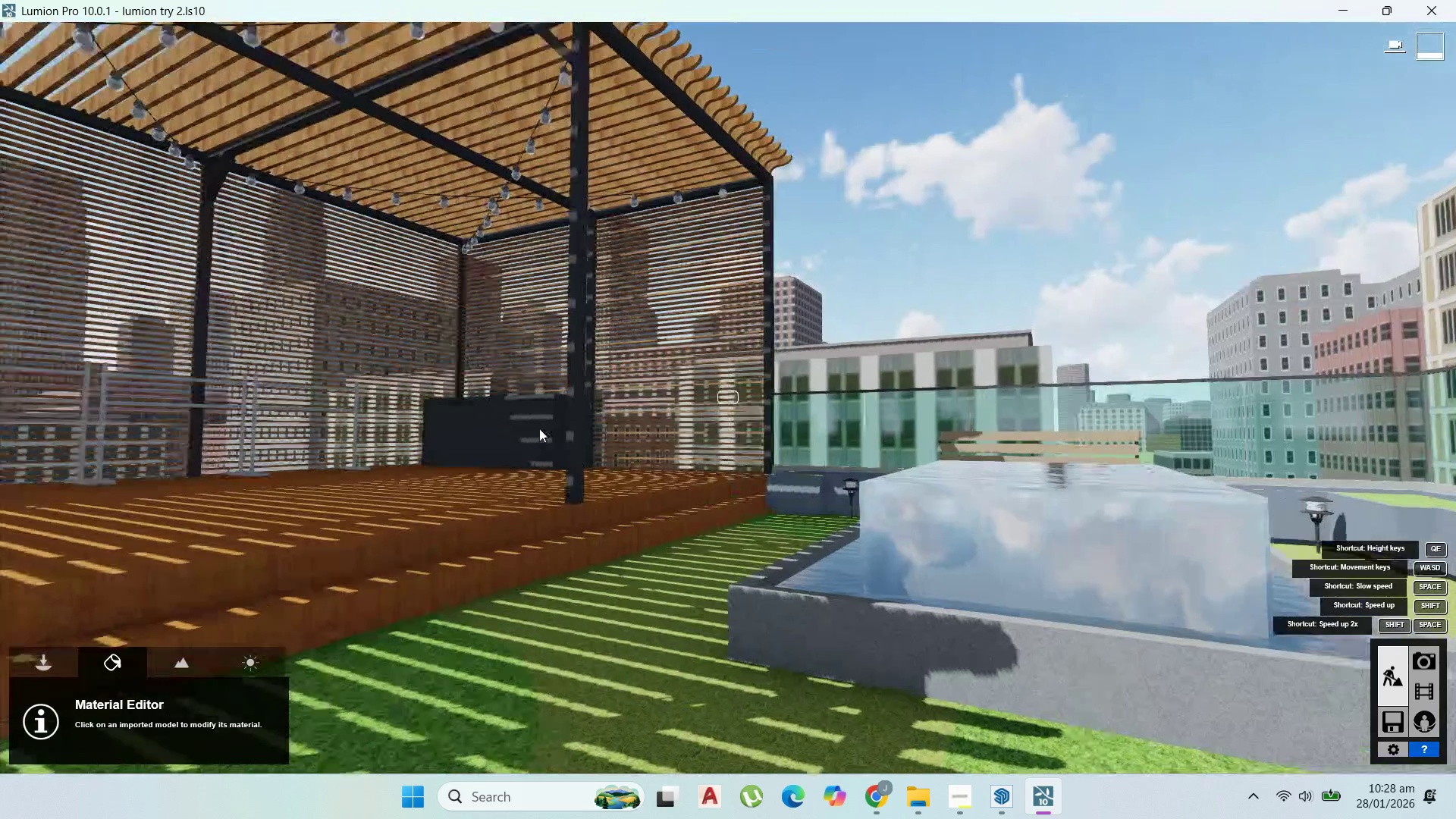 
hold_key(key=W, duration=1.14)
 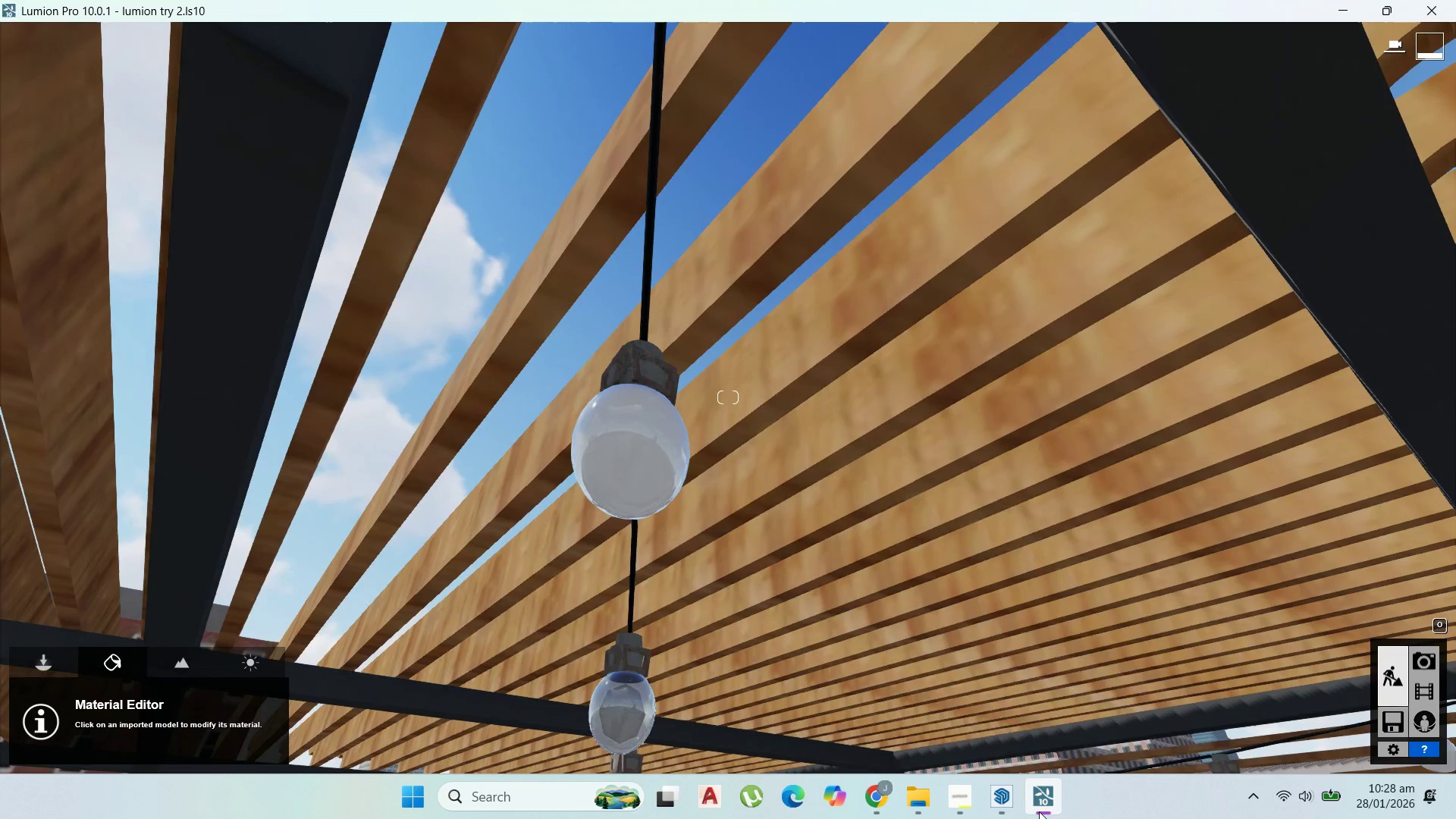 
left_click([996, 803])
 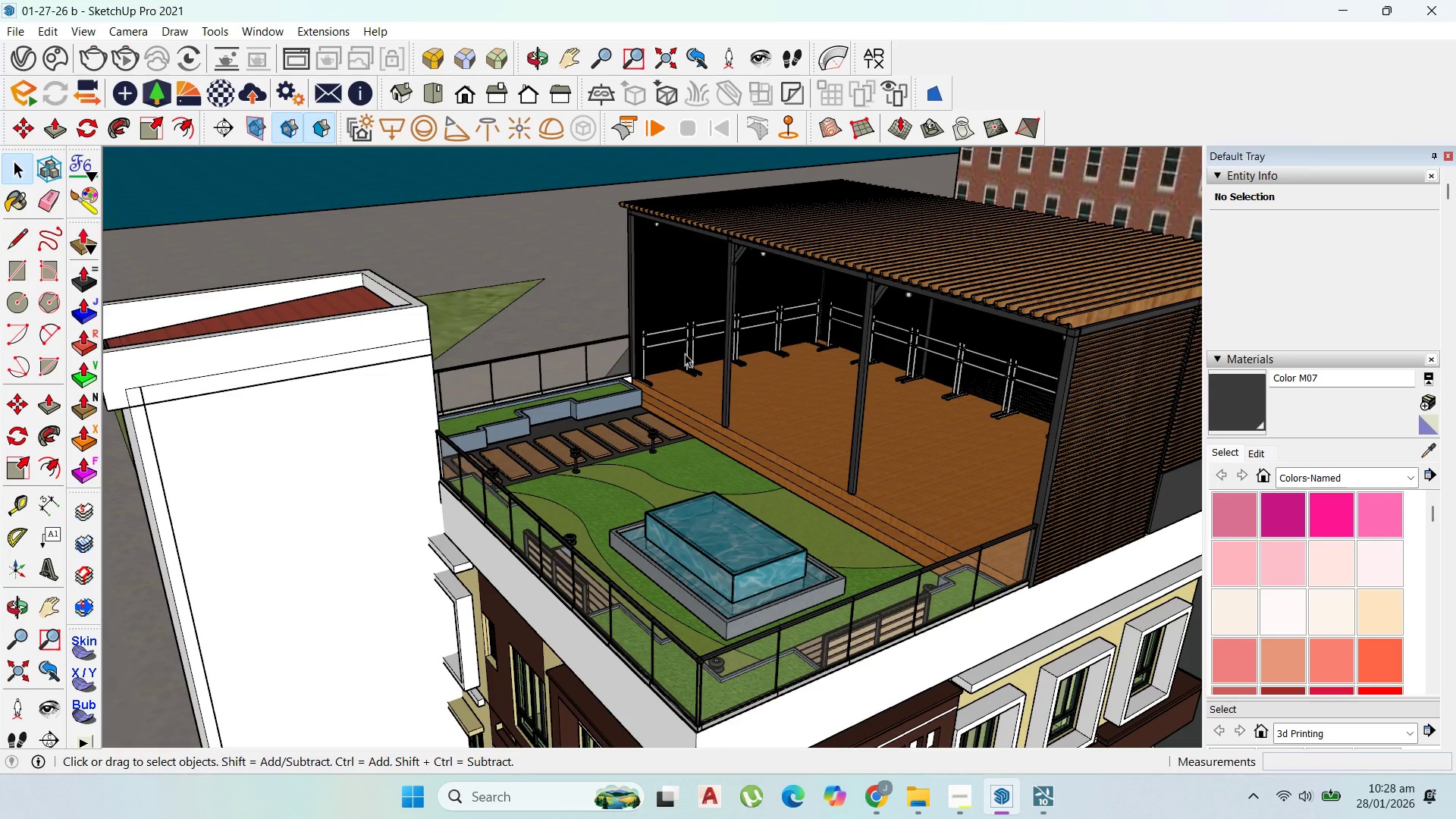 
scroll: coordinate [986, 184], scroll_direction: up, amount: 10.0
 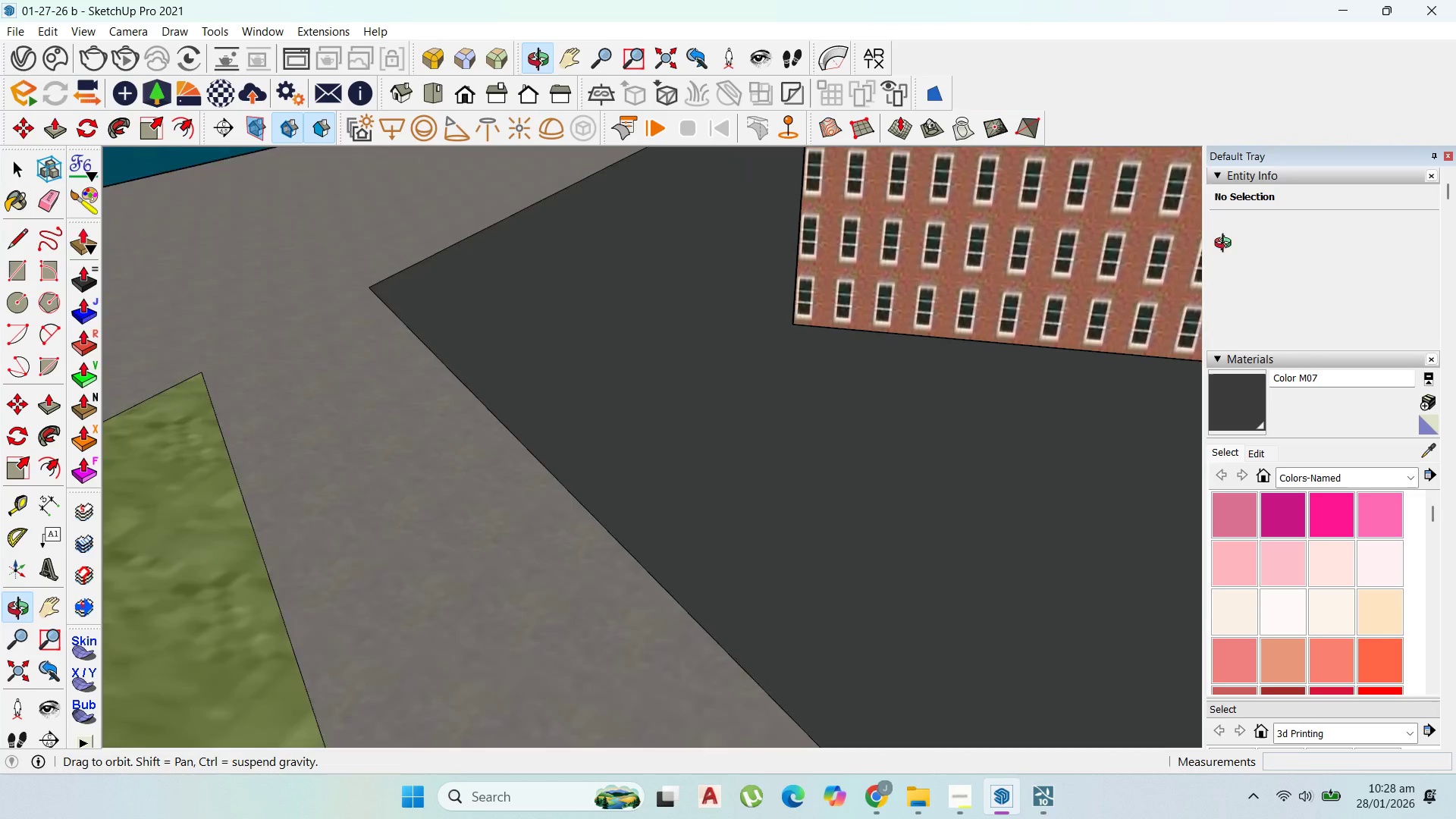 
left_click([1037, 544])
 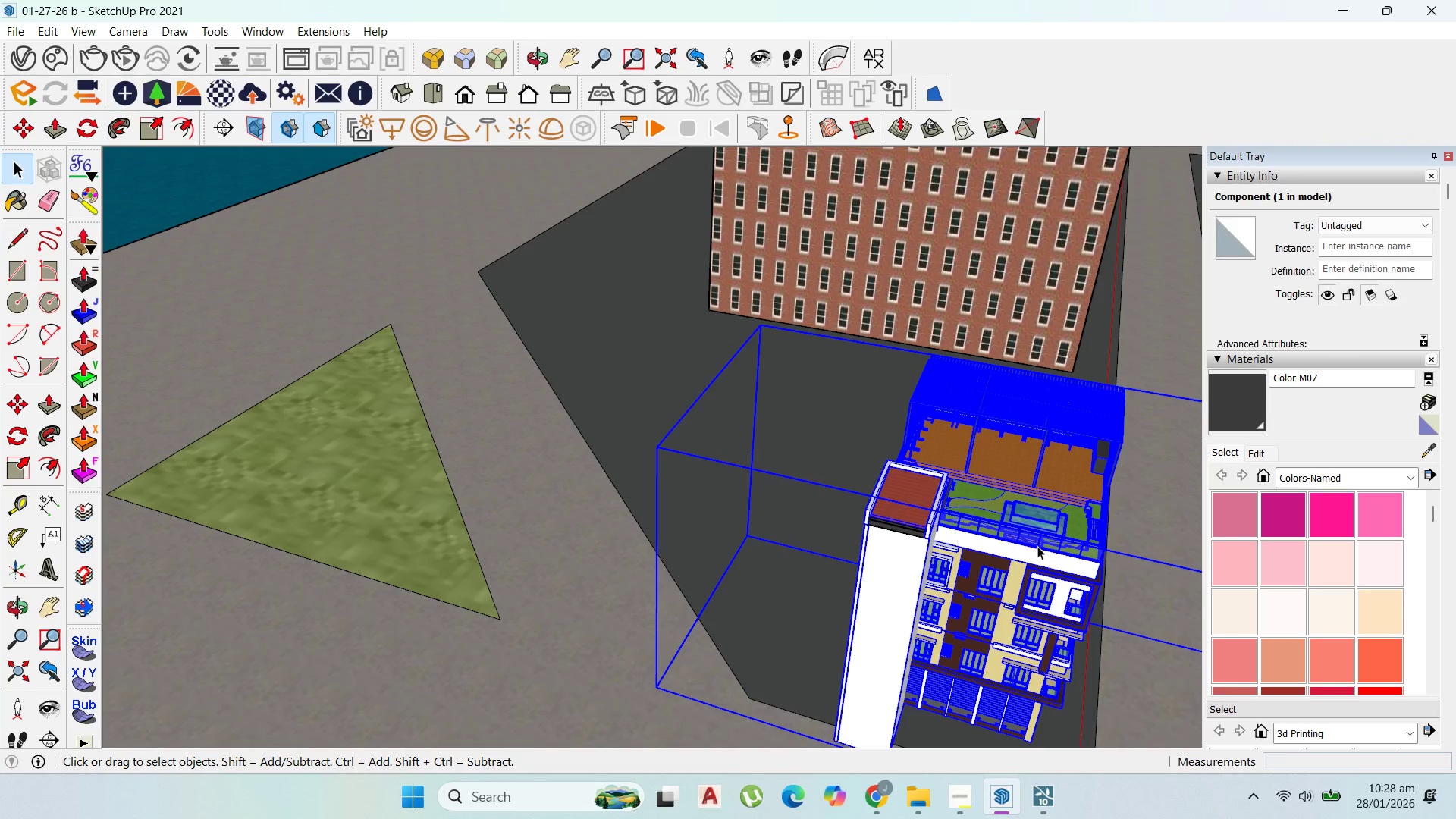 
scroll: coordinate [984, 491], scroll_direction: down, amount: 7.0
 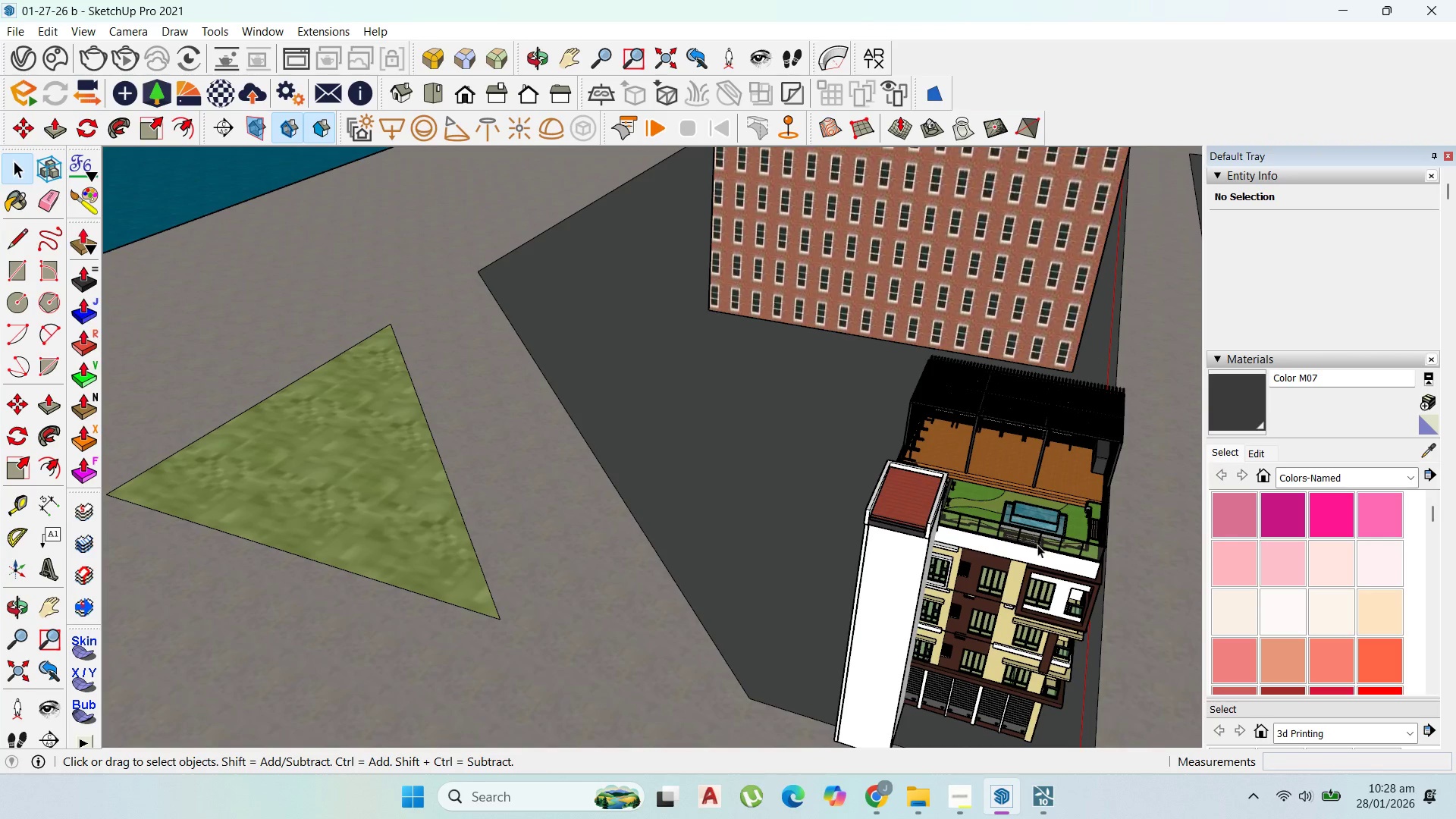 
double_click([1037, 546])
 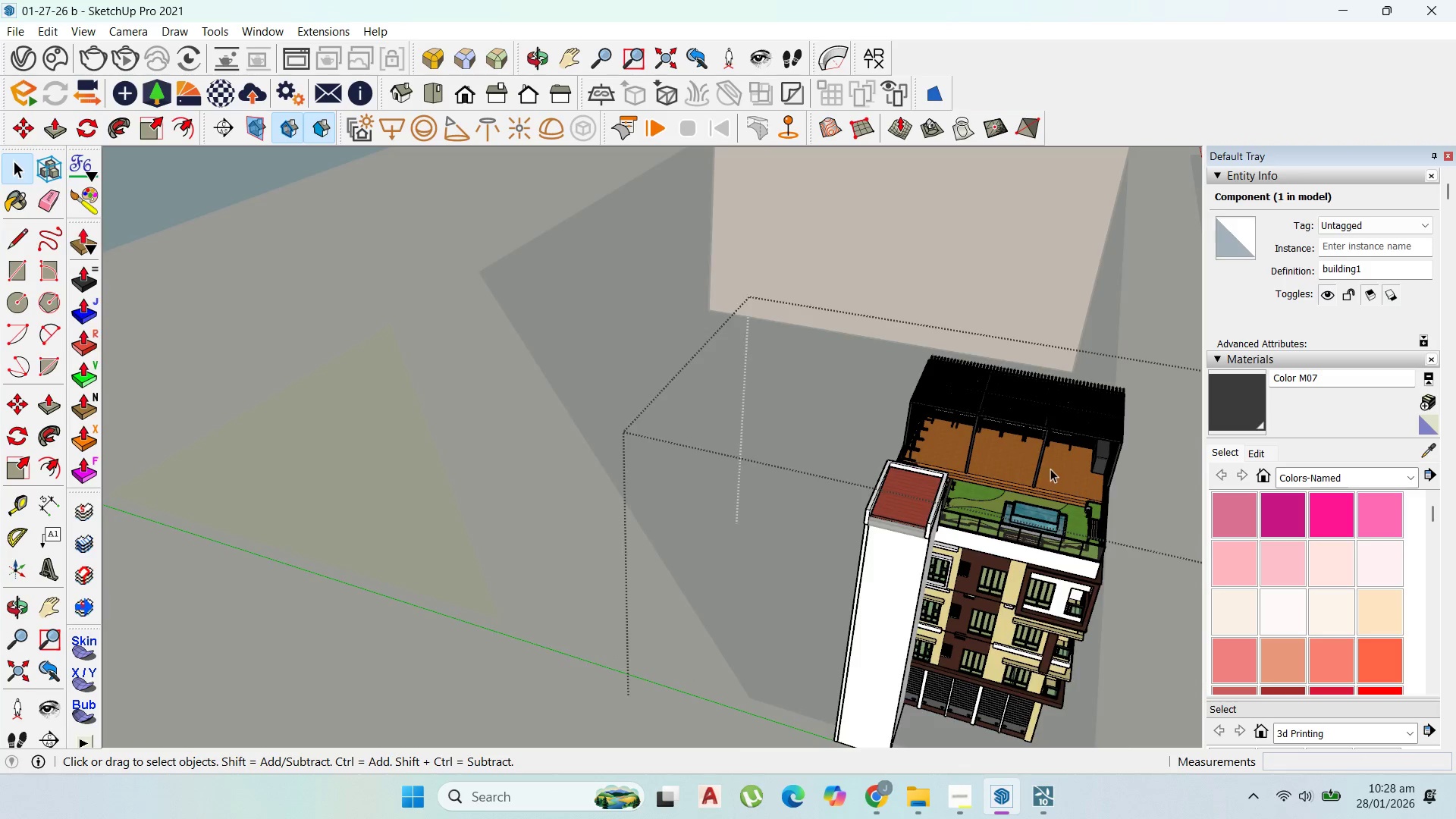 
scroll: coordinate [1028, 424], scroll_direction: up, amount: 36.0
 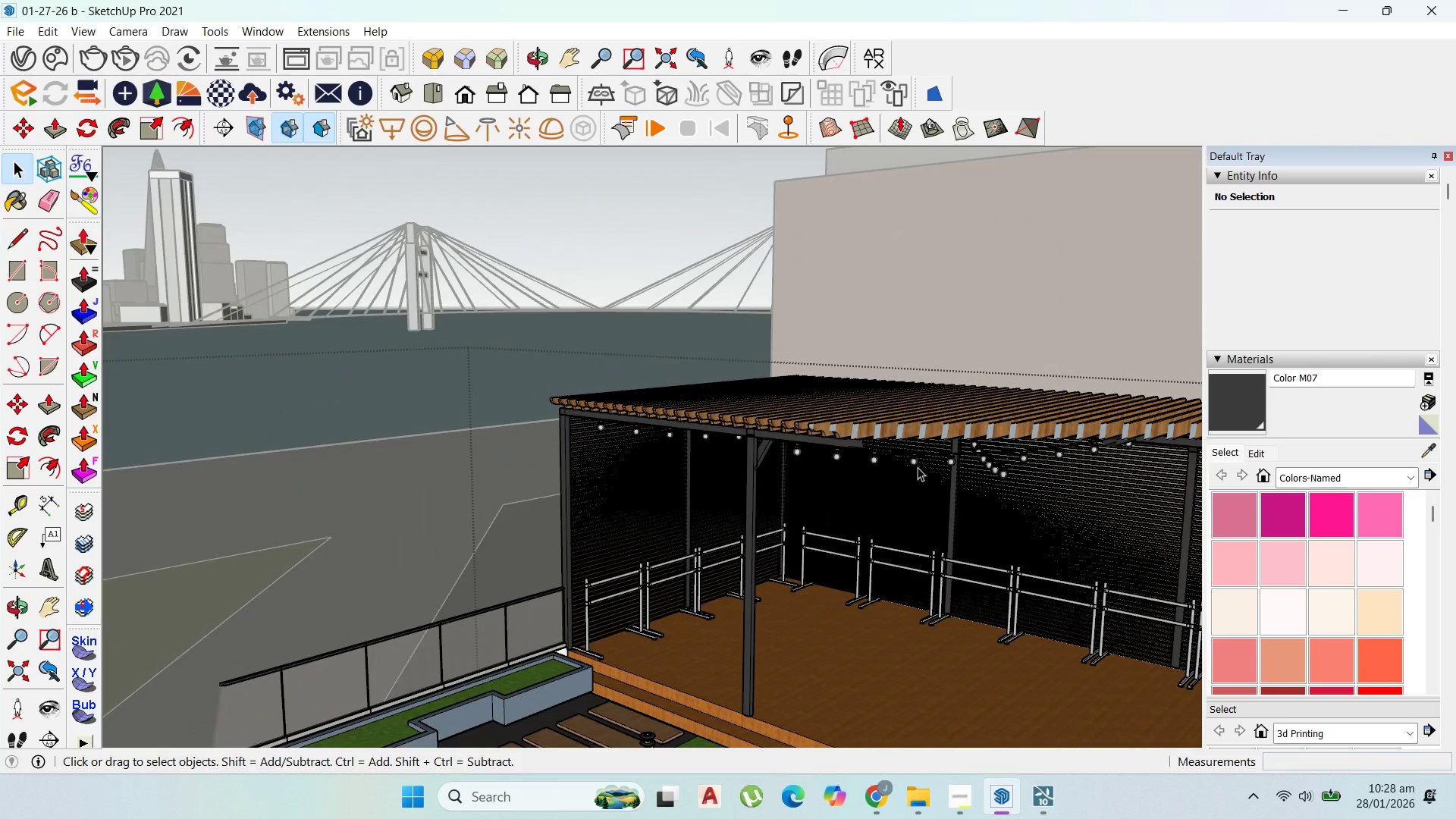 
double_click([915, 464])
 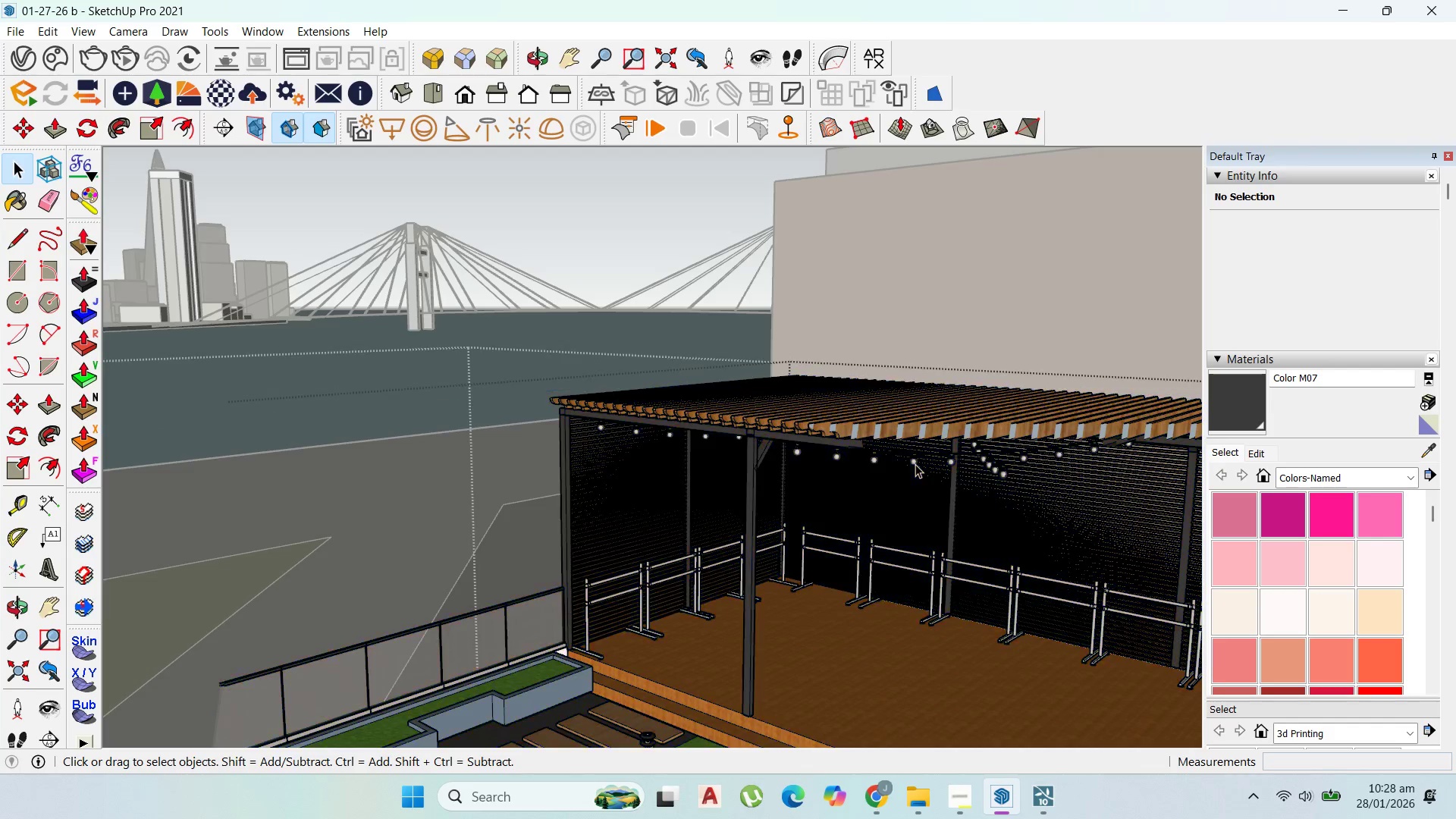 
triple_click([915, 464])
 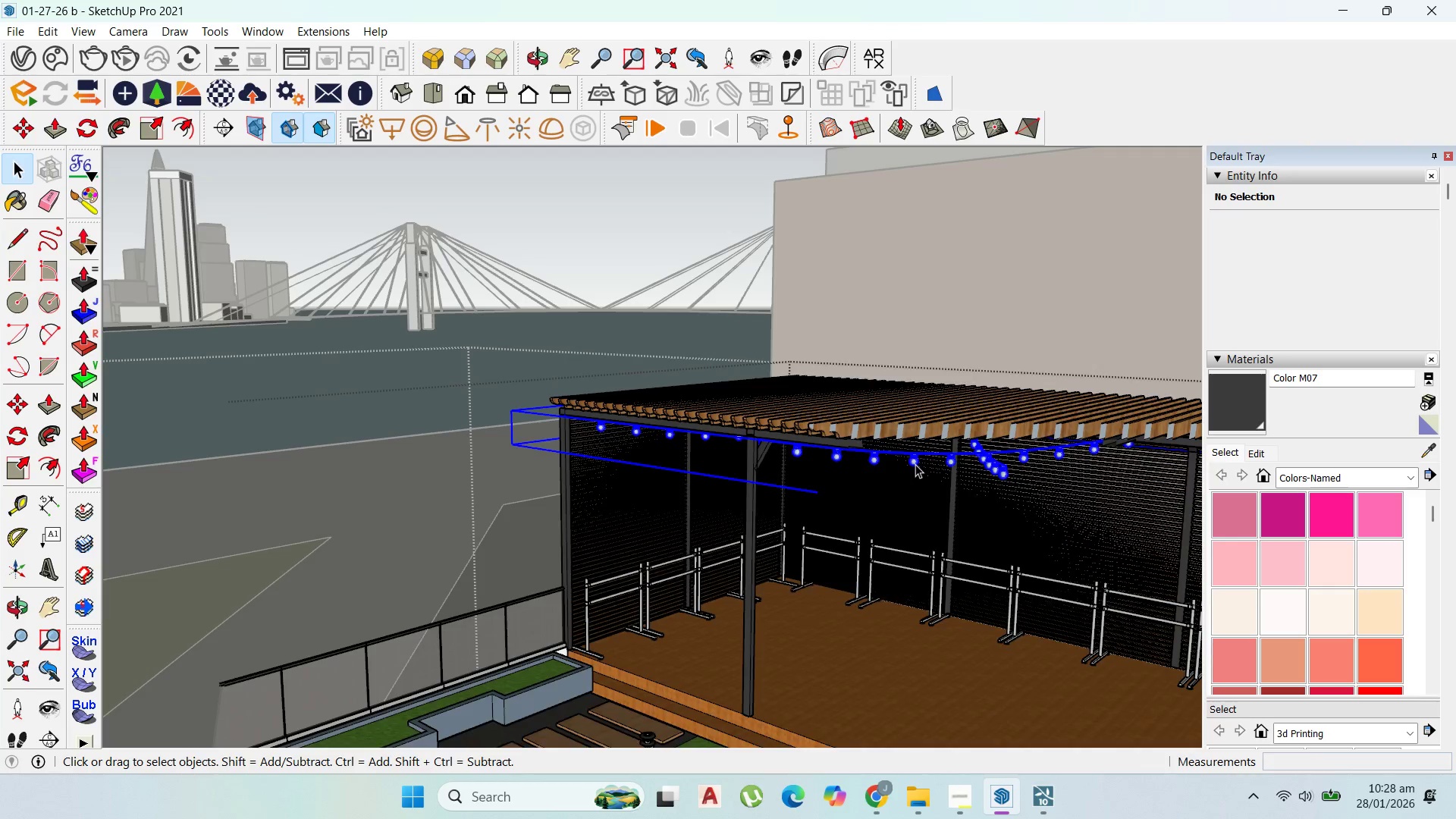 
triple_click([915, 464])
 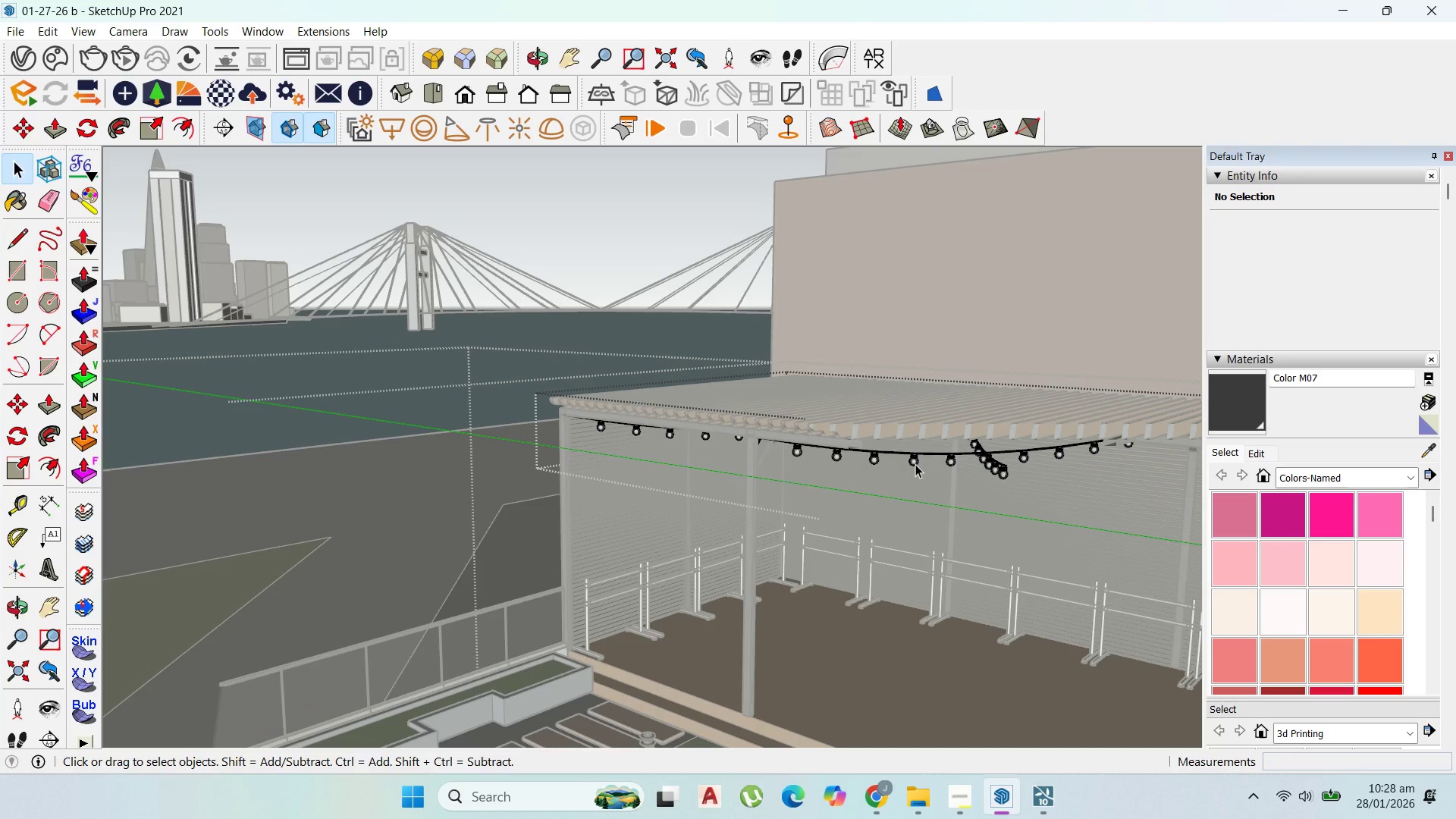 
triple_click([915, 464])
 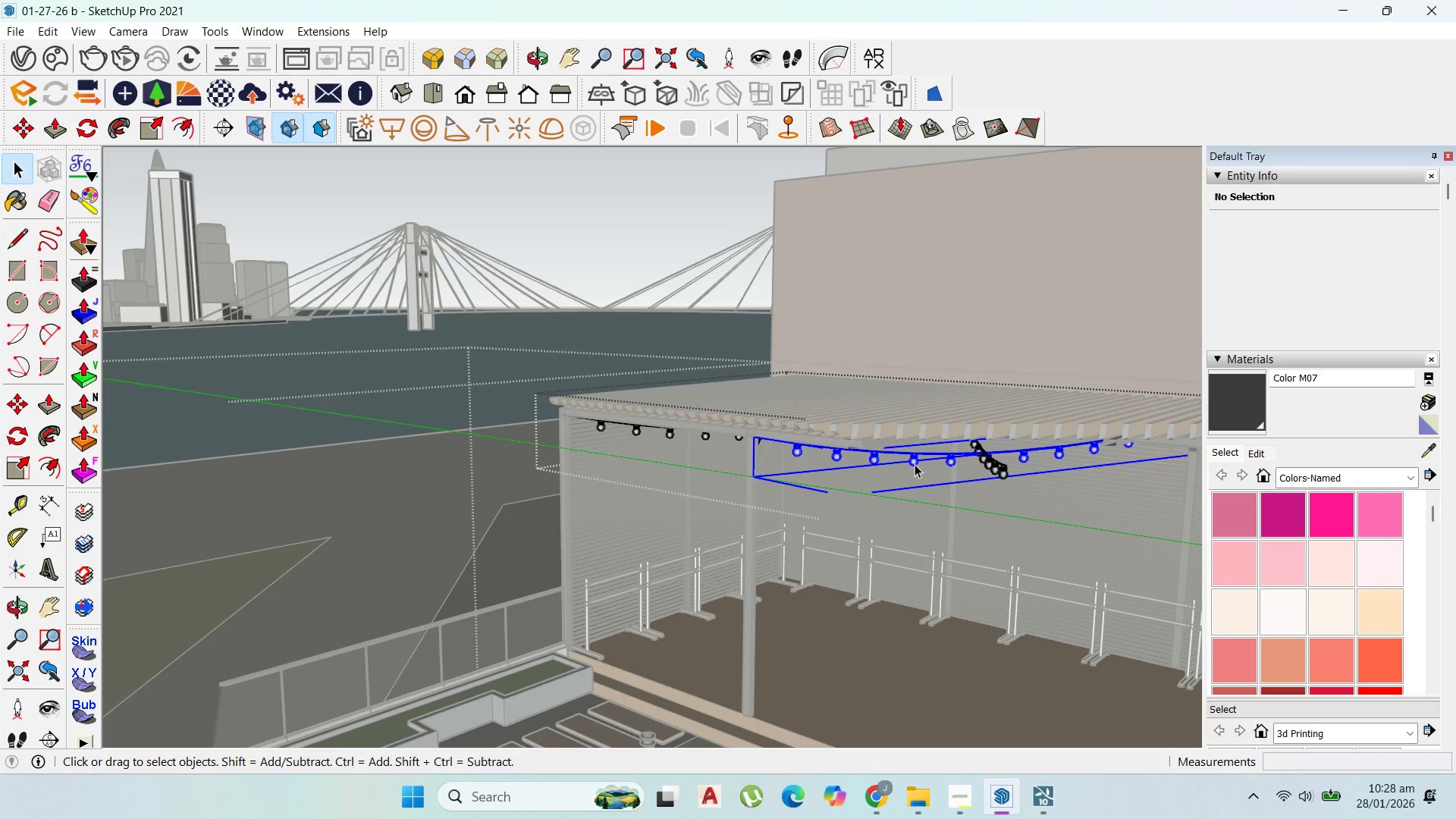 
triple_click([915, 464])
 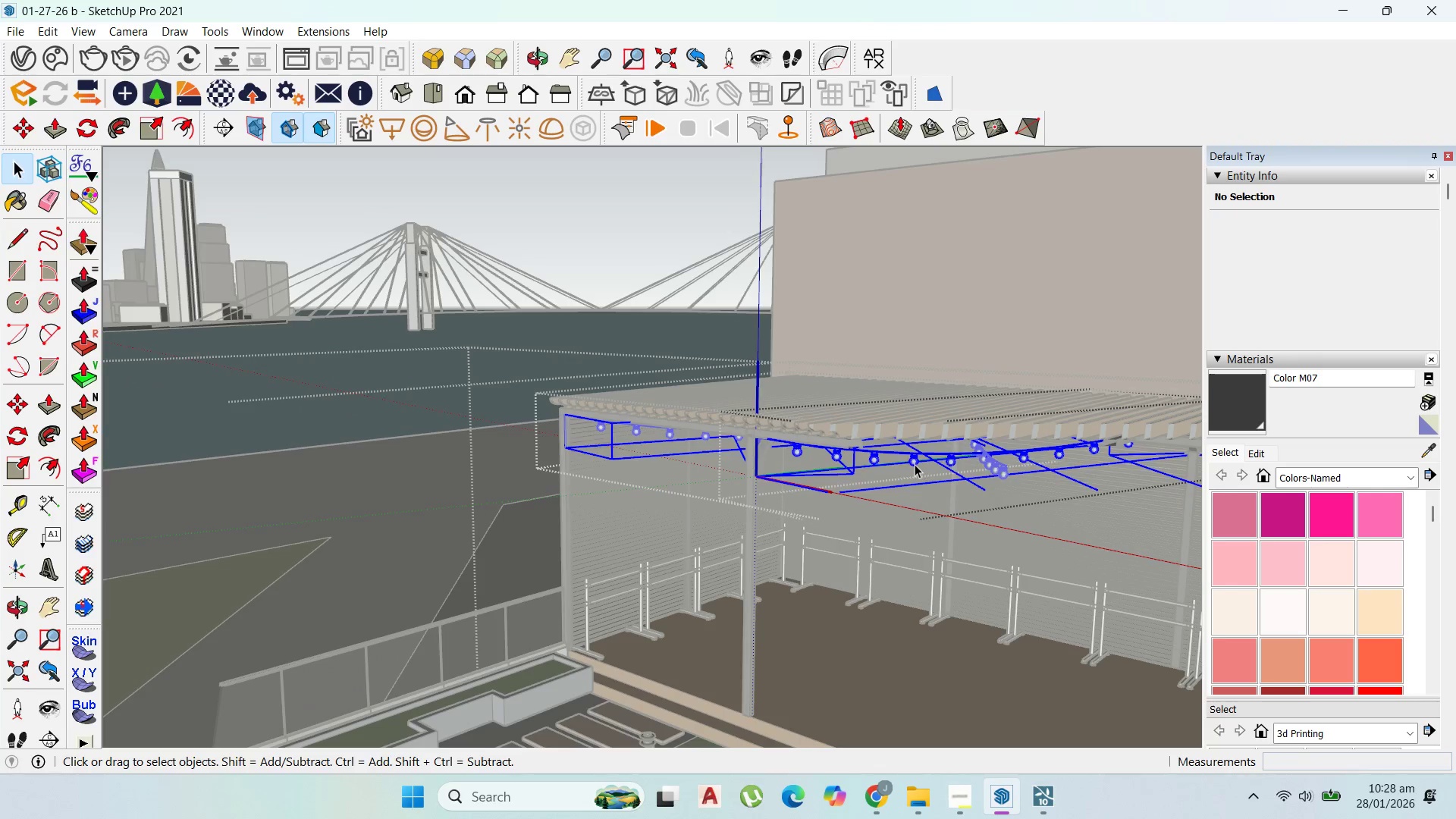 
triple_click([915, 464])
 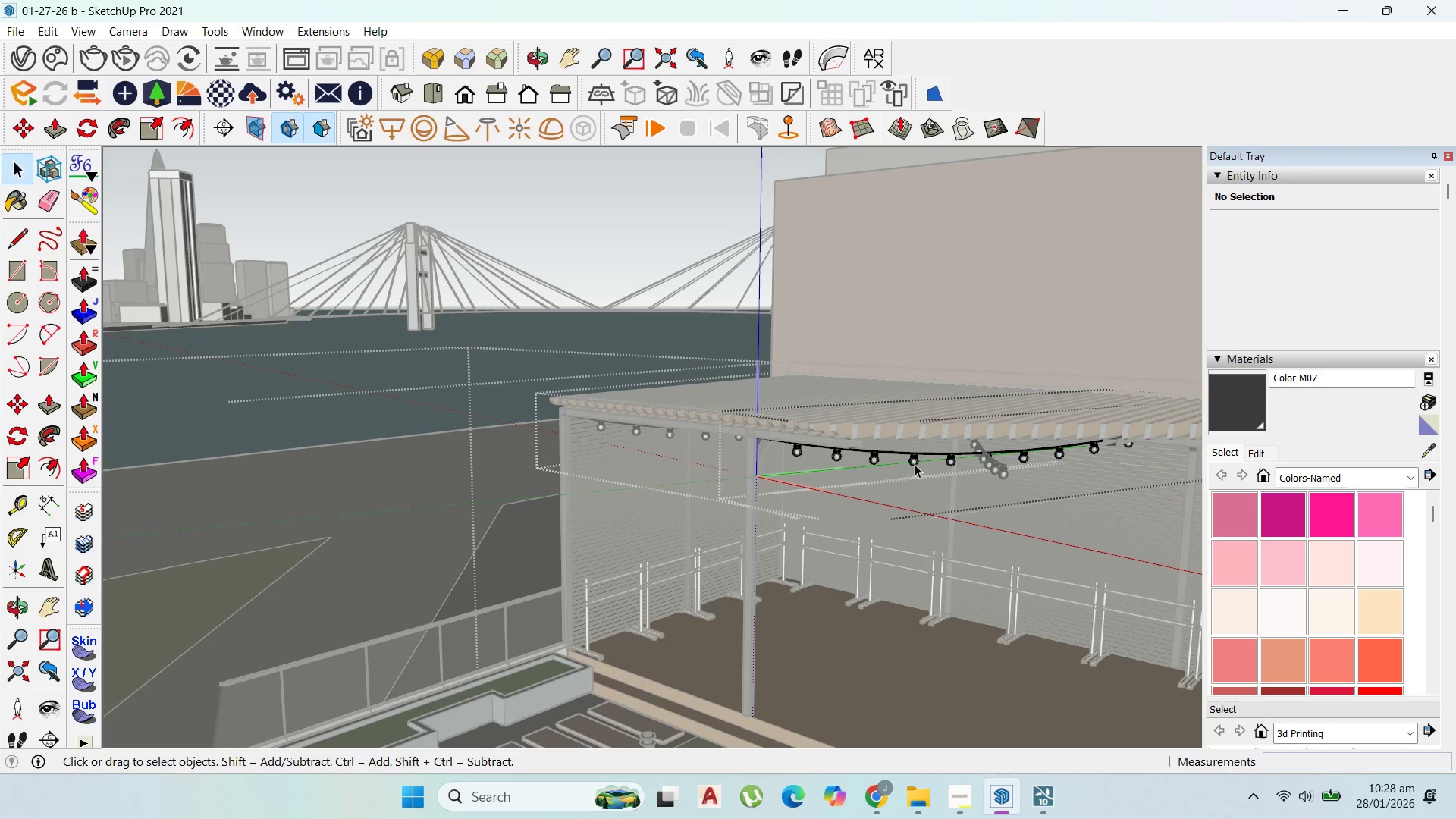 
triple_click([915, 464])
 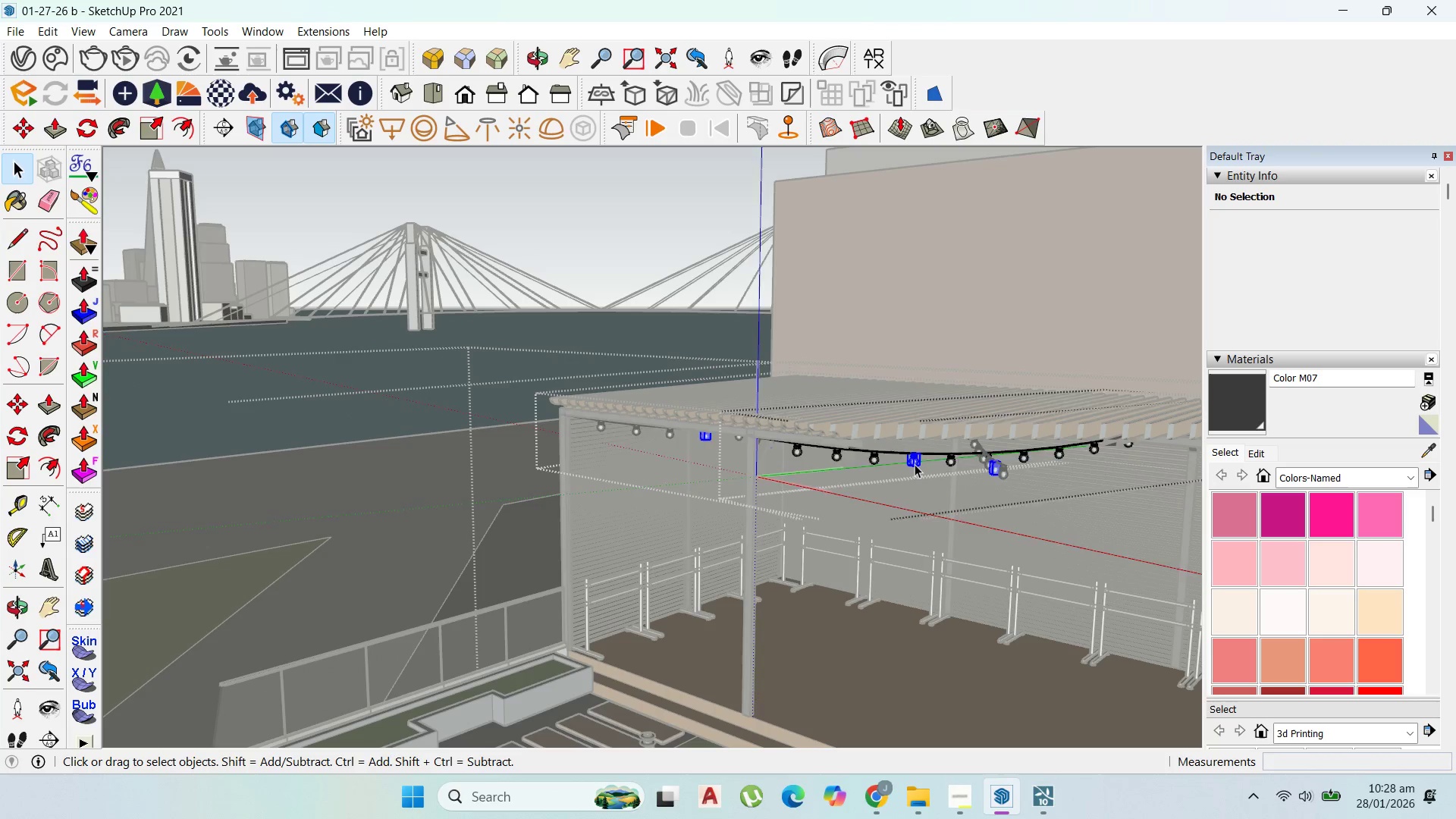 
triple_click([915, 464])
 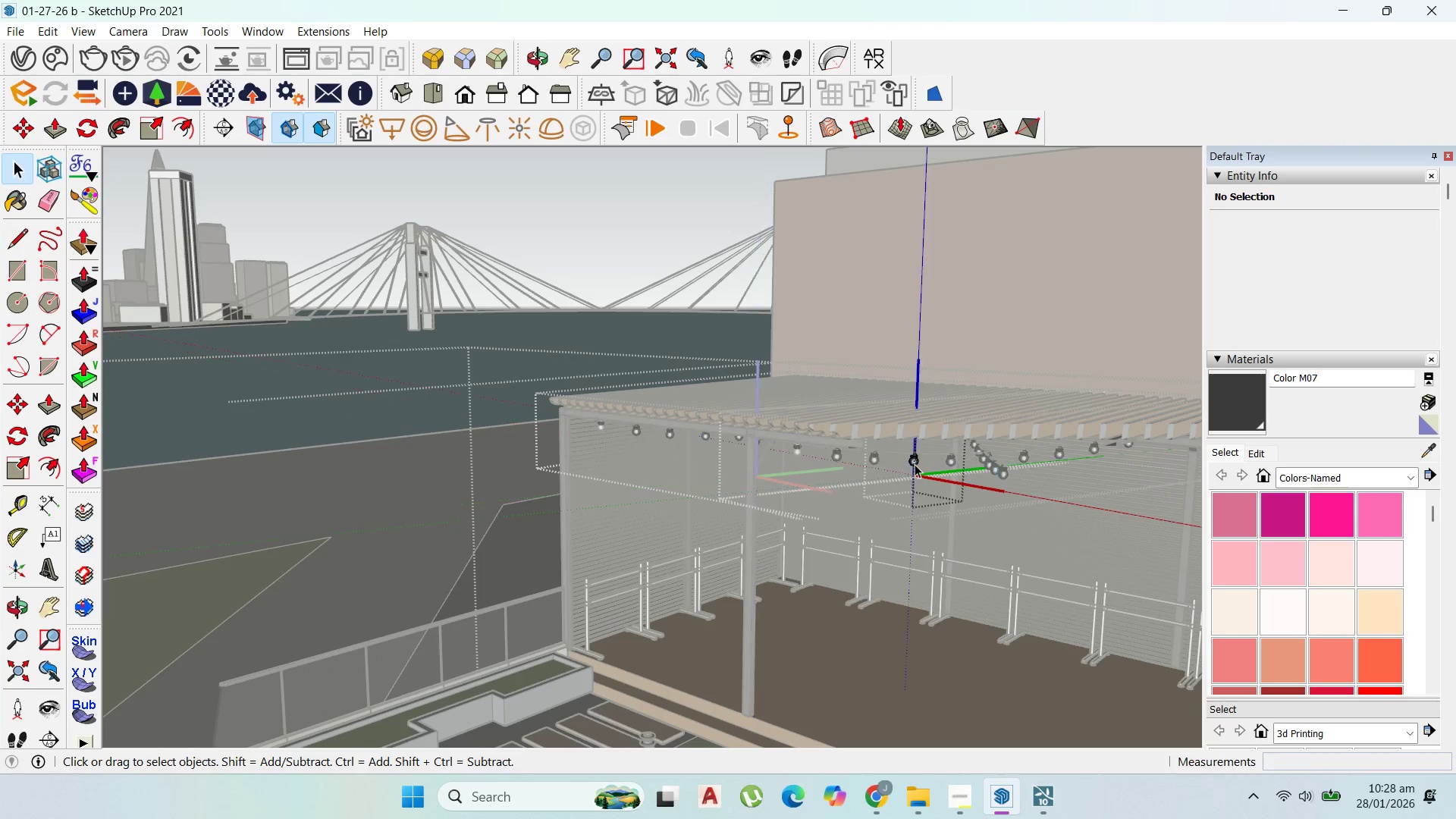 
triple_click([915, 464])
 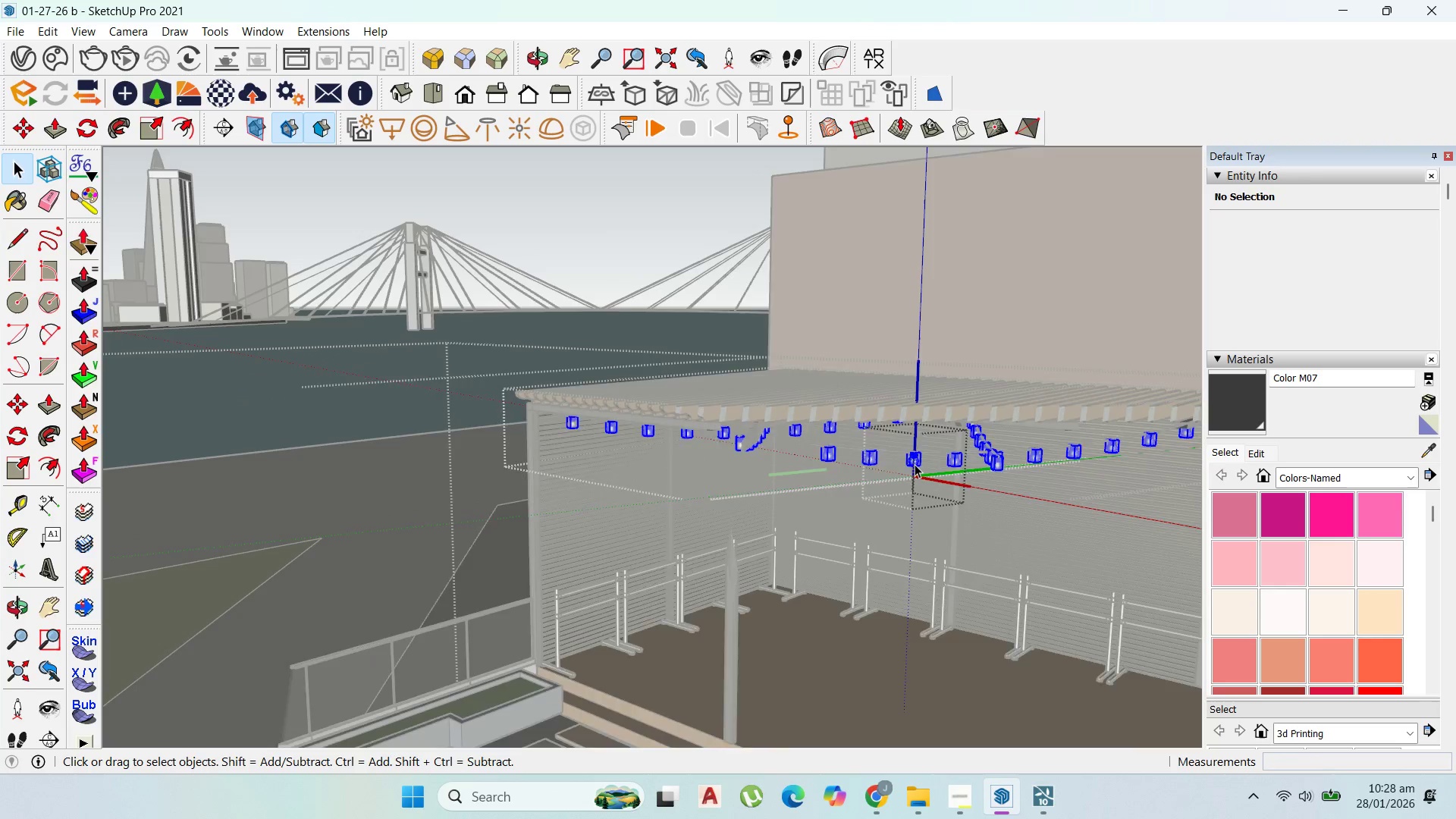 
scroll: coordinate [915, 464], scroll_direction: up, amount: 3.0
 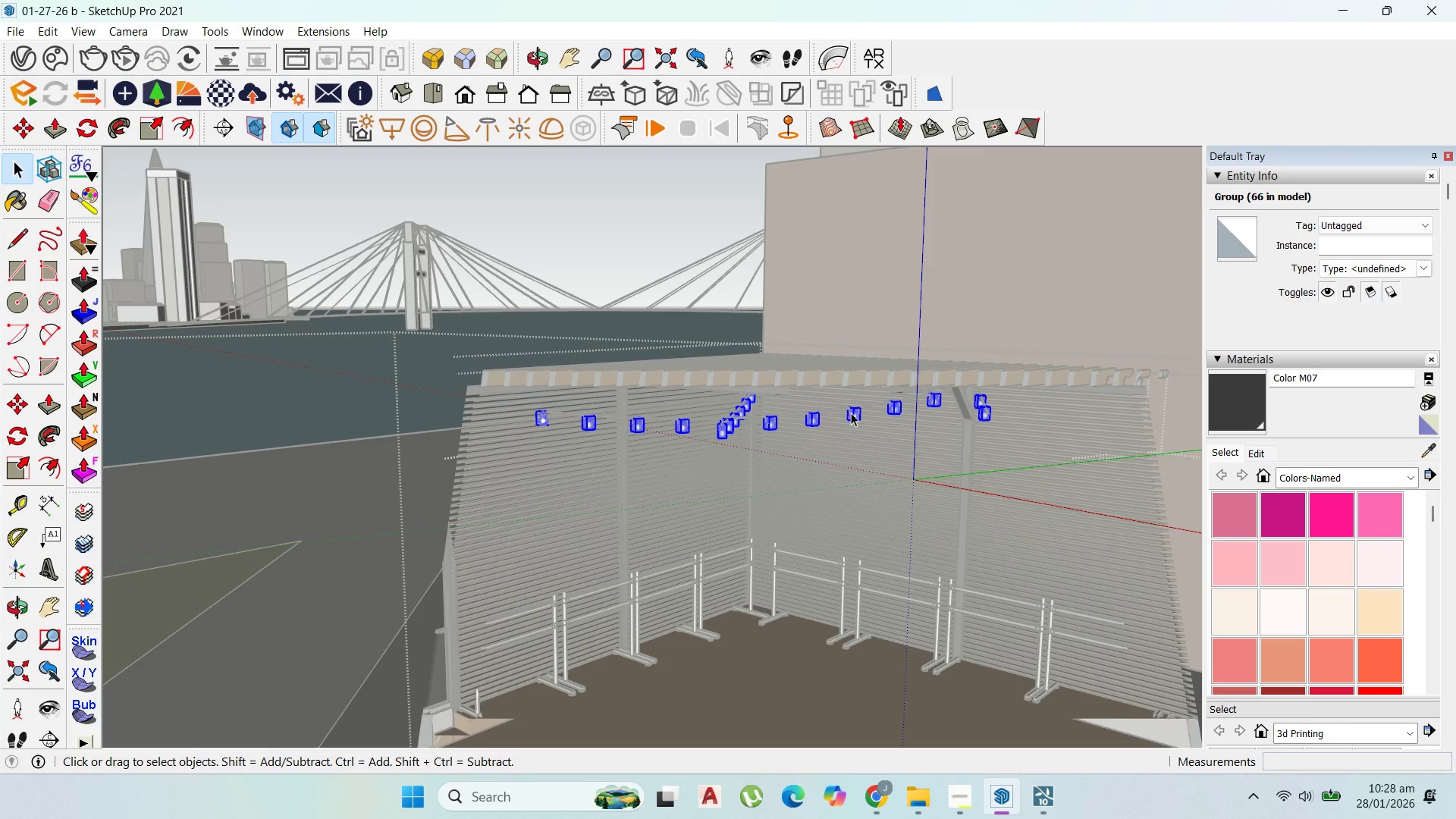 
double_click([852, 413])
 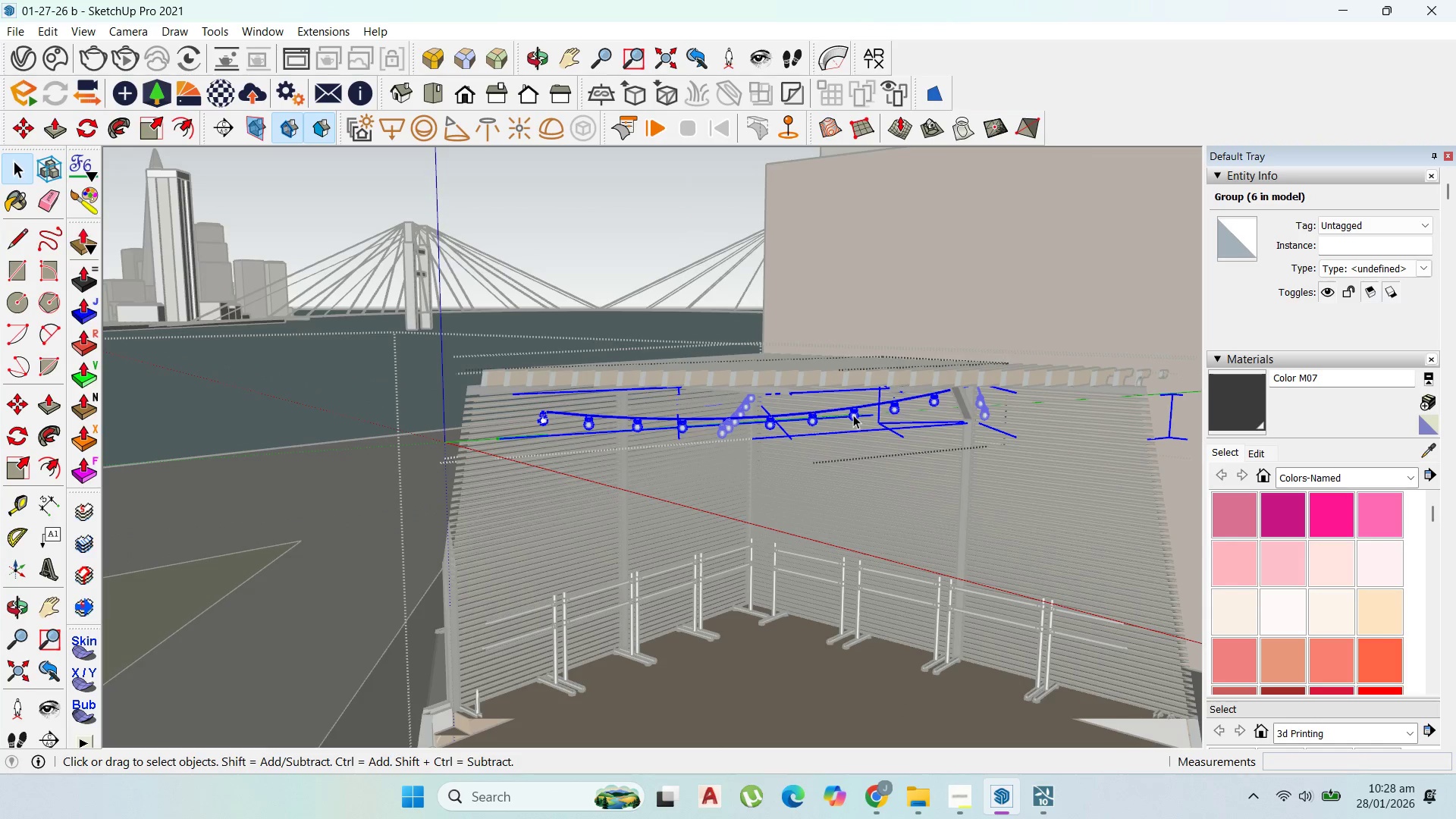 
double_click([853, 415])
 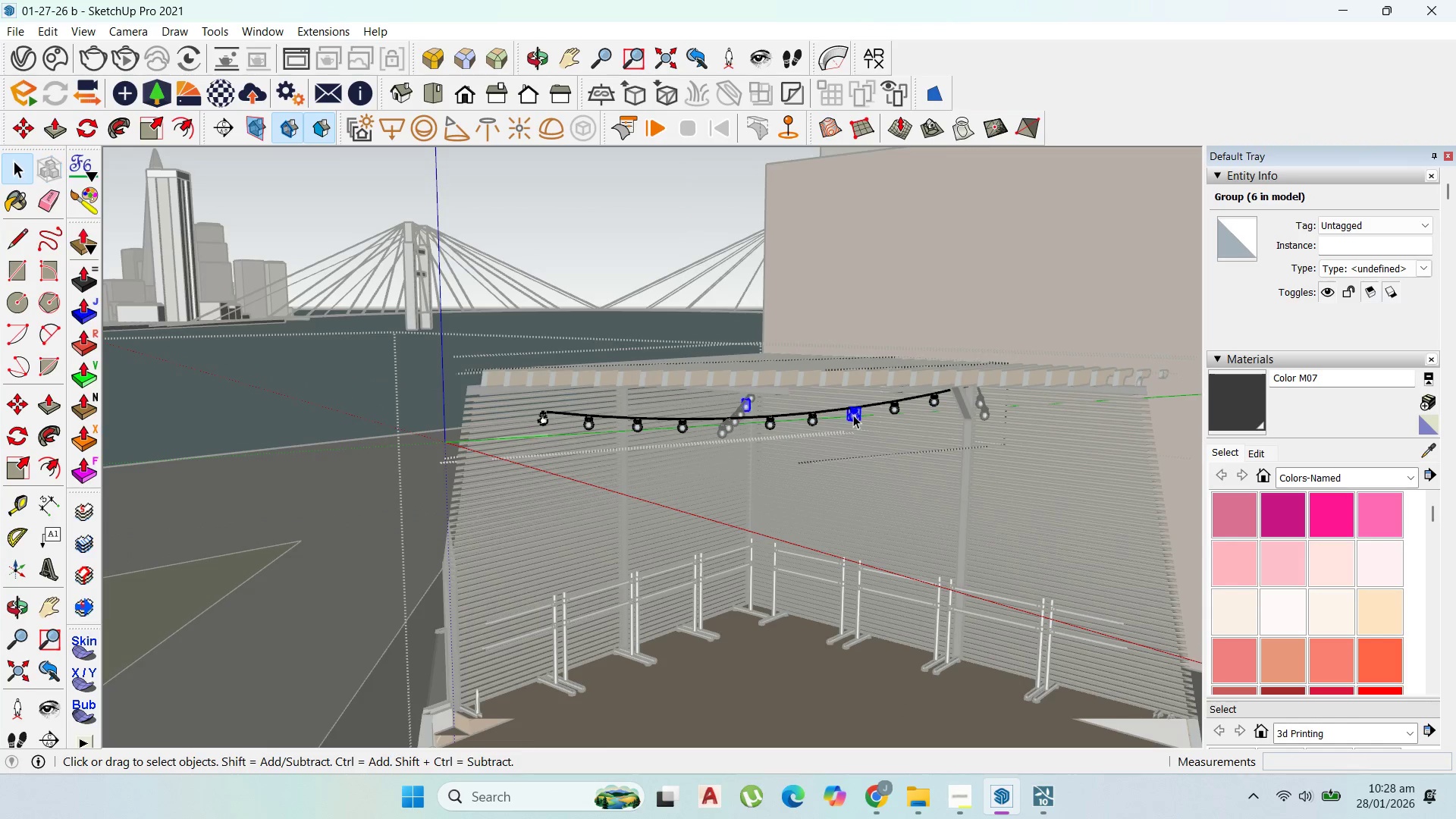 
triple_click([853, 415])
 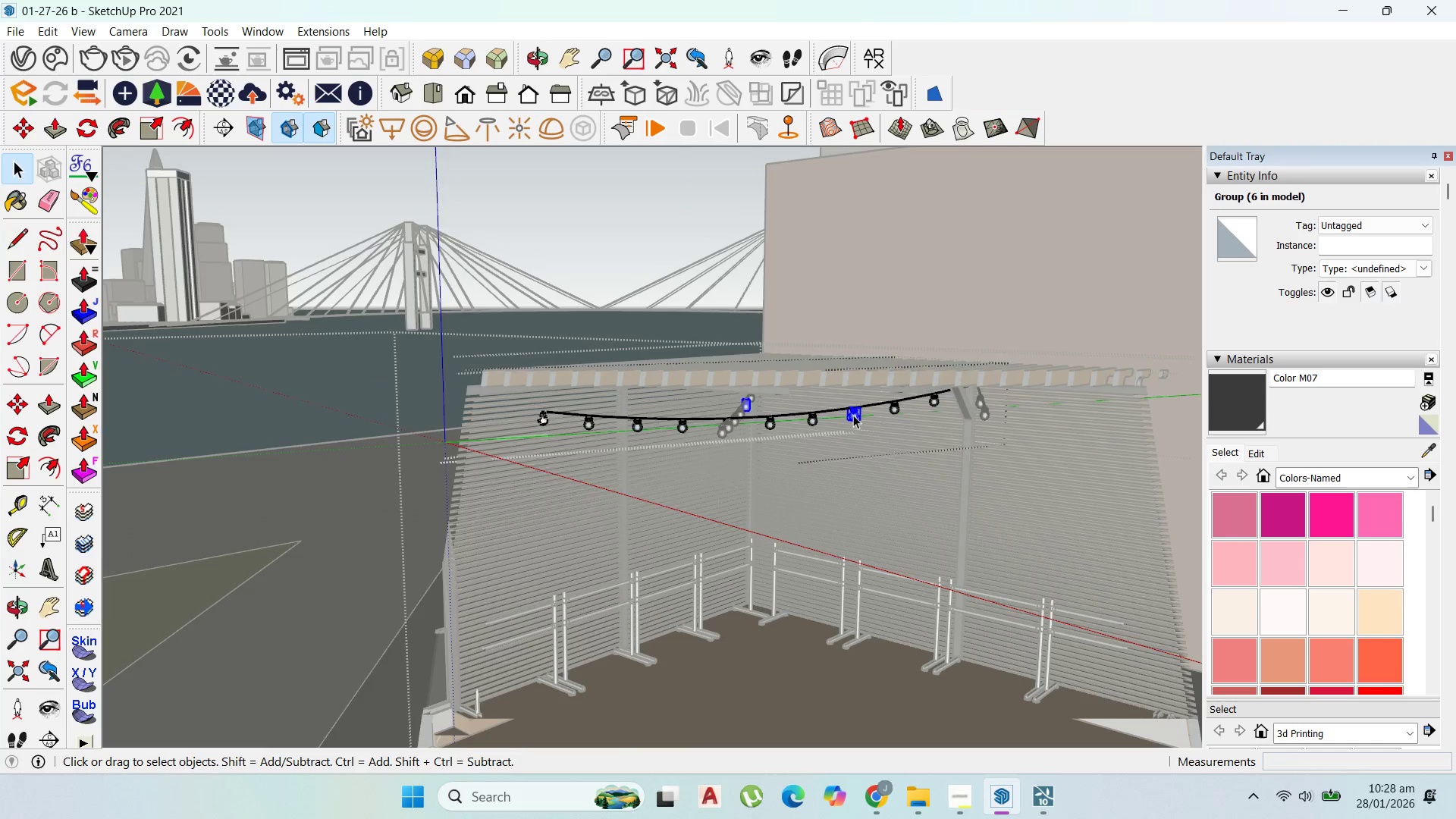 
triple_click([853, 415])
 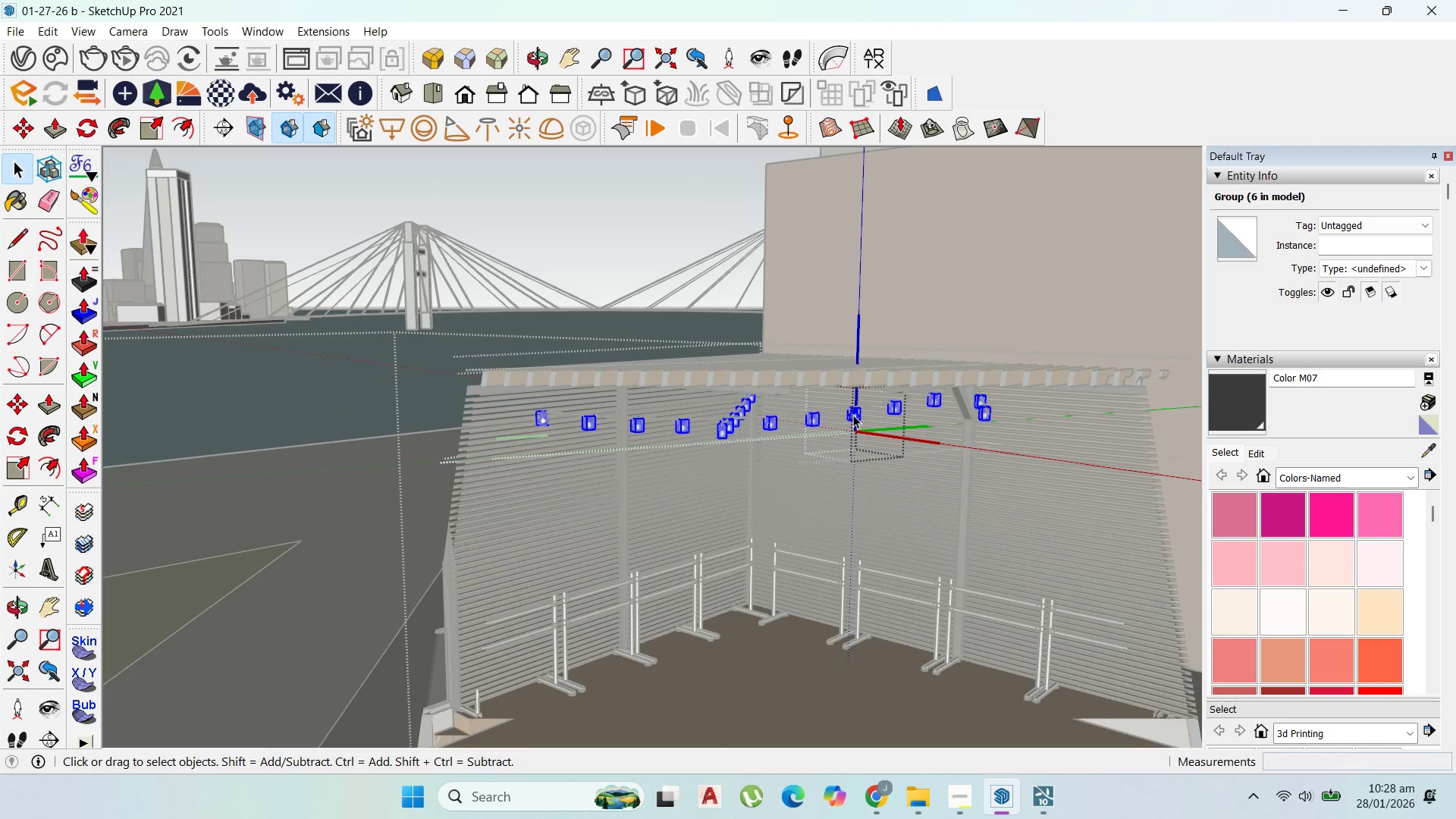 
triple_click([853, 415])
 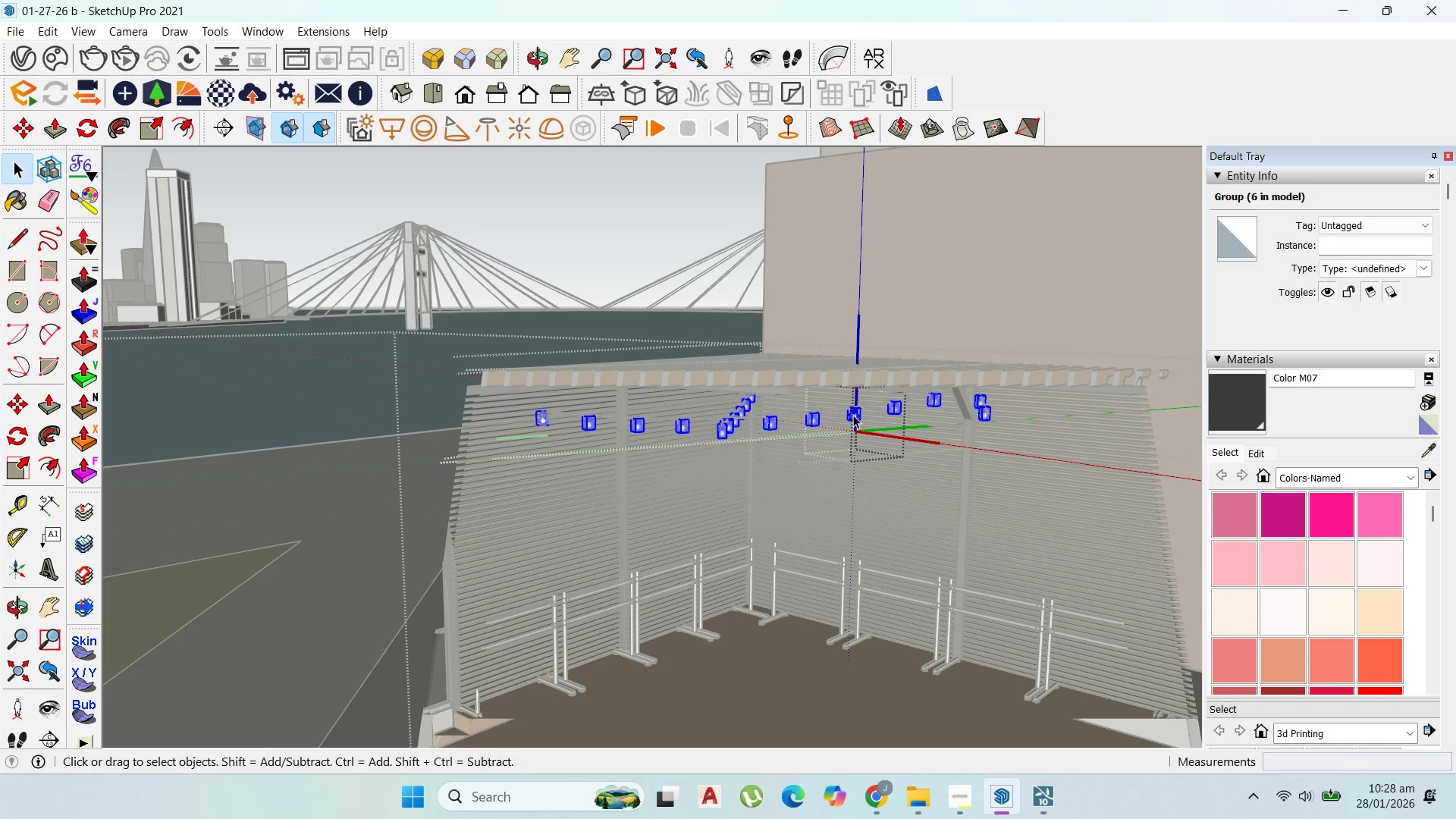 
triple_click([853, 415])
 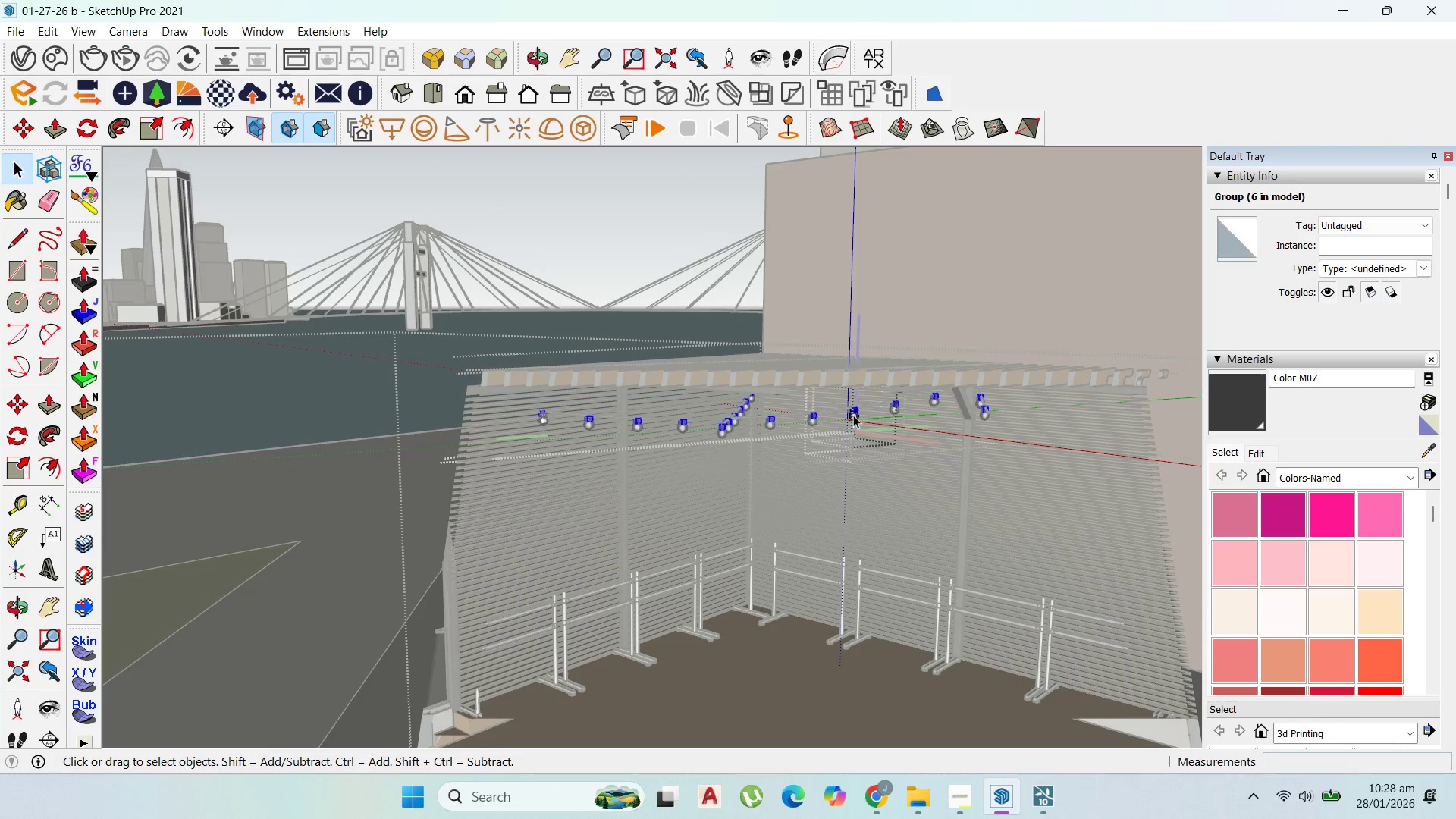 
triple_click([853, 415])
 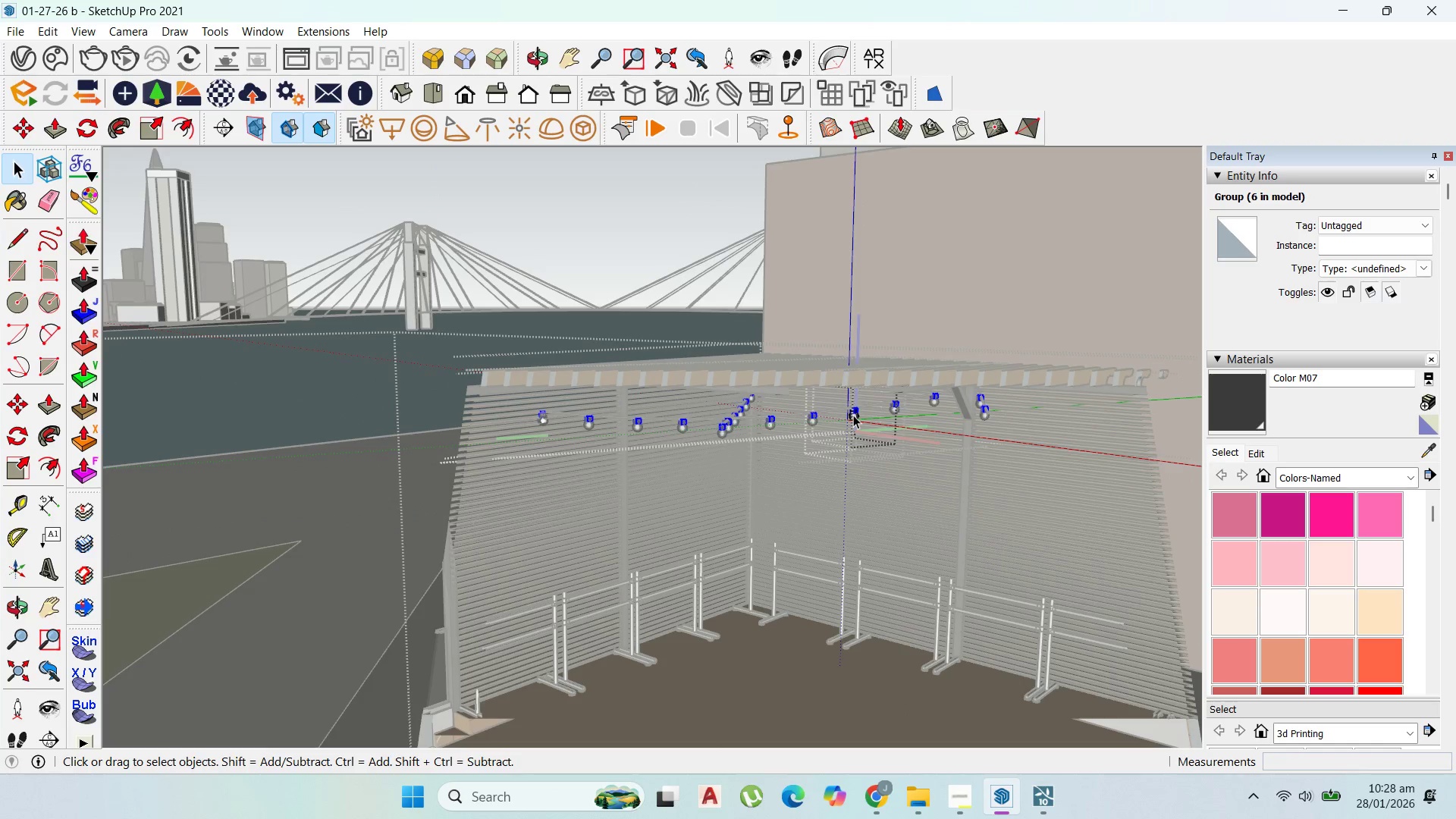 
triple_click([853, 415])
 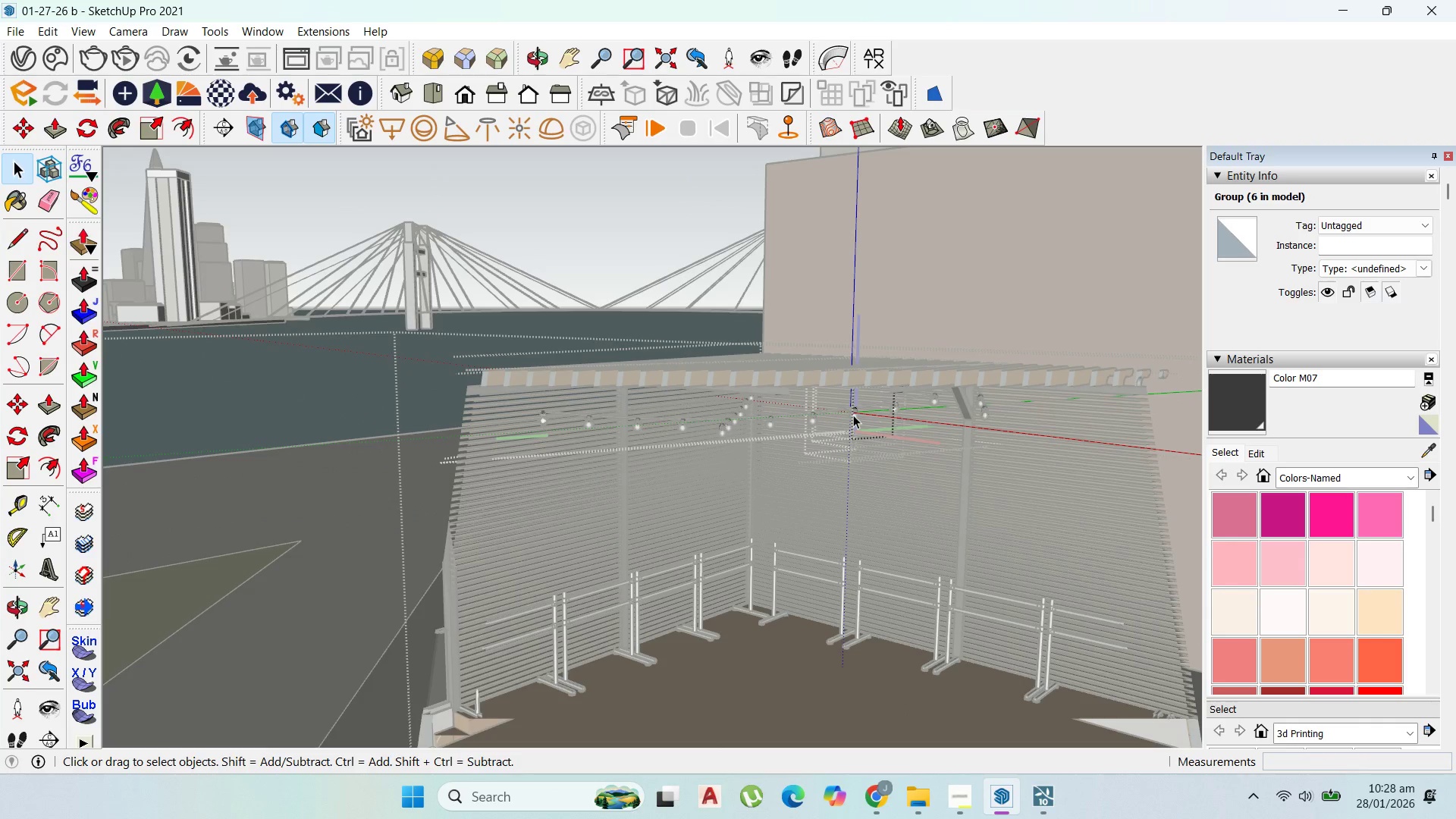 
triple_click([853, 415])
 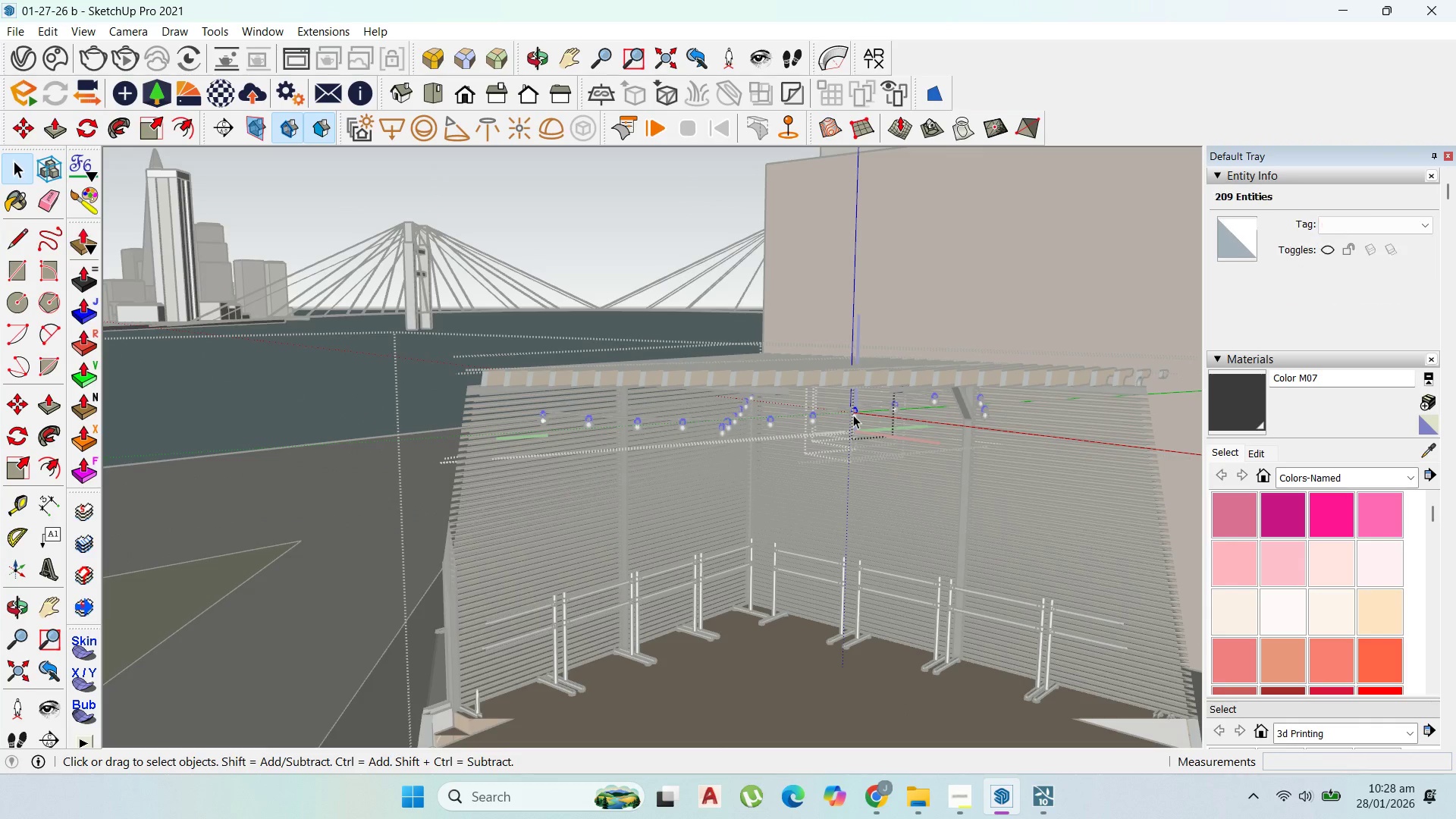 
scroll: coordinate [853, 415], scroll_direction: none, amount: 0.0
 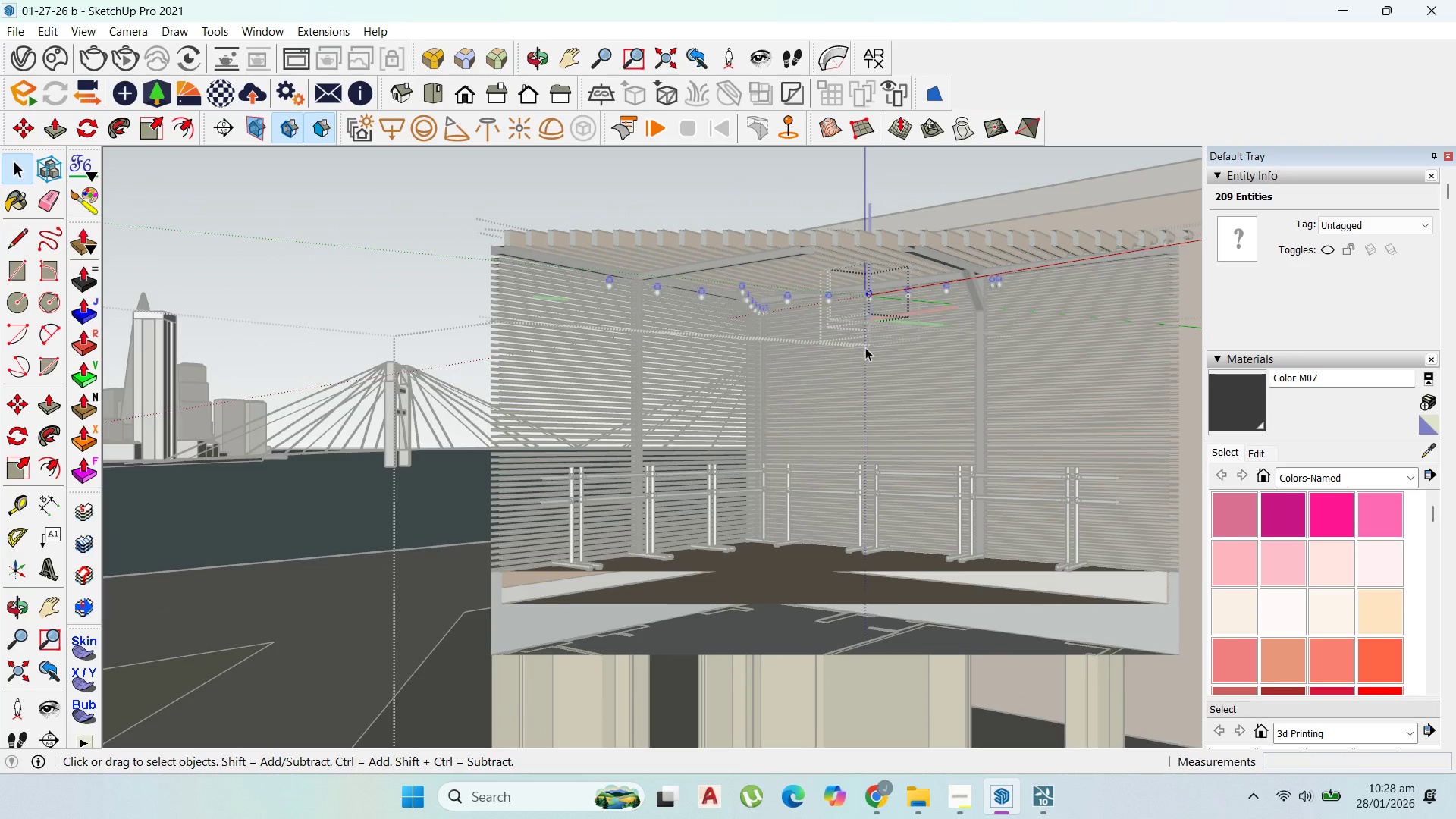 
key(Escape)
 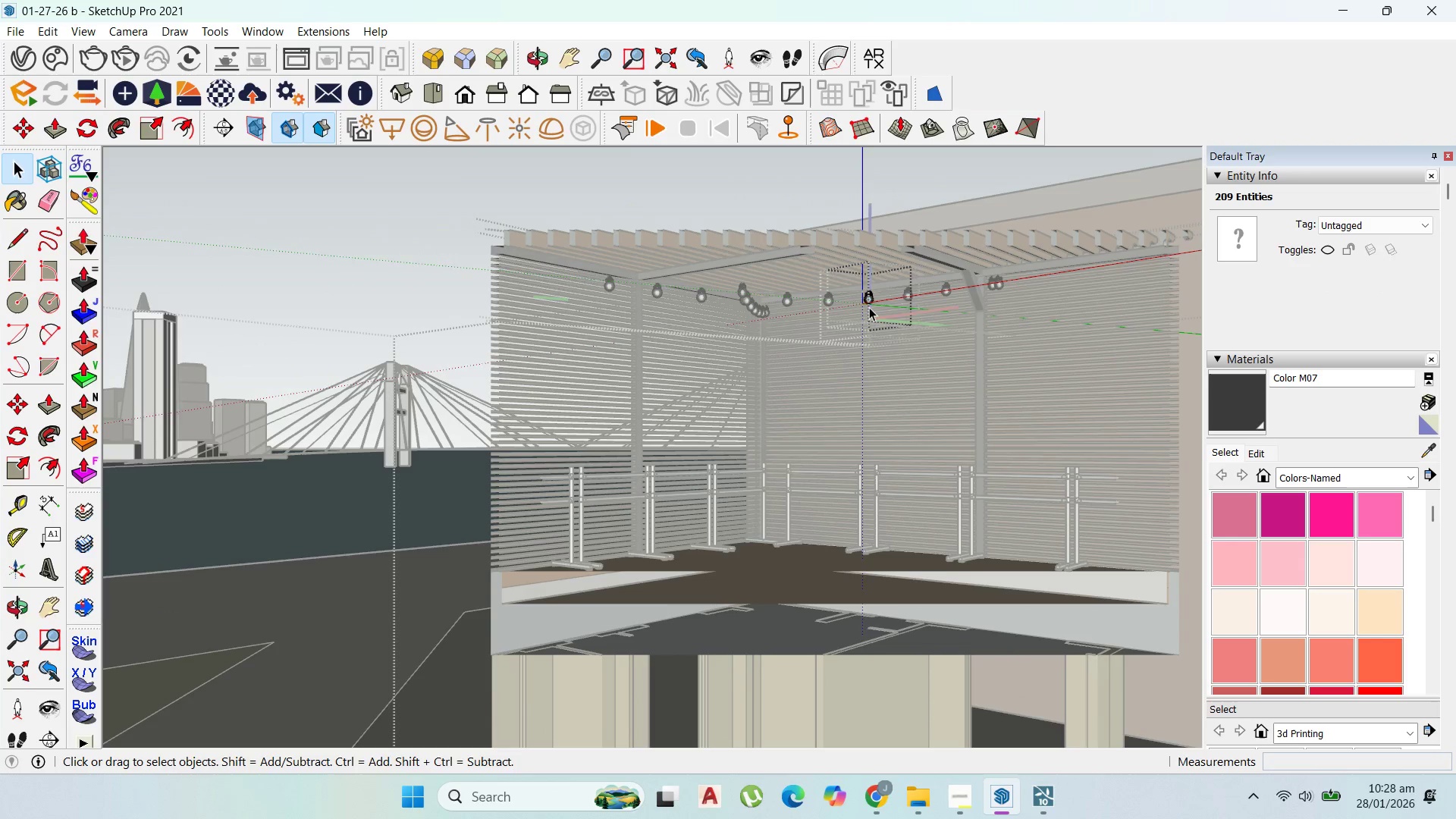 
key(Escape)
 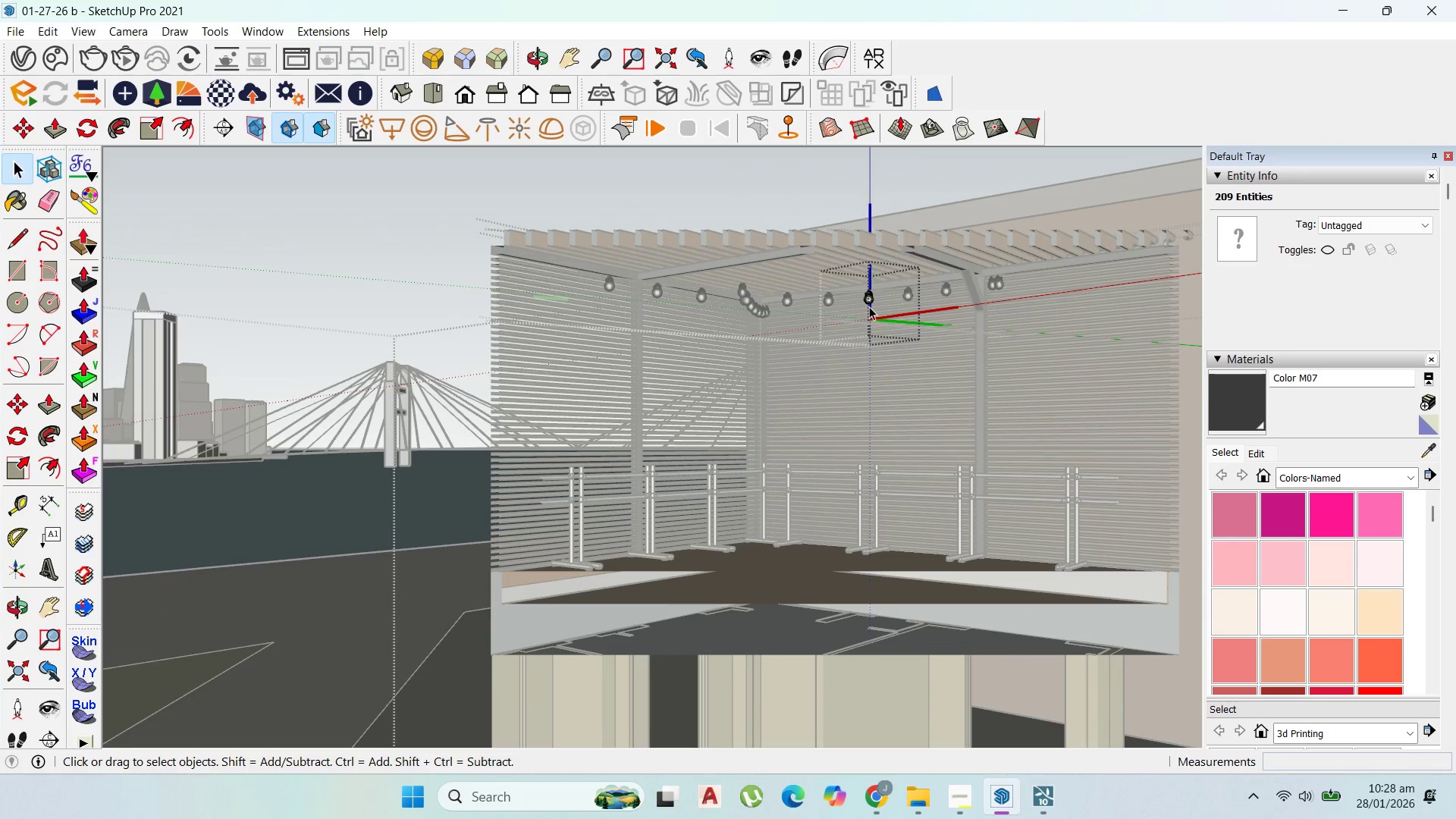 
key(Escape)
 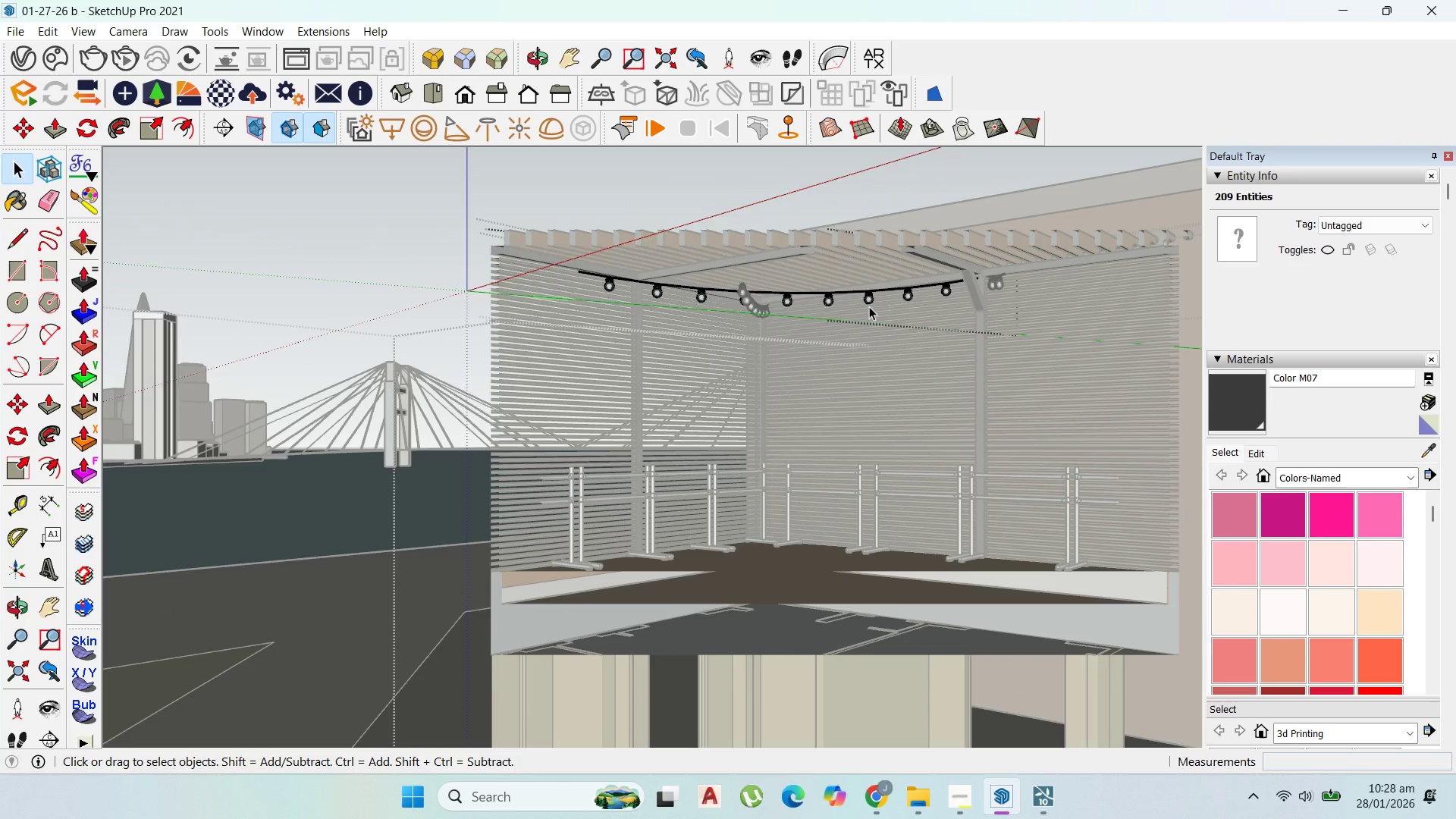 
key(Escape)
 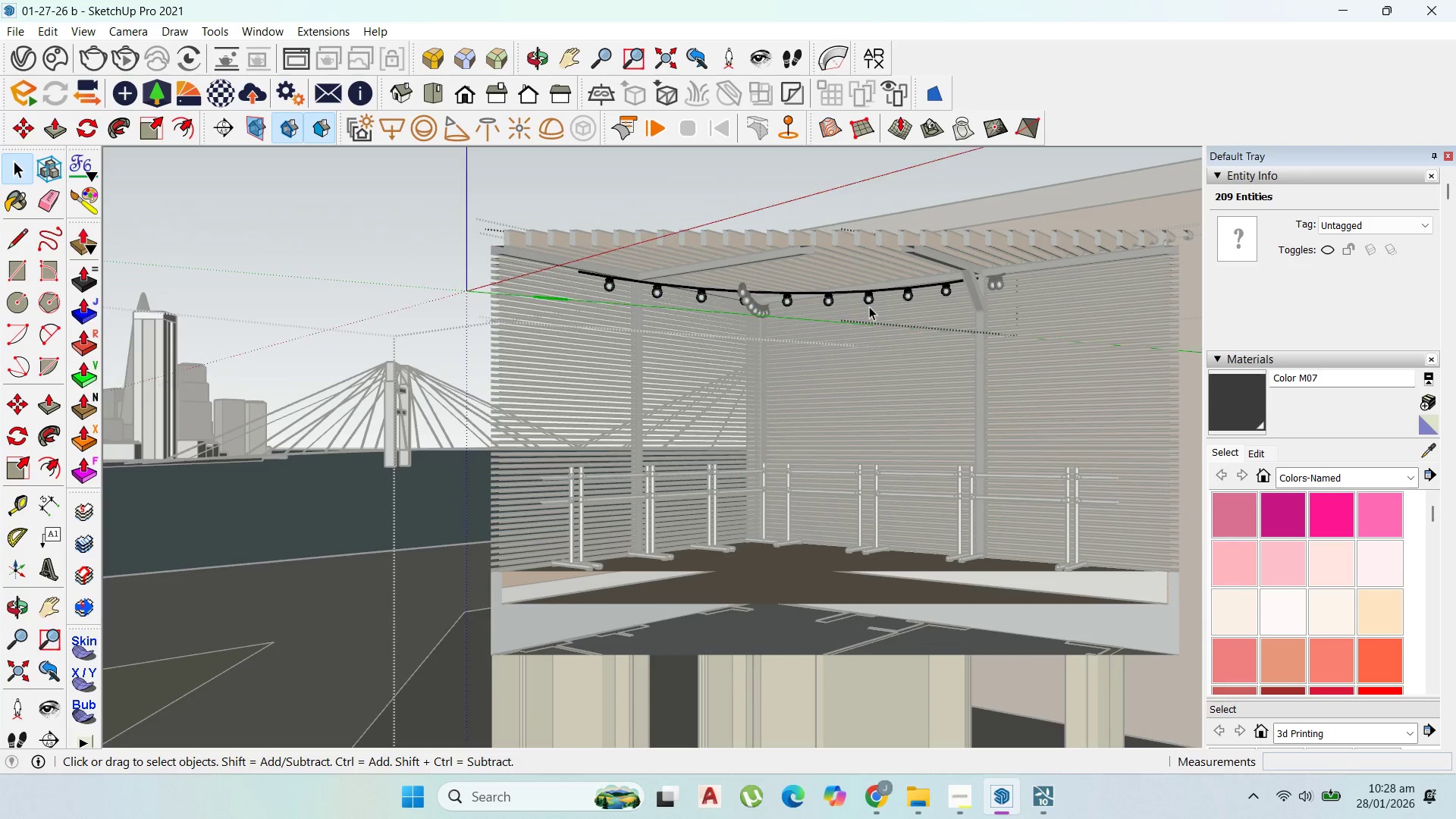 
key(Escape)
 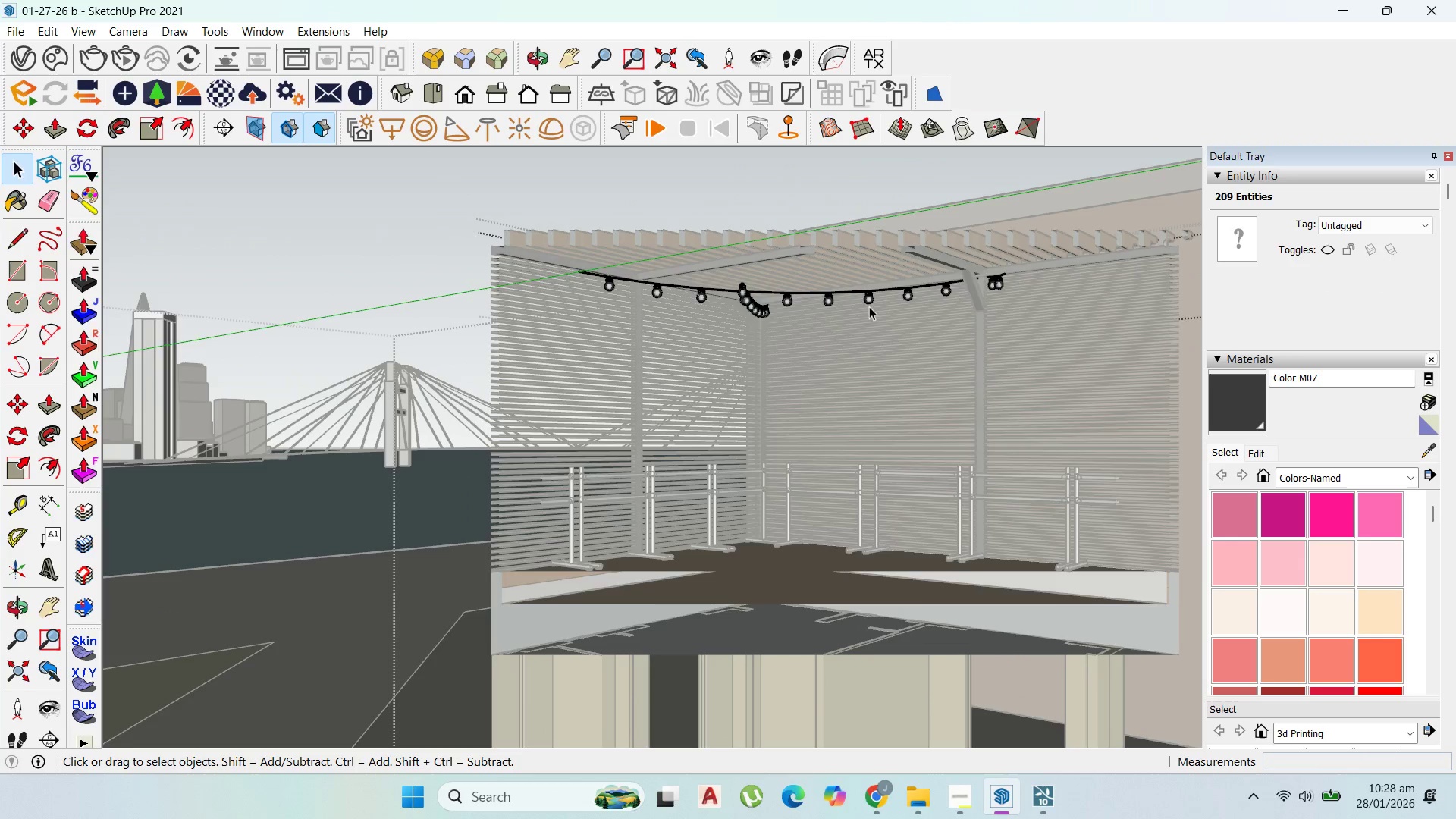 
key(Escape)
 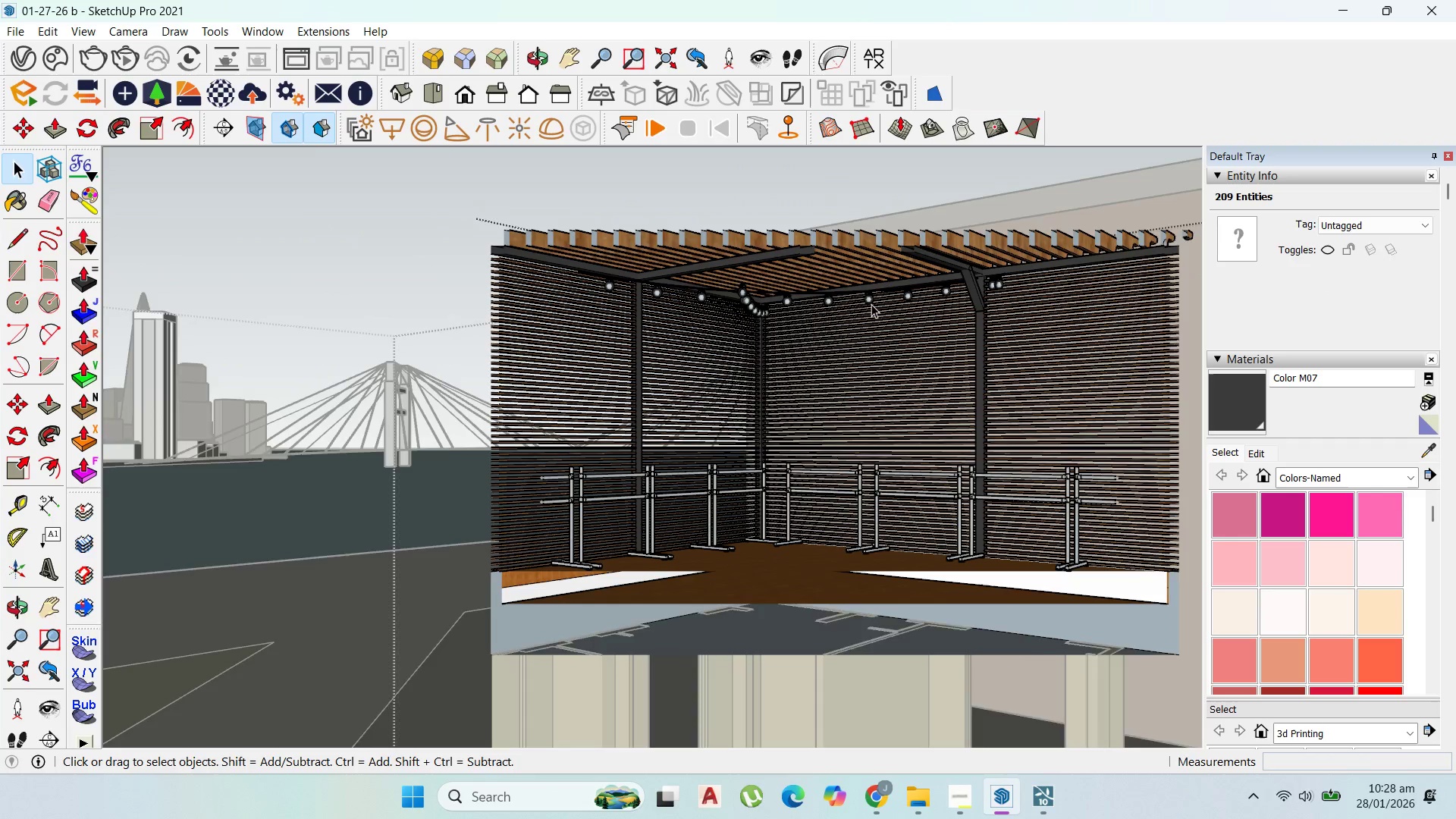 
key(Escape)
 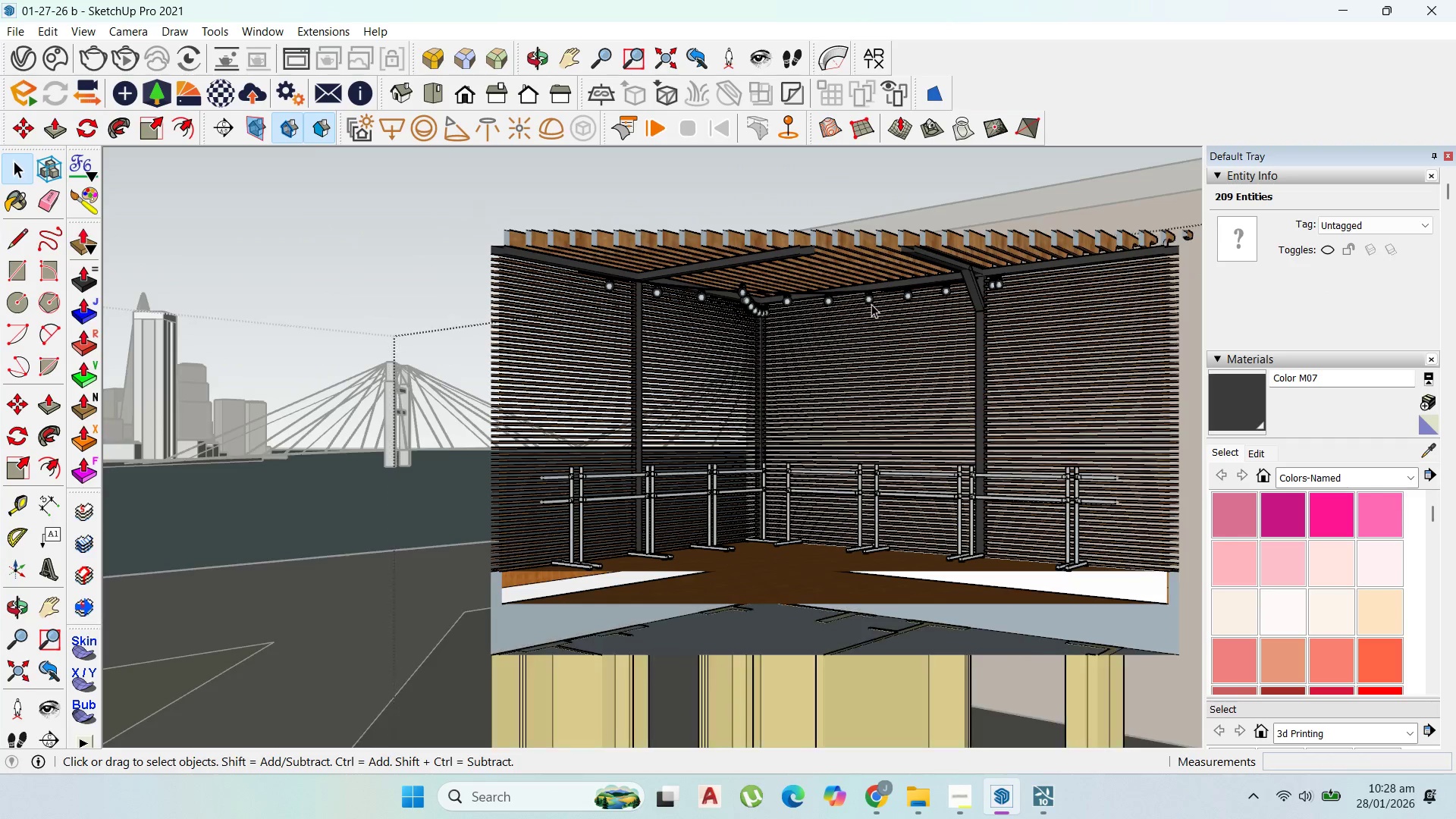 
key(Escape)
 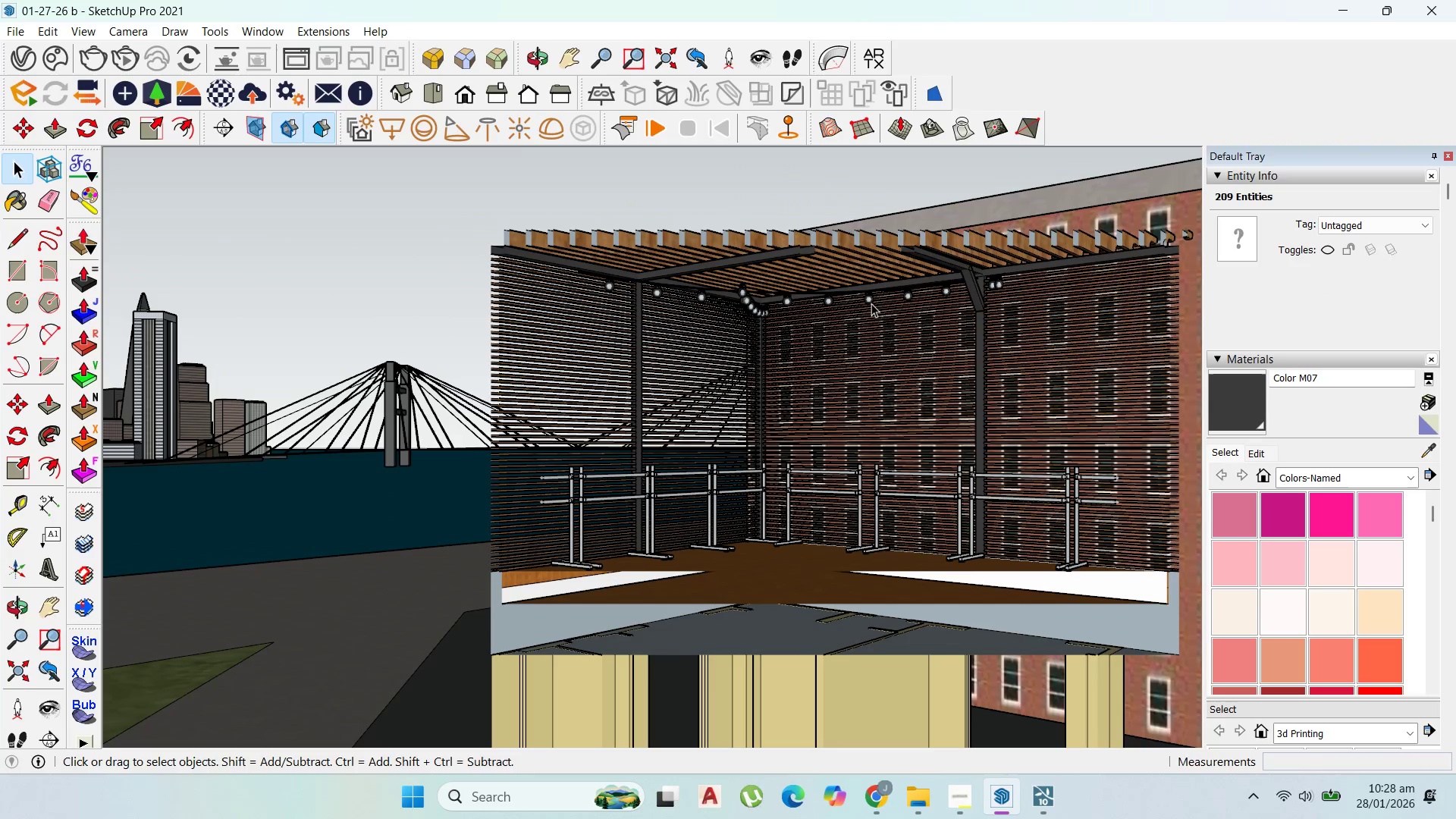 
key(Escape)
 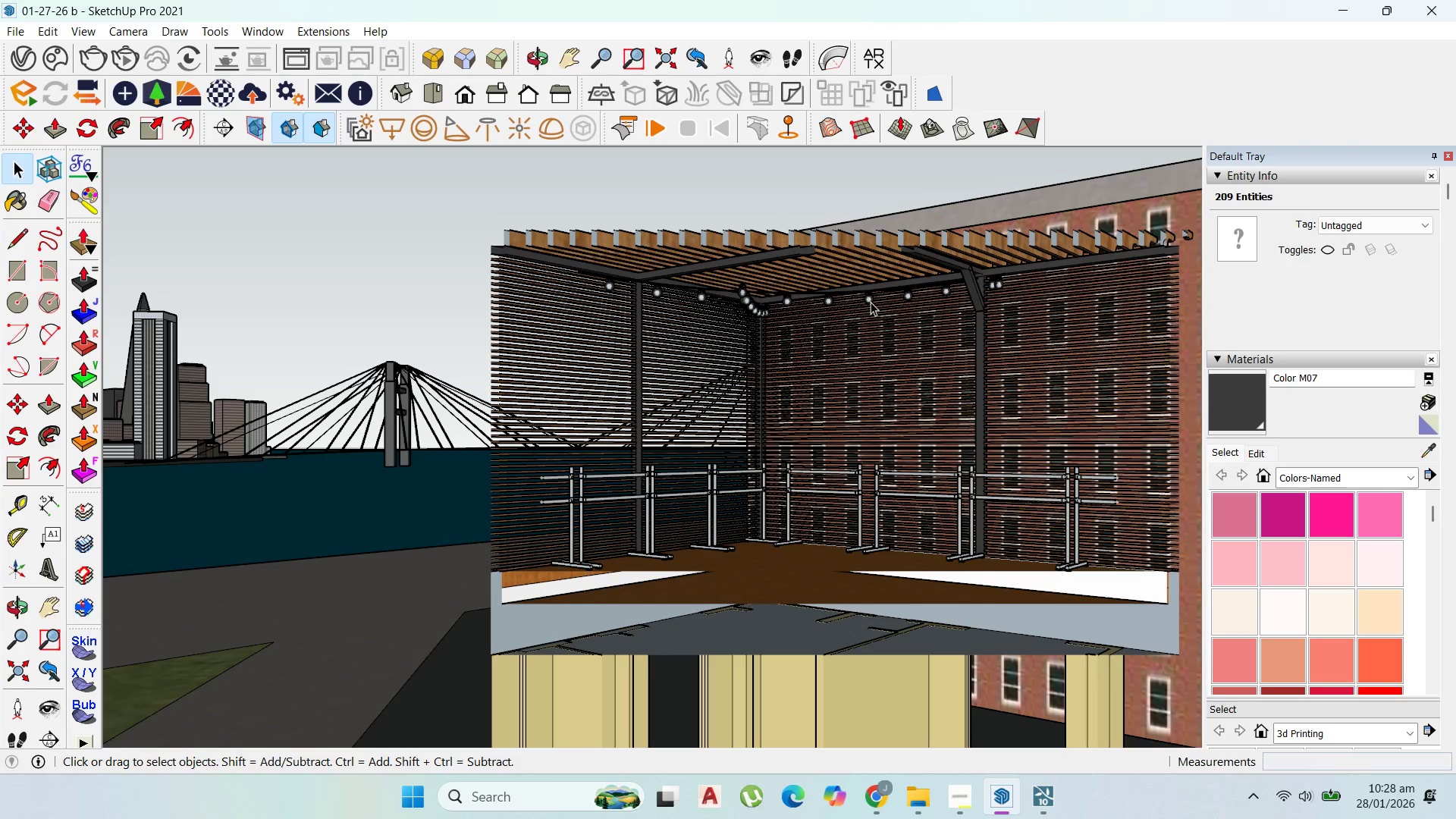 
left_click([871, 302])
 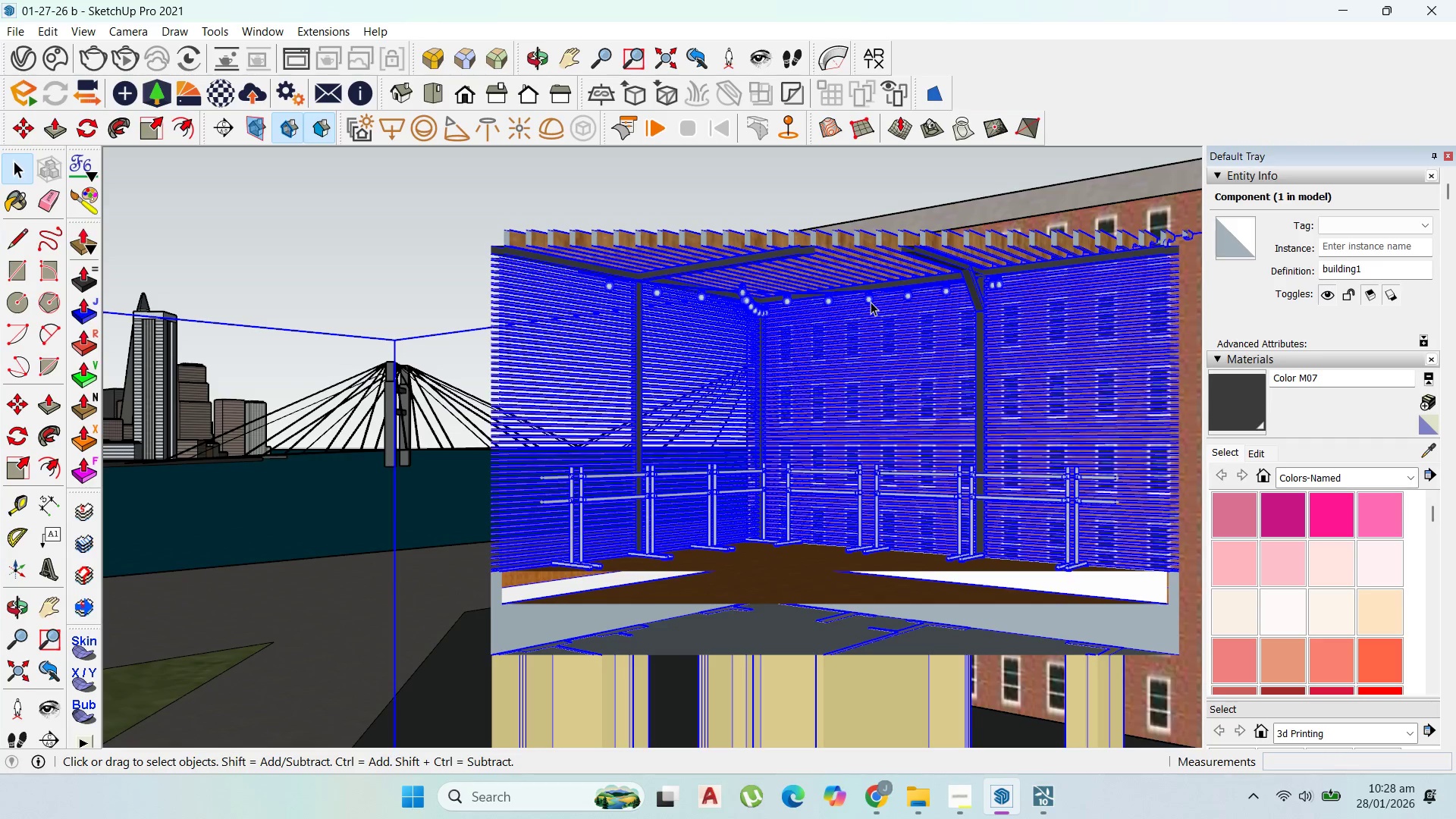 
double_click([871, 302])
 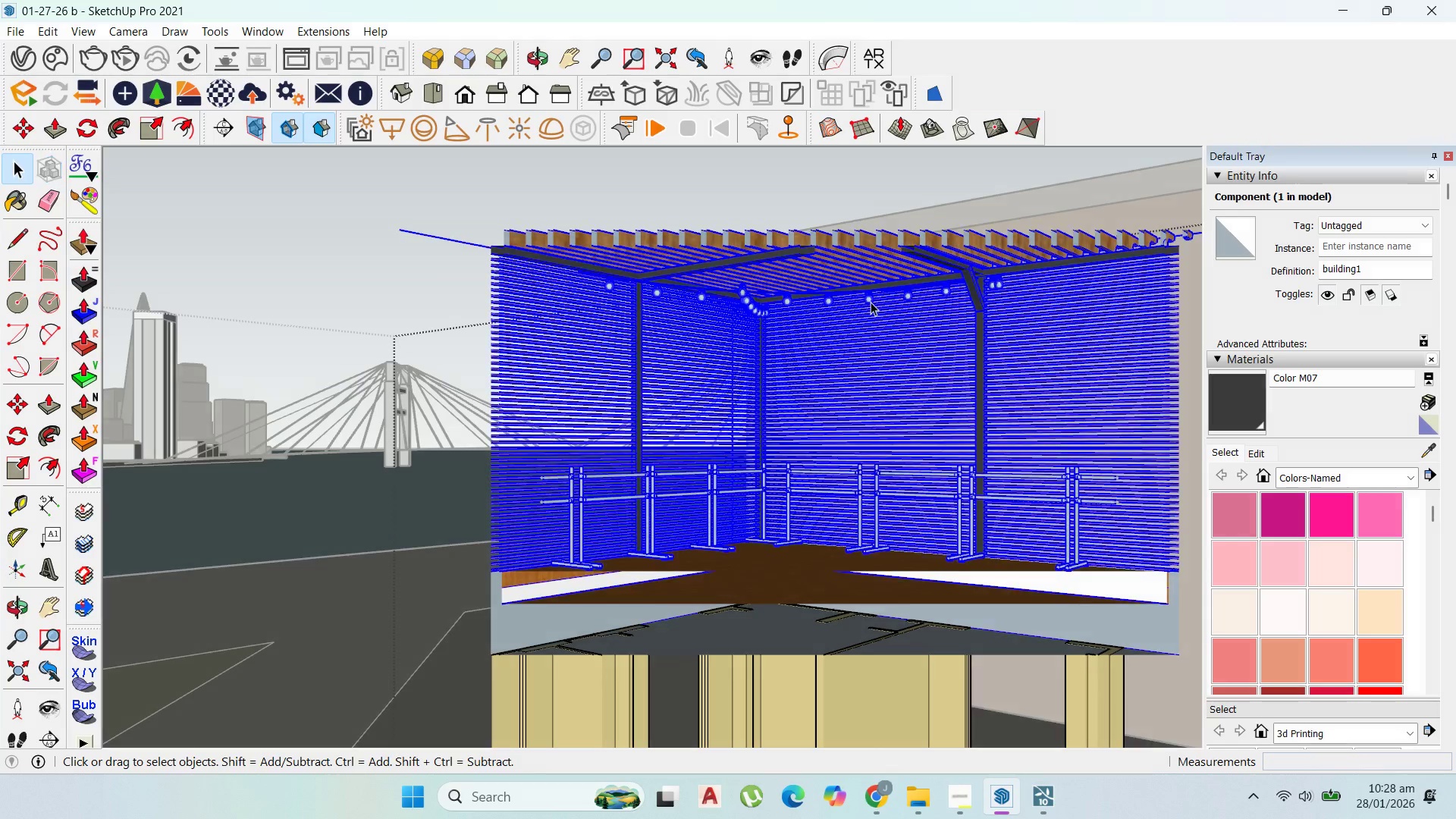 
triple_click([871, 302])
 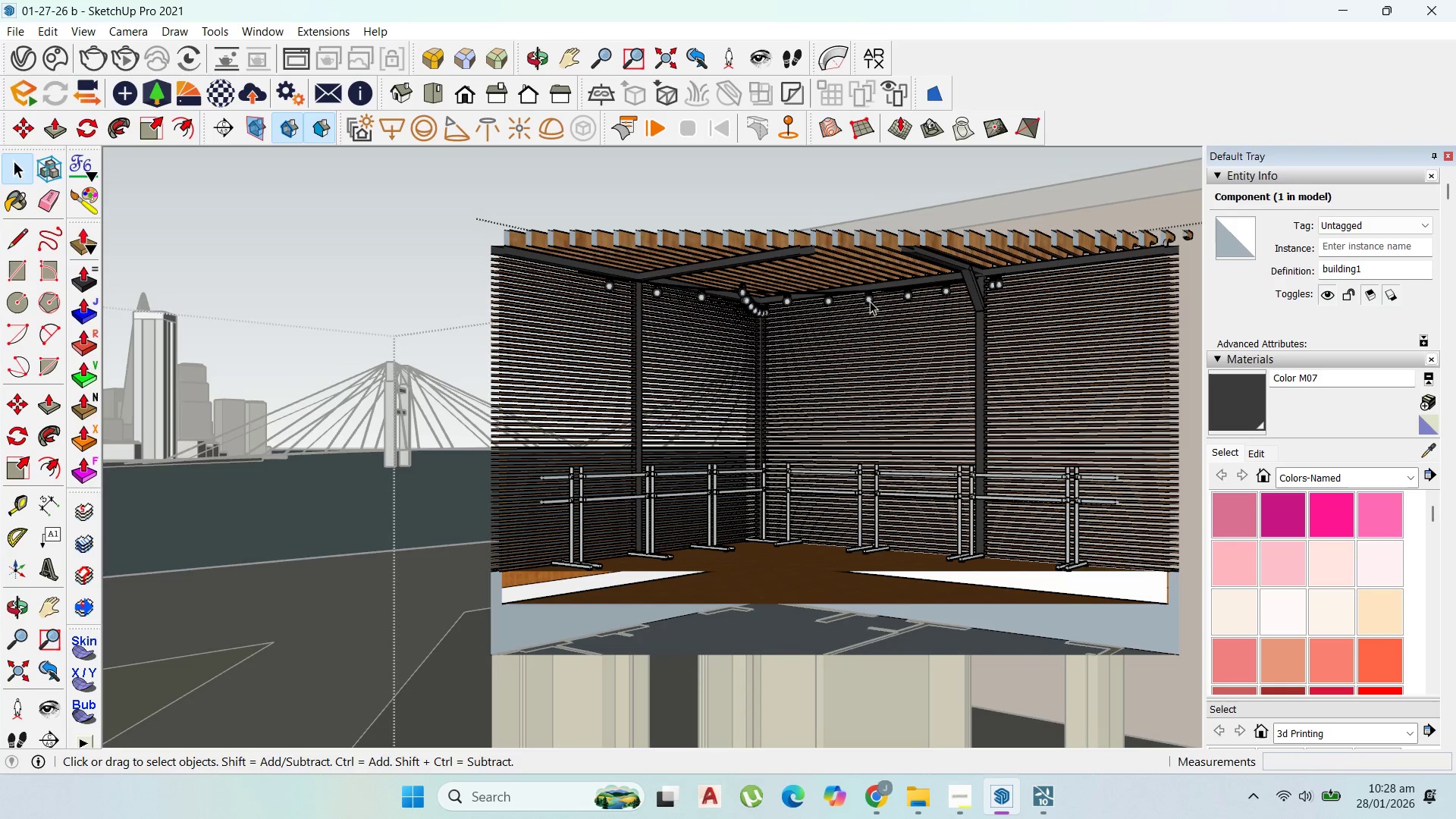 
triple_click([870, 301])
 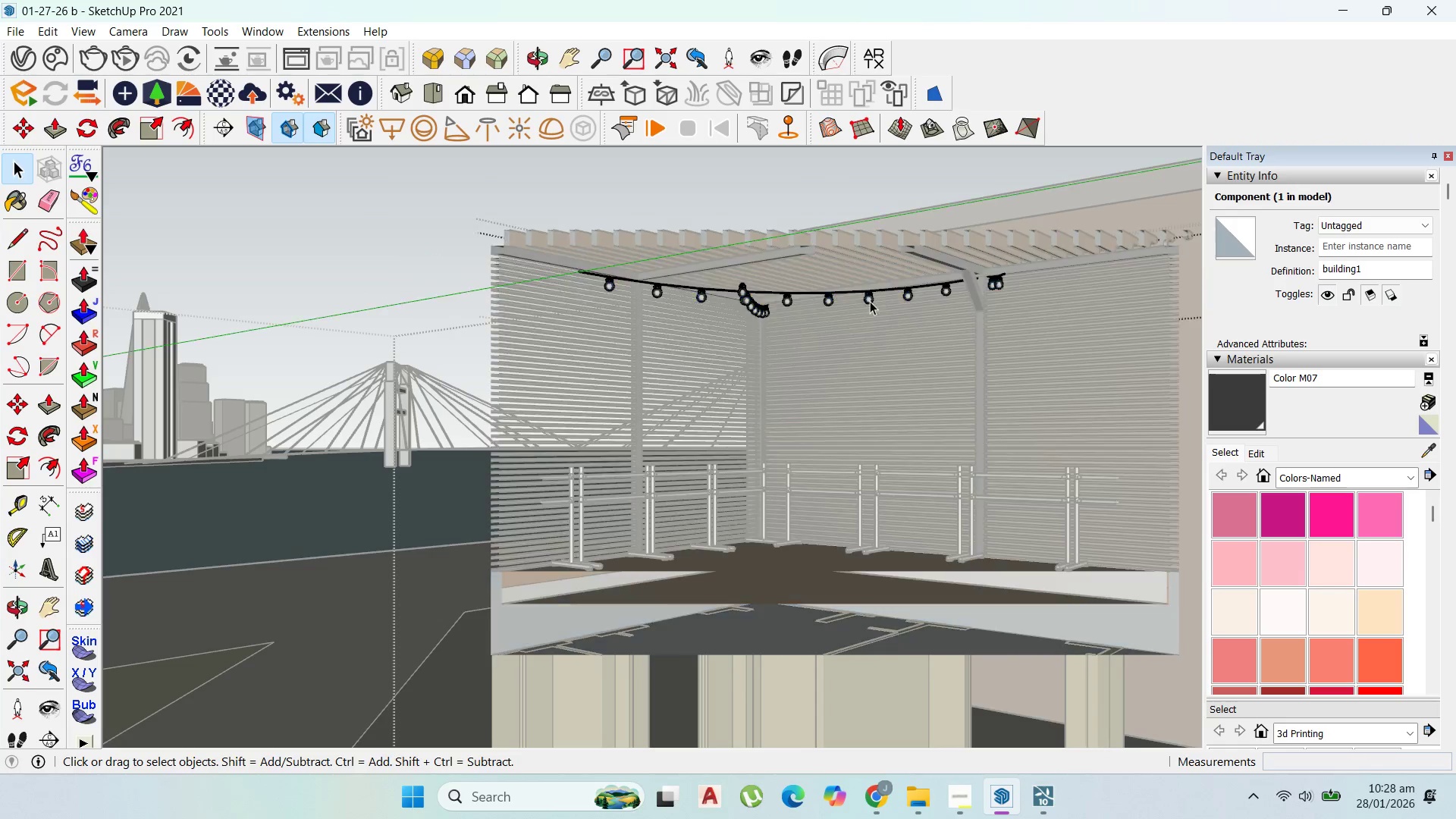 
triple_click([870, 301])
 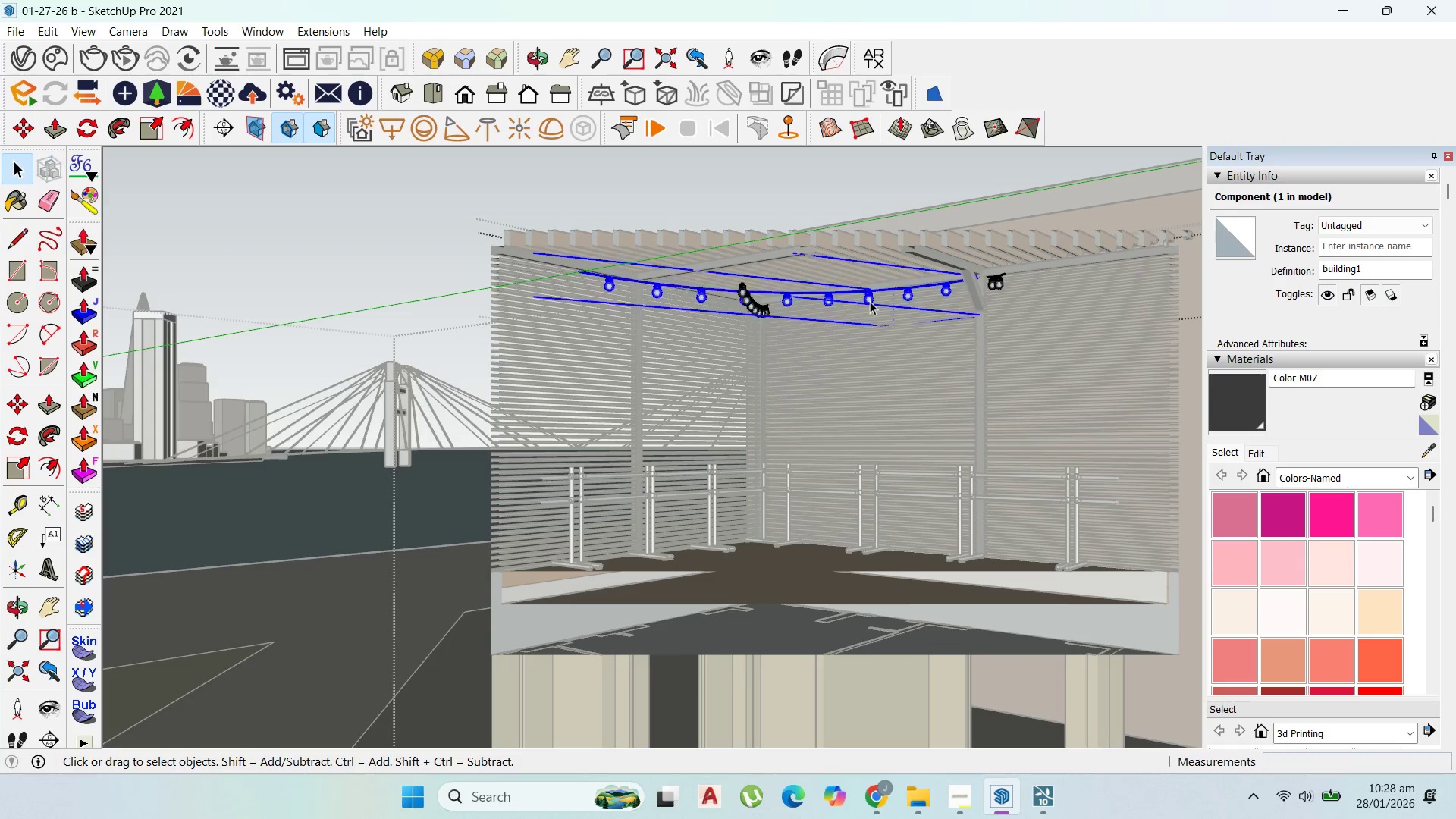 
triple_click([870, 301])
 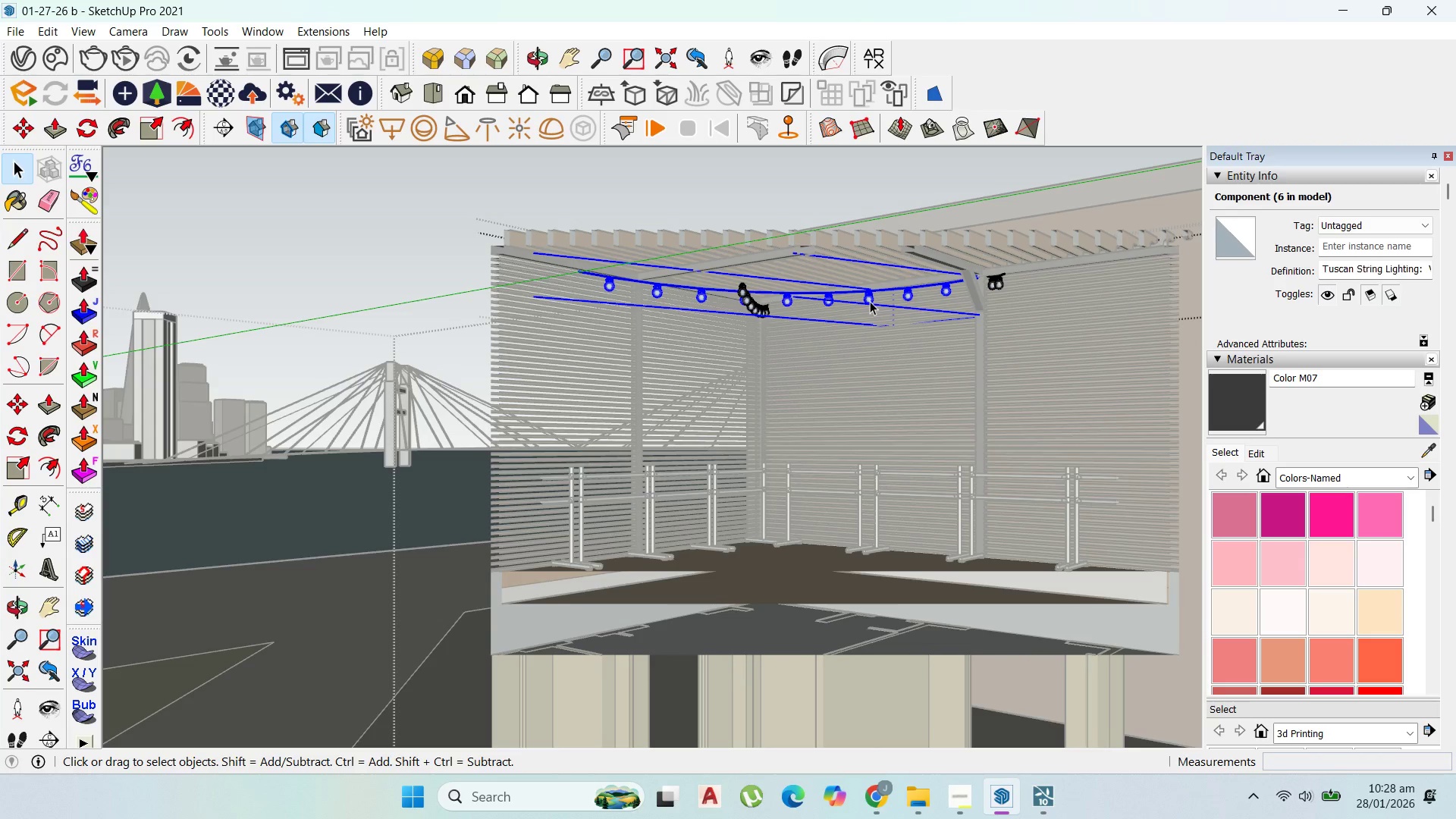 
left_click([870, 301])
 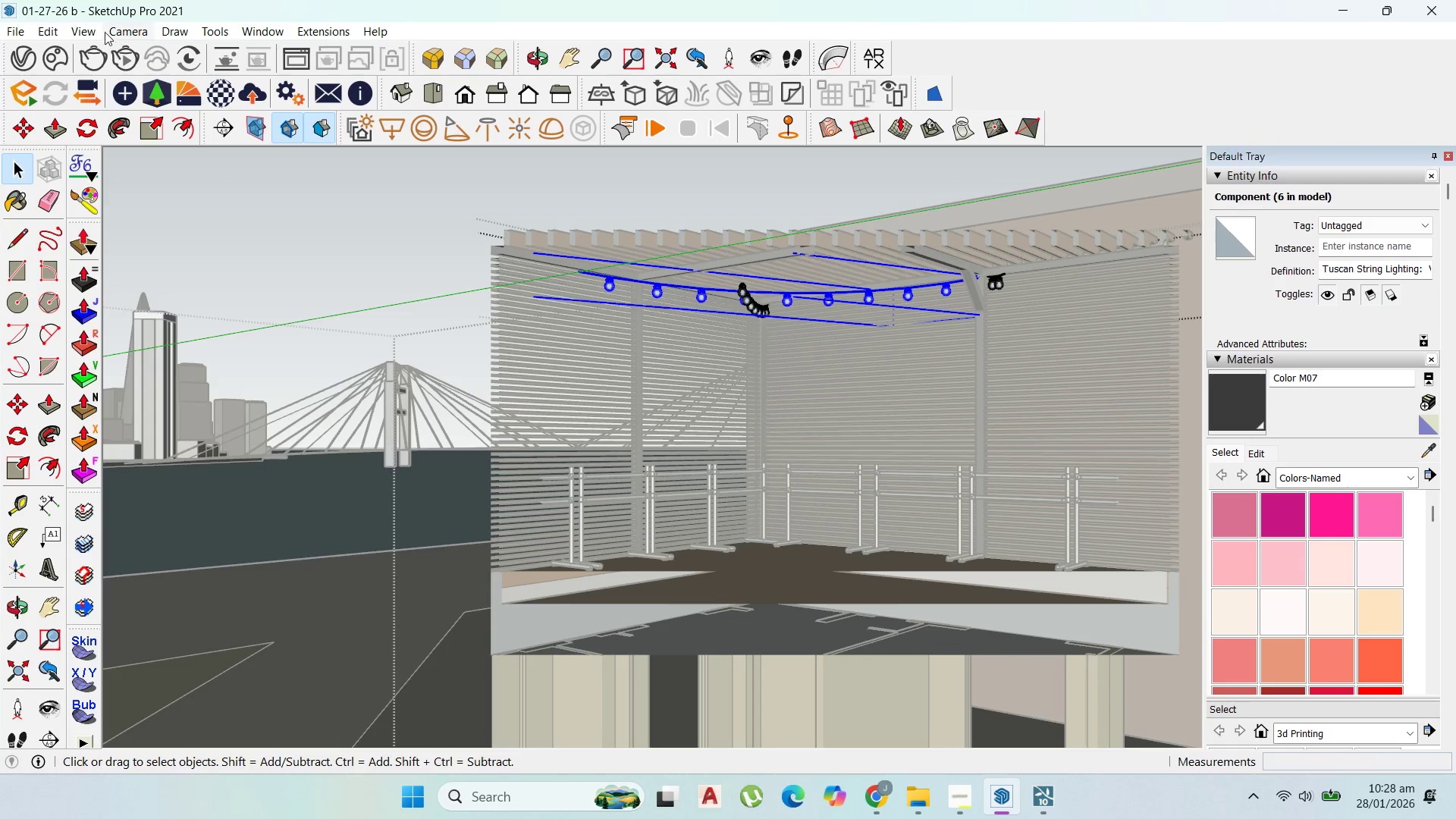 
left_click([94, 30])
 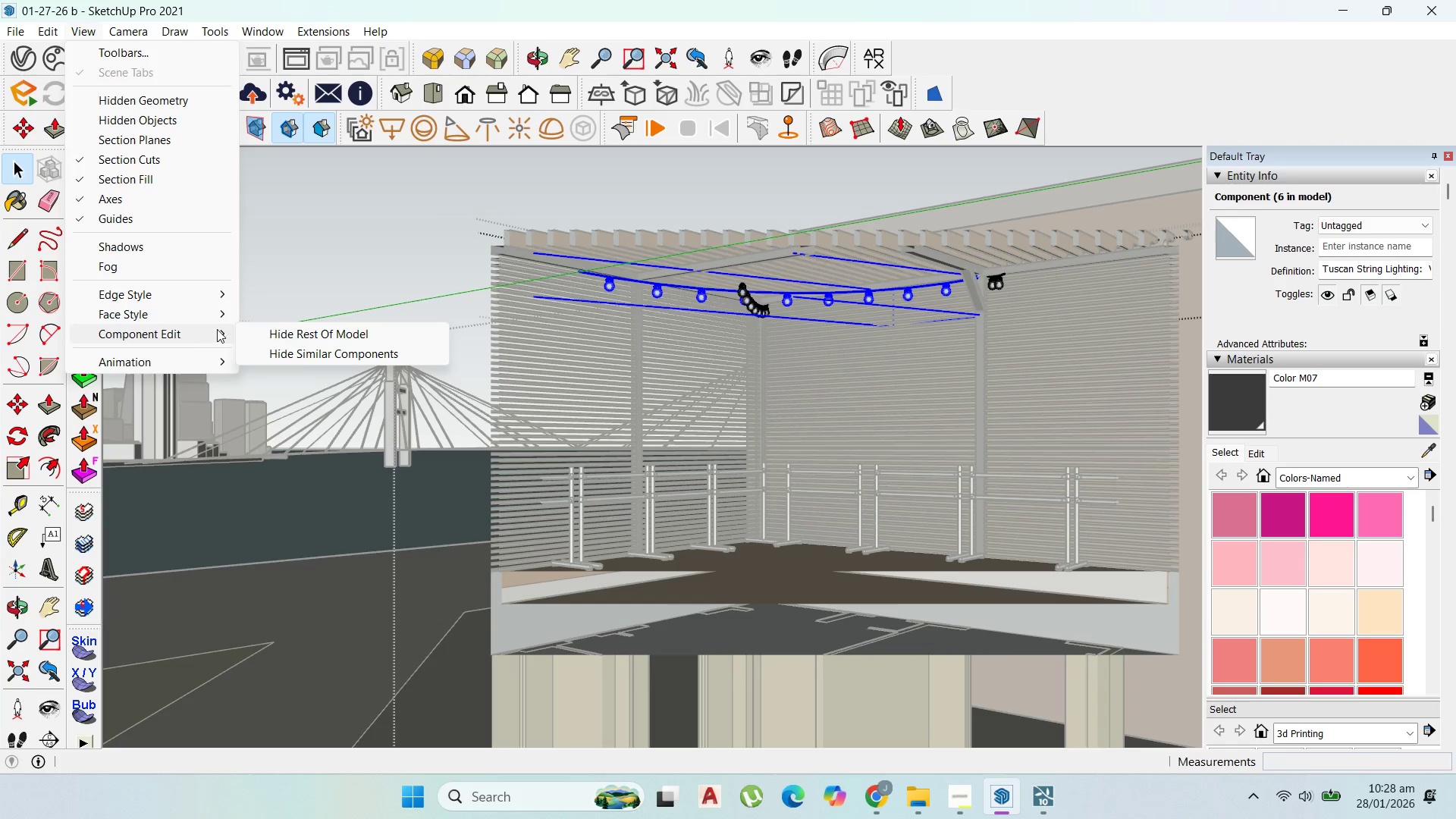 
left_click([276, 329])
 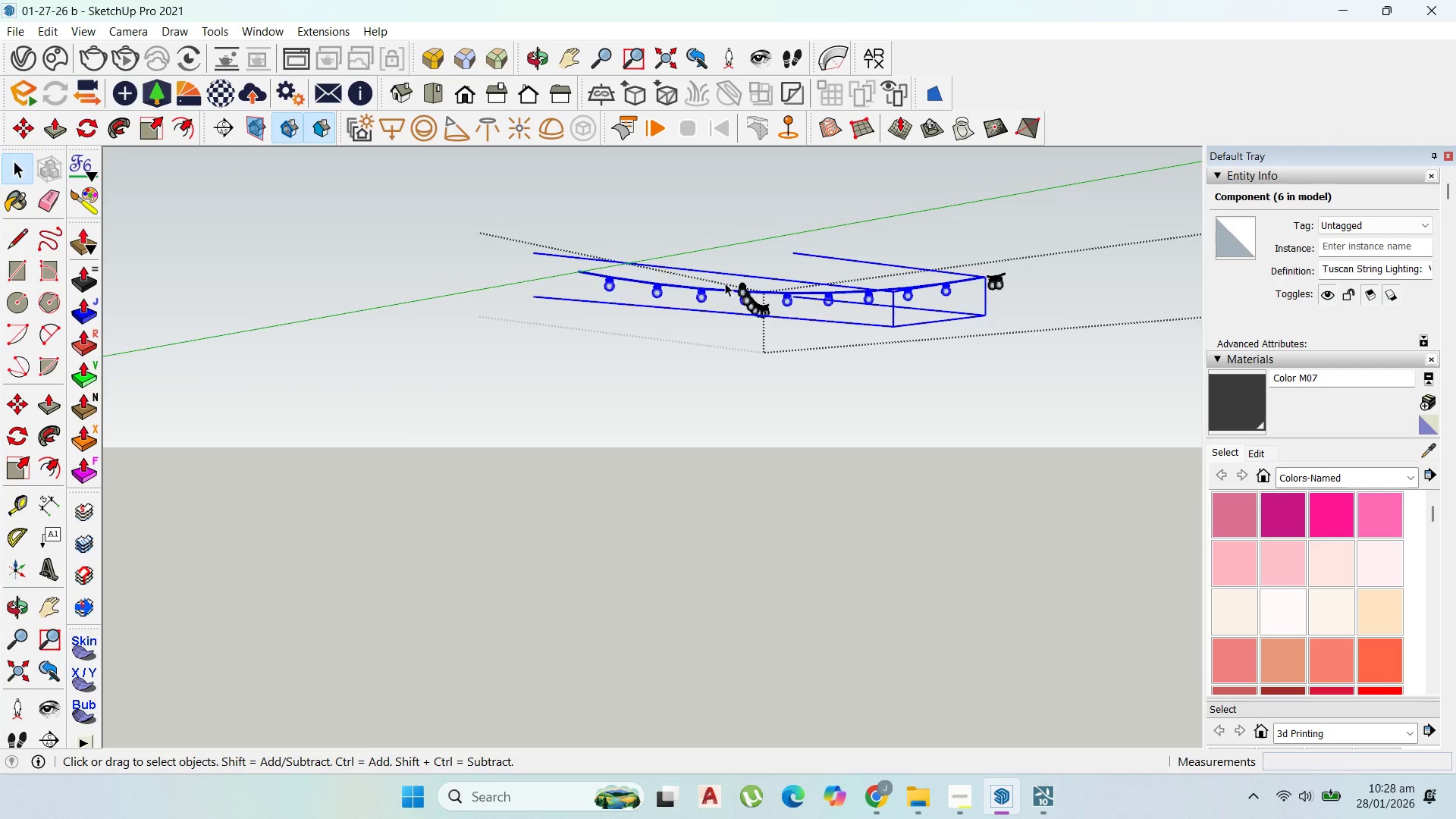 
scroll: coordinate [734, 285], scroll_direction: up, amount: 1.0
 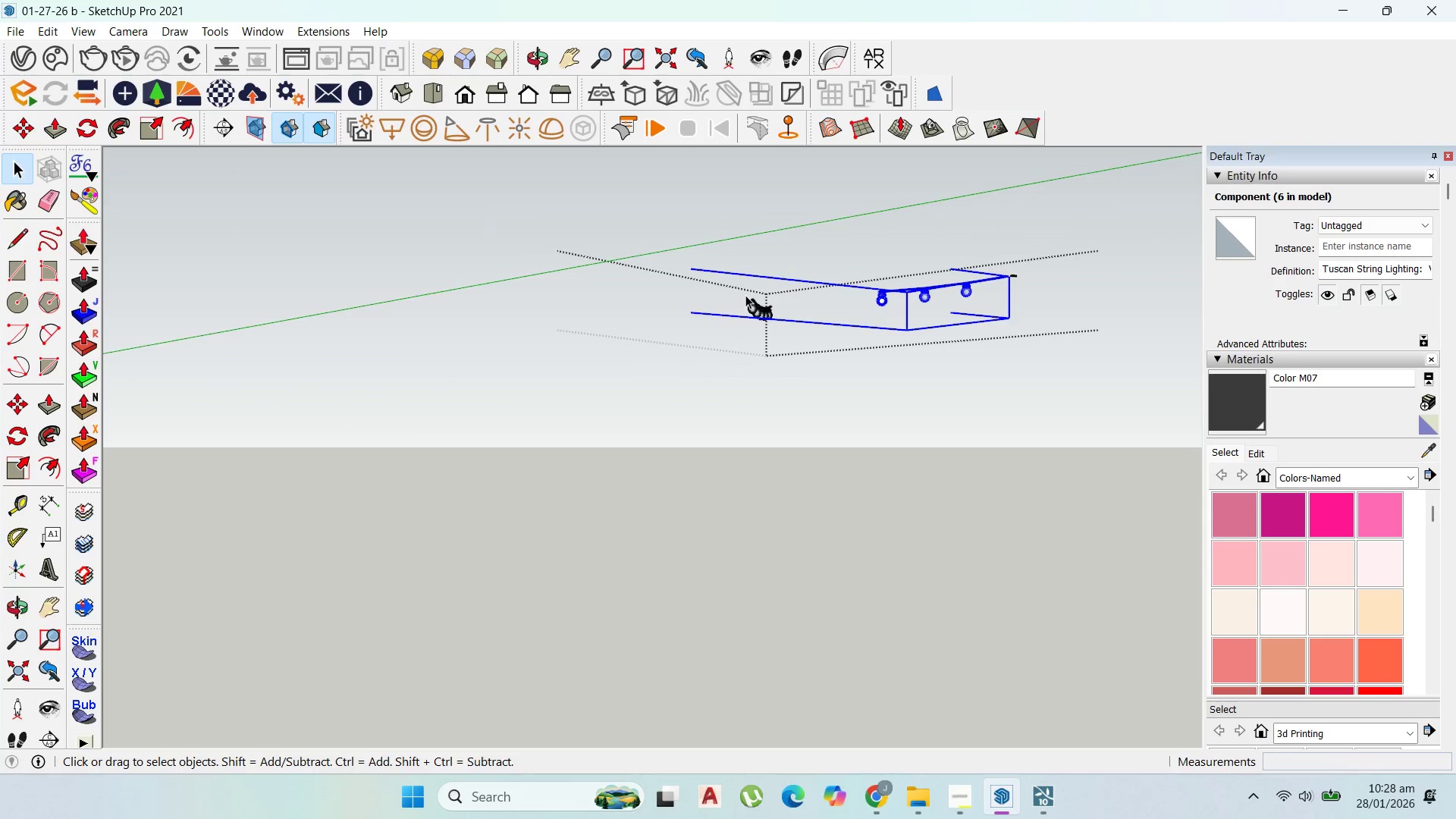 
scroll: coordinate [745, 295], scroll_direction: down, amount: 2.0
 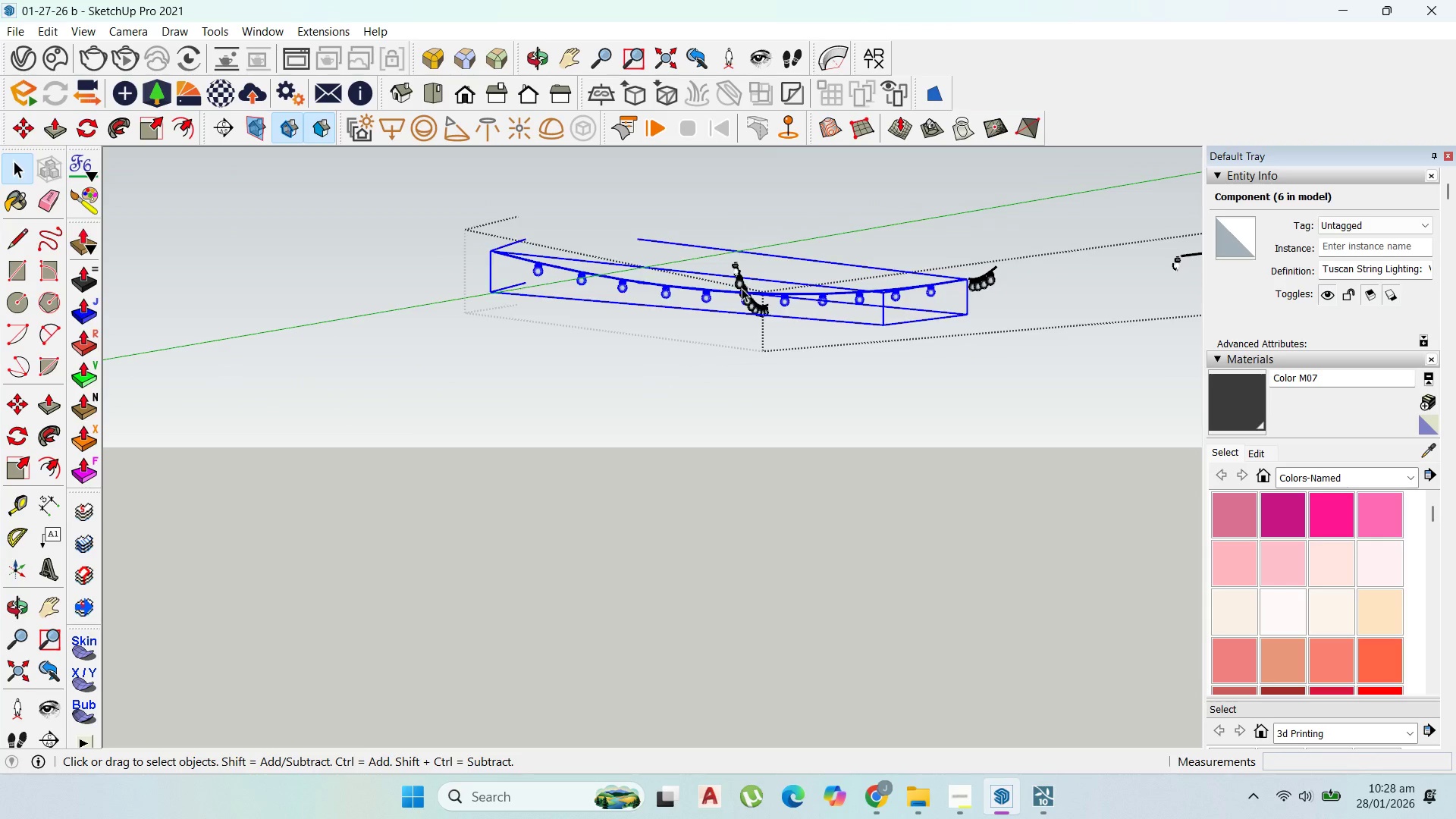 
double_click([742, 288])
 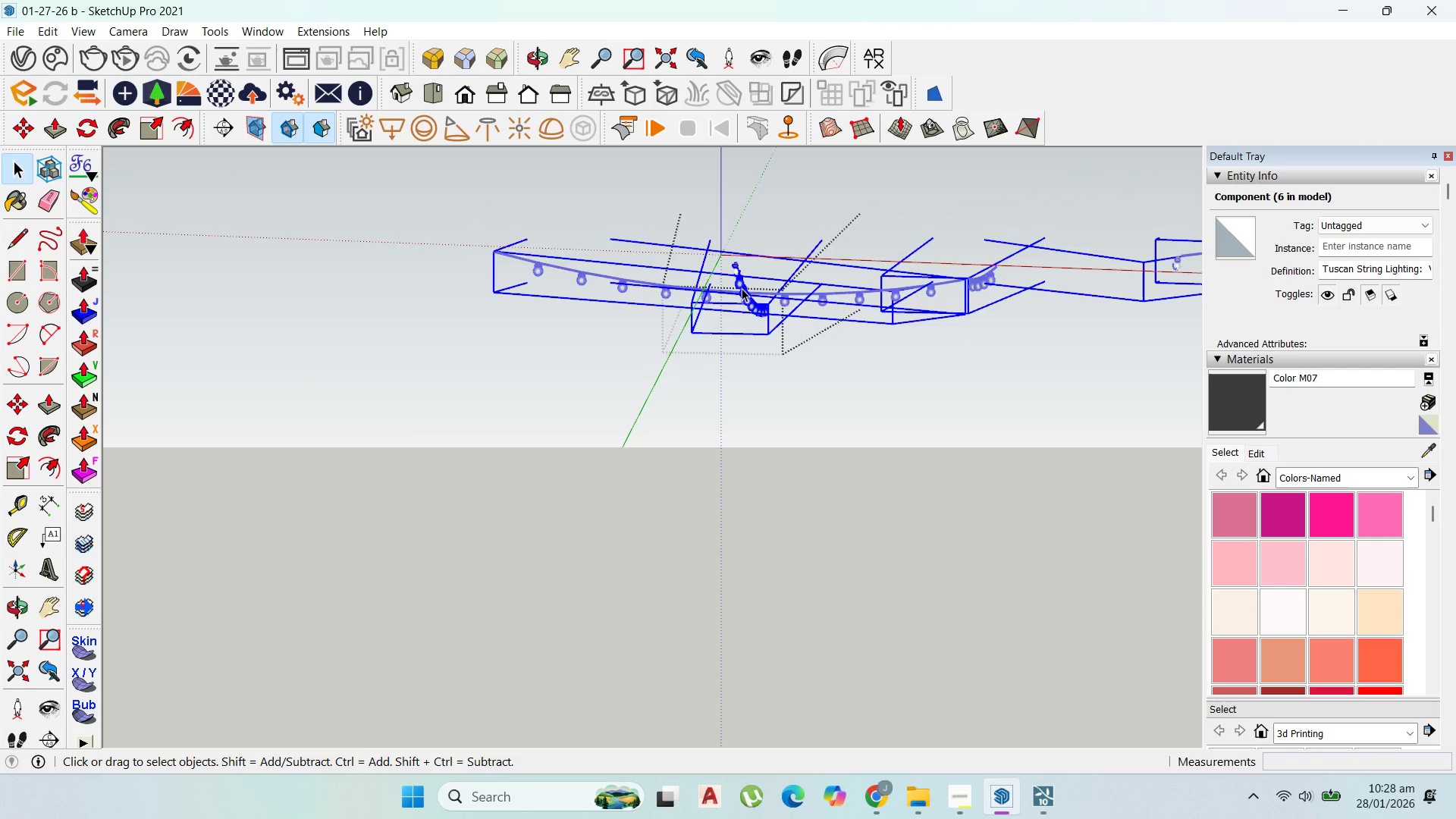 
triple_click([742, 288])
 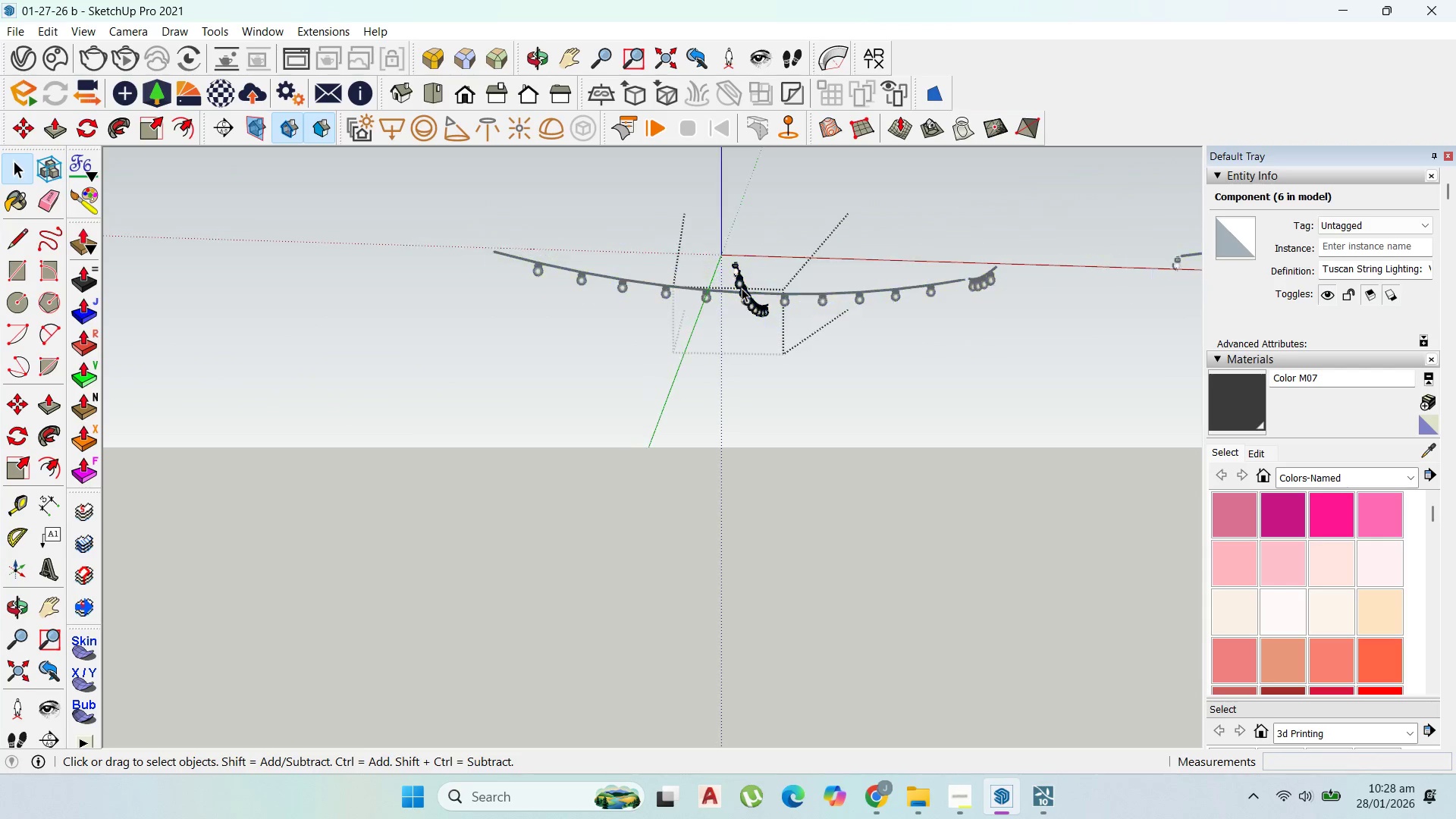 
triple_click([742, 288])
 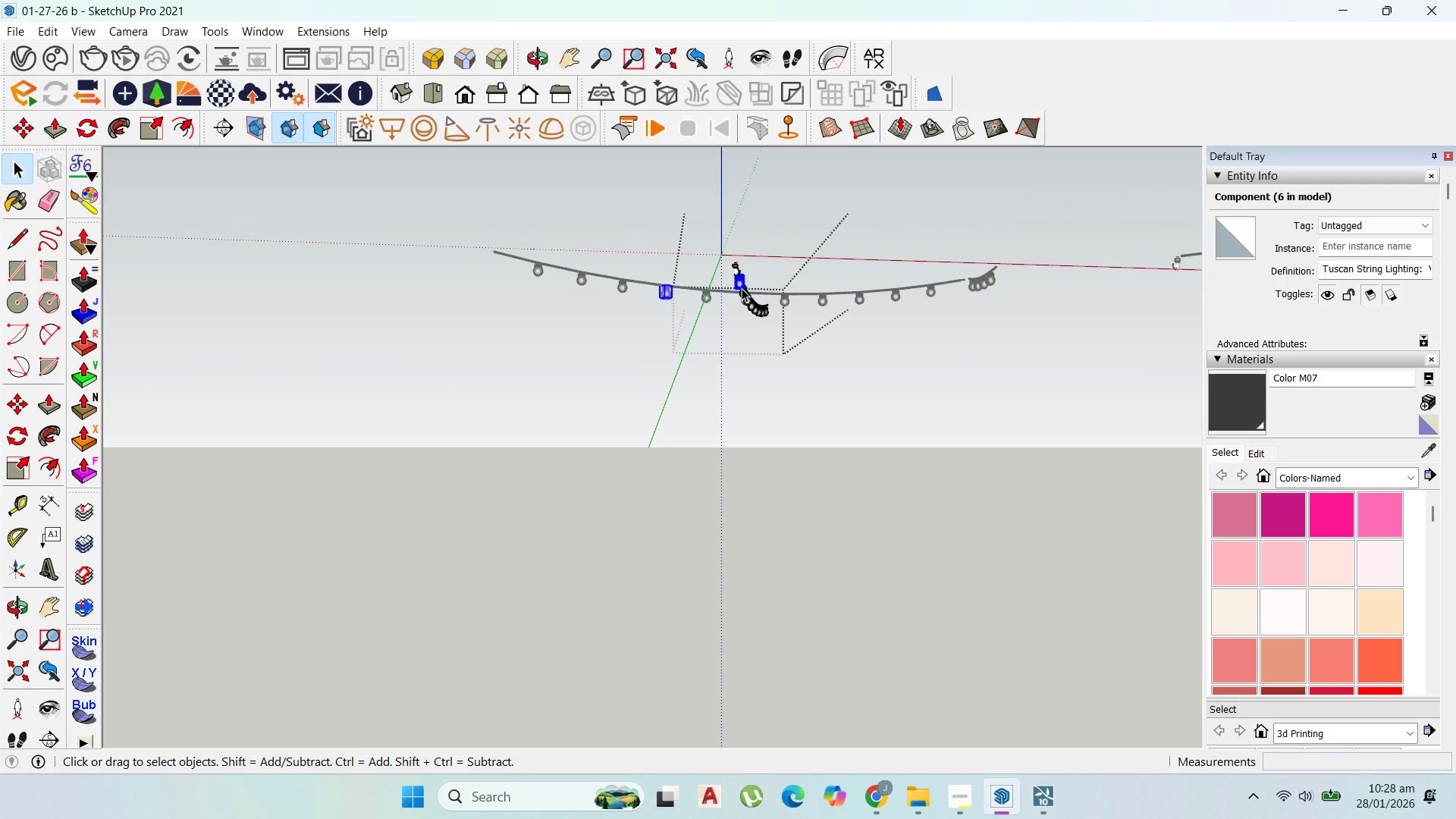 
triple_click([742, 288])
 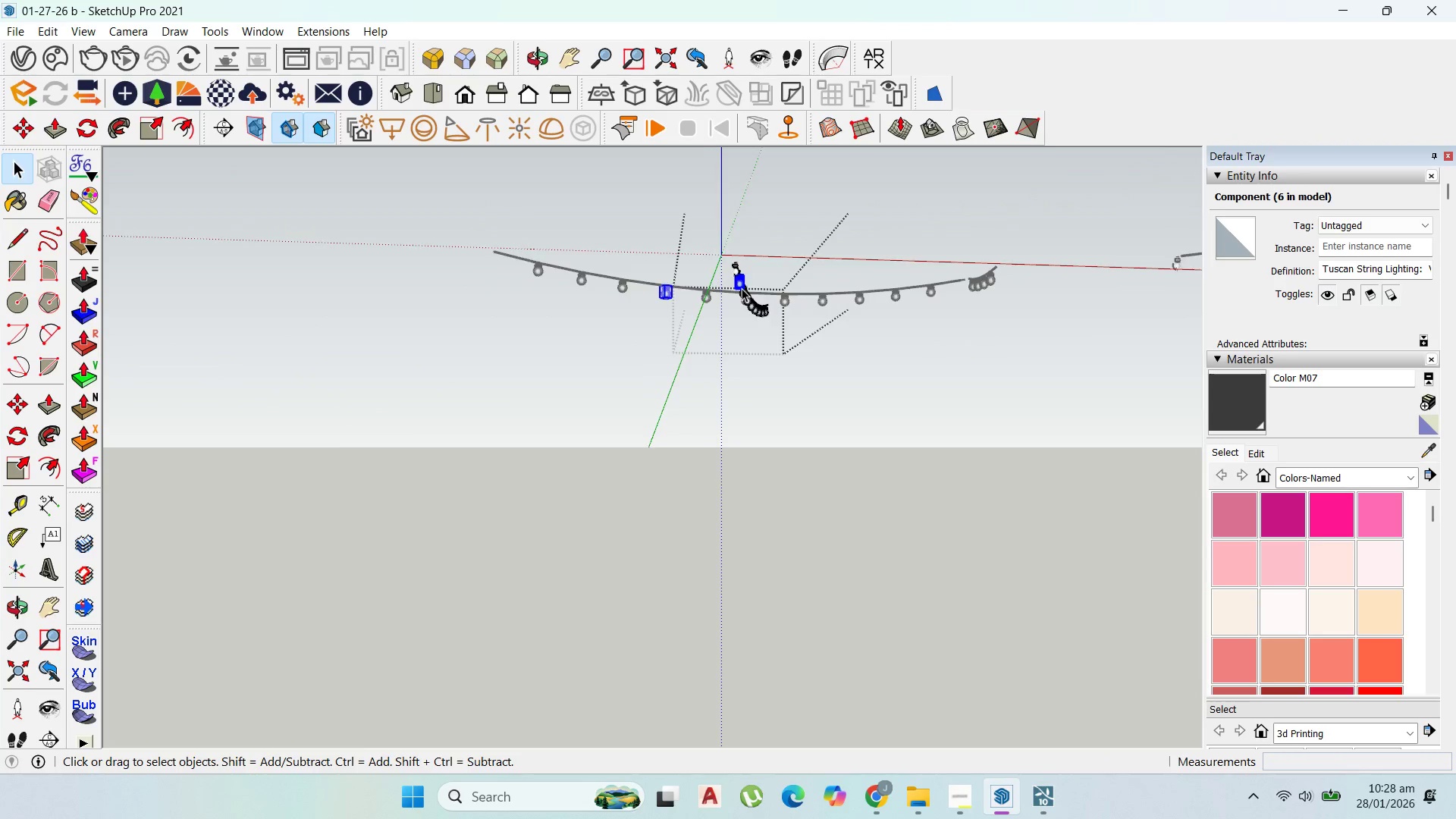 
triple_click([742, 288])
 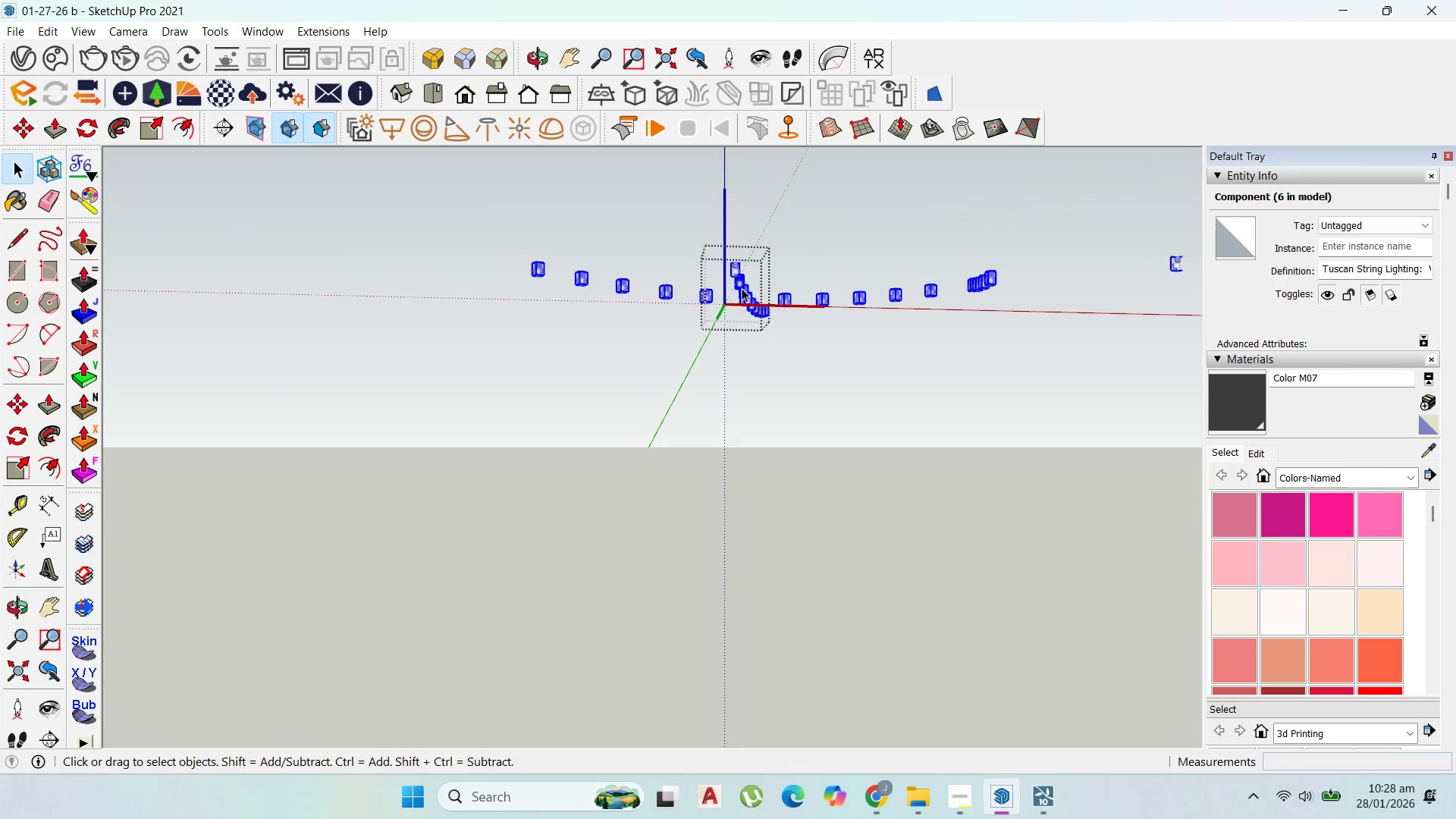 
triple_click([742, 288])
 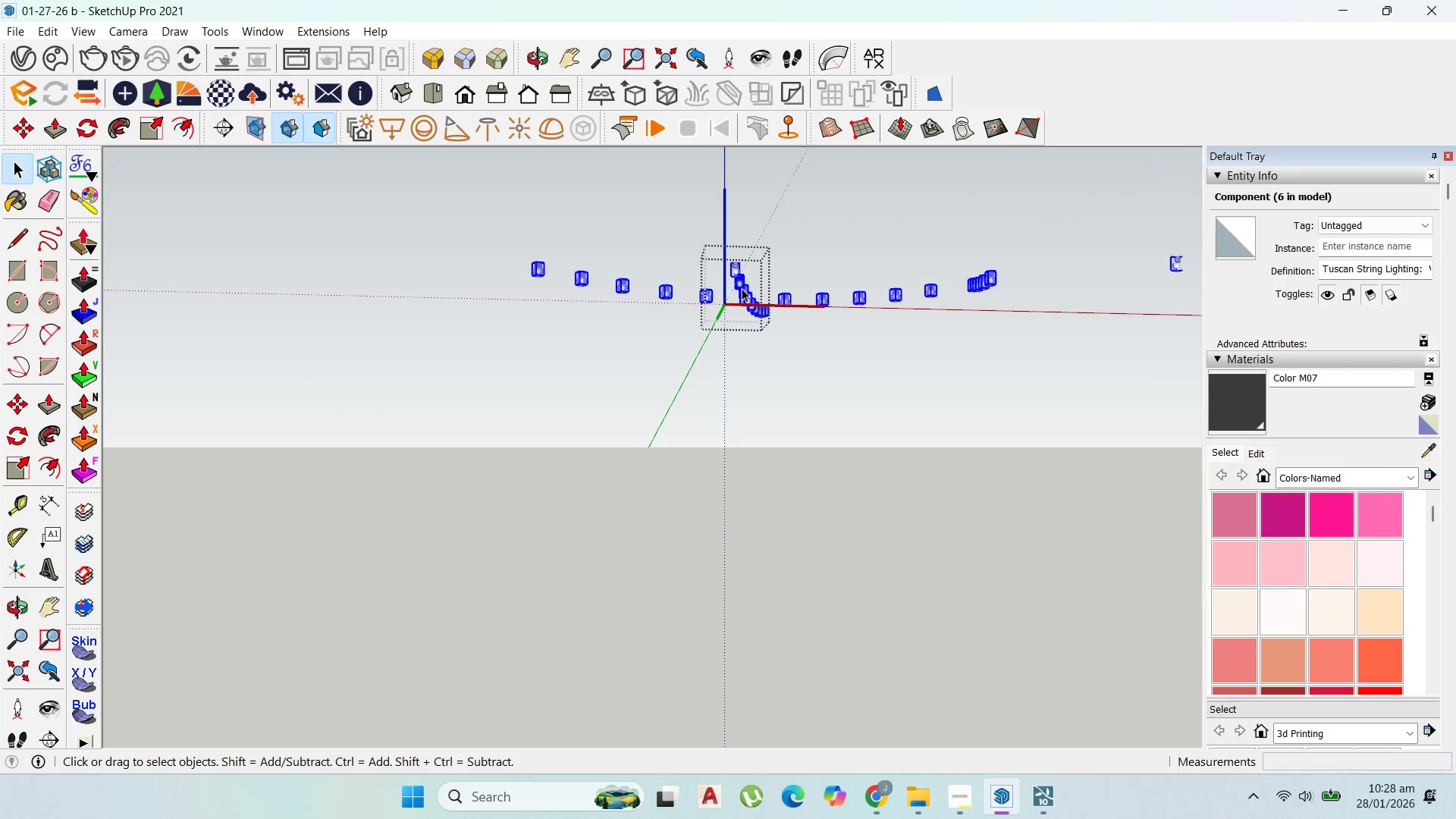 
triple_click([742, 288])
 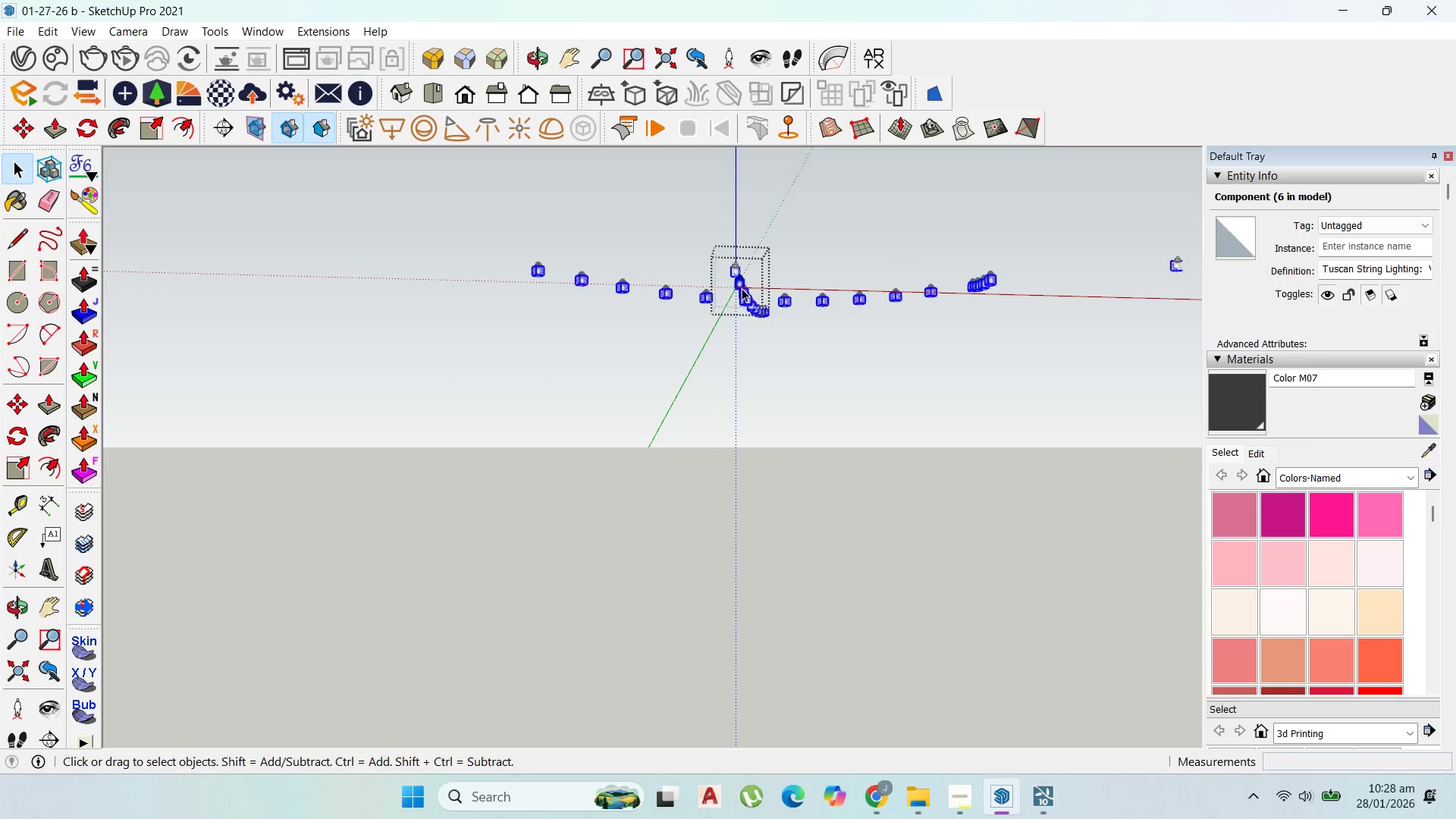 
triple_click([742, 288])
 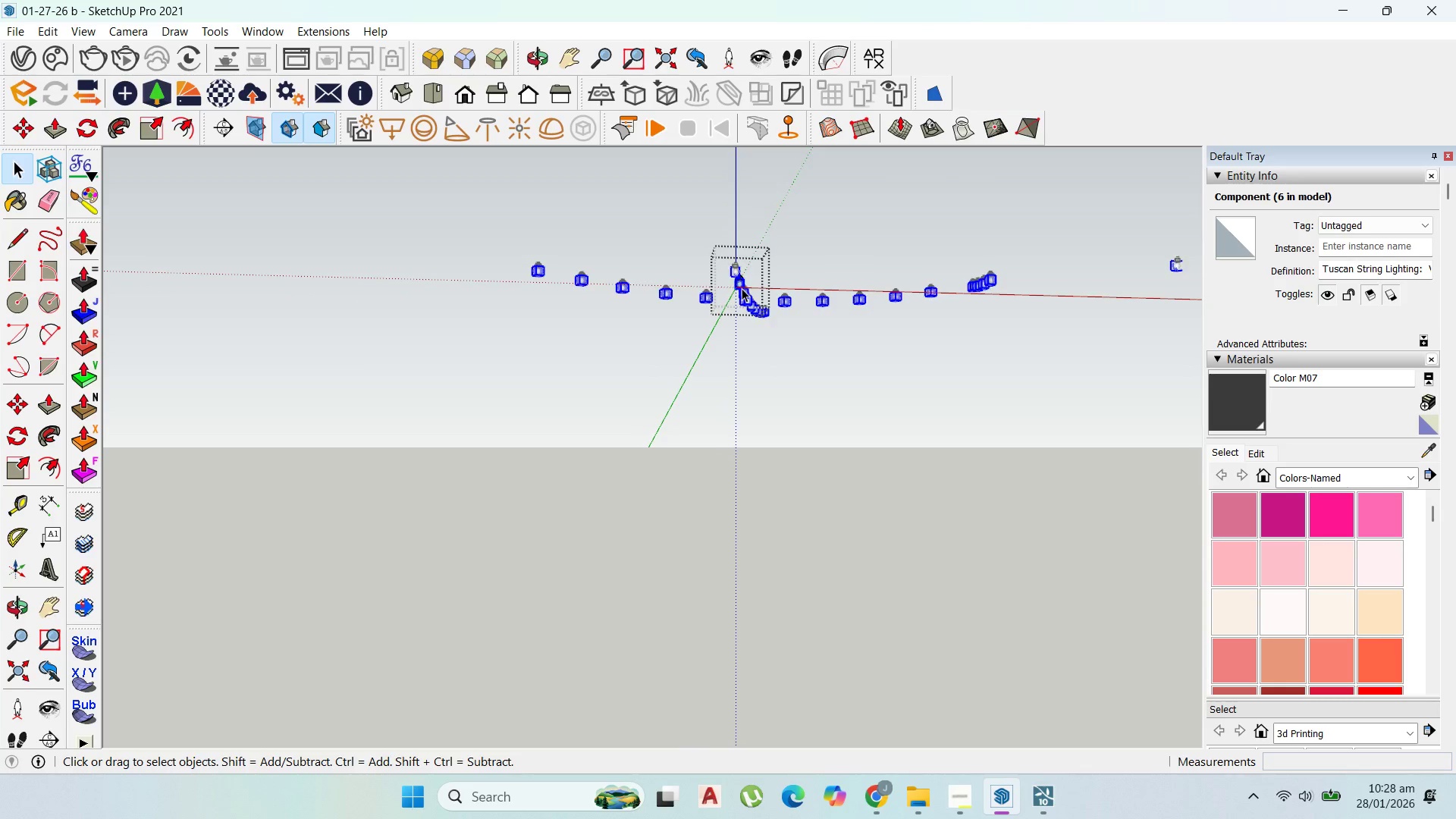 
triple_click([742, 288])
 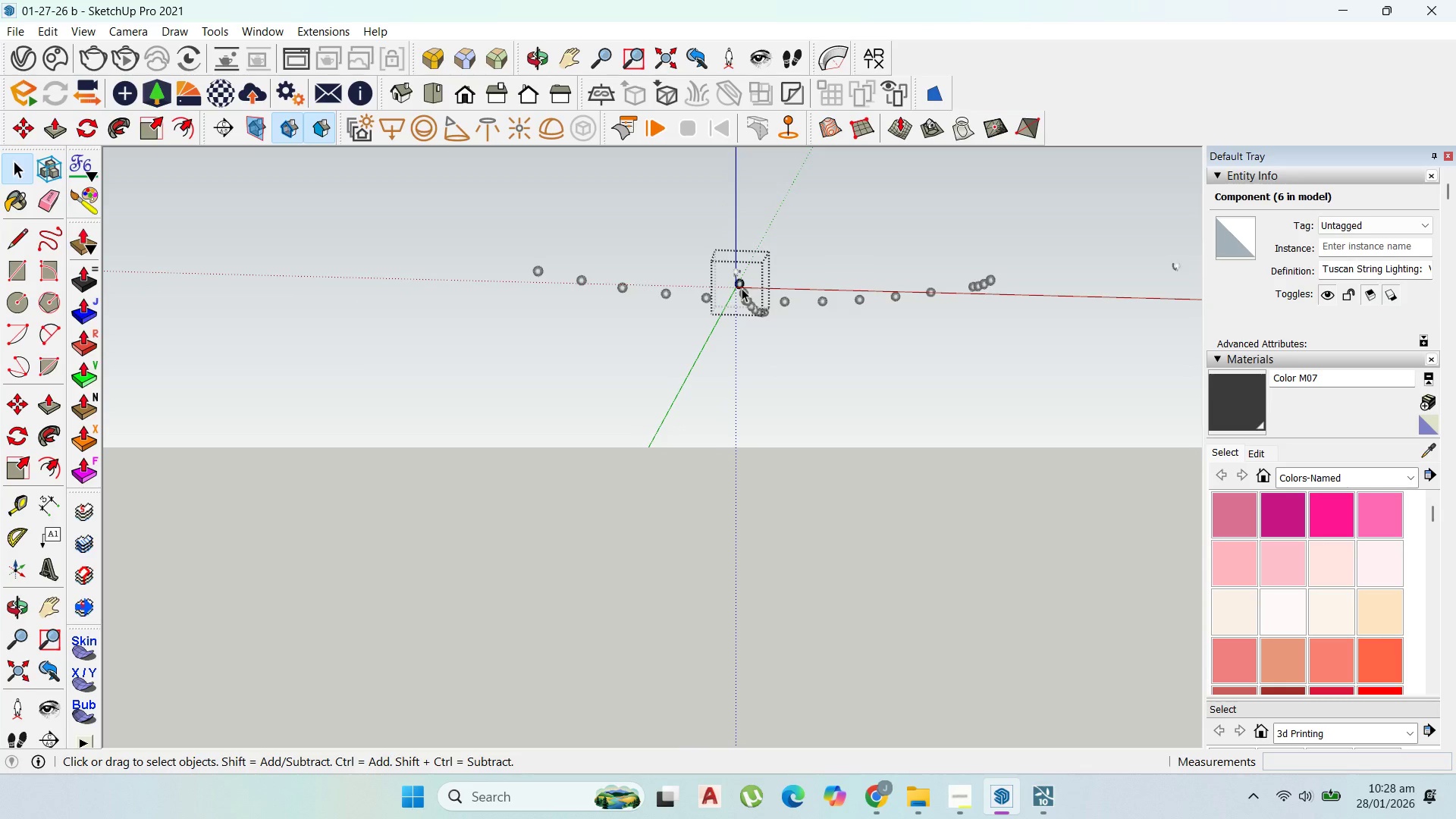 
triple_click([742, 288])
 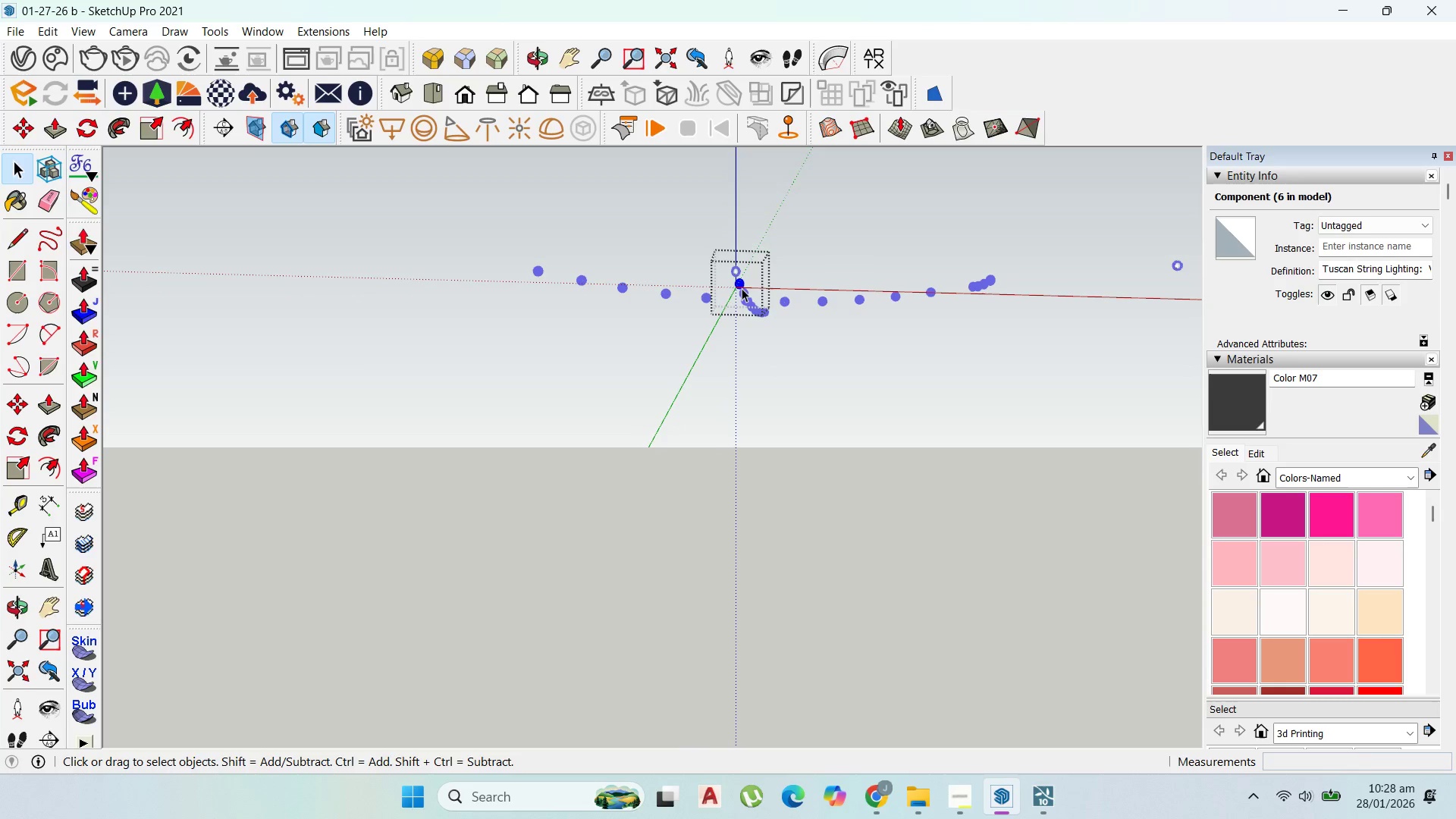 
triple_click([742, 288])
 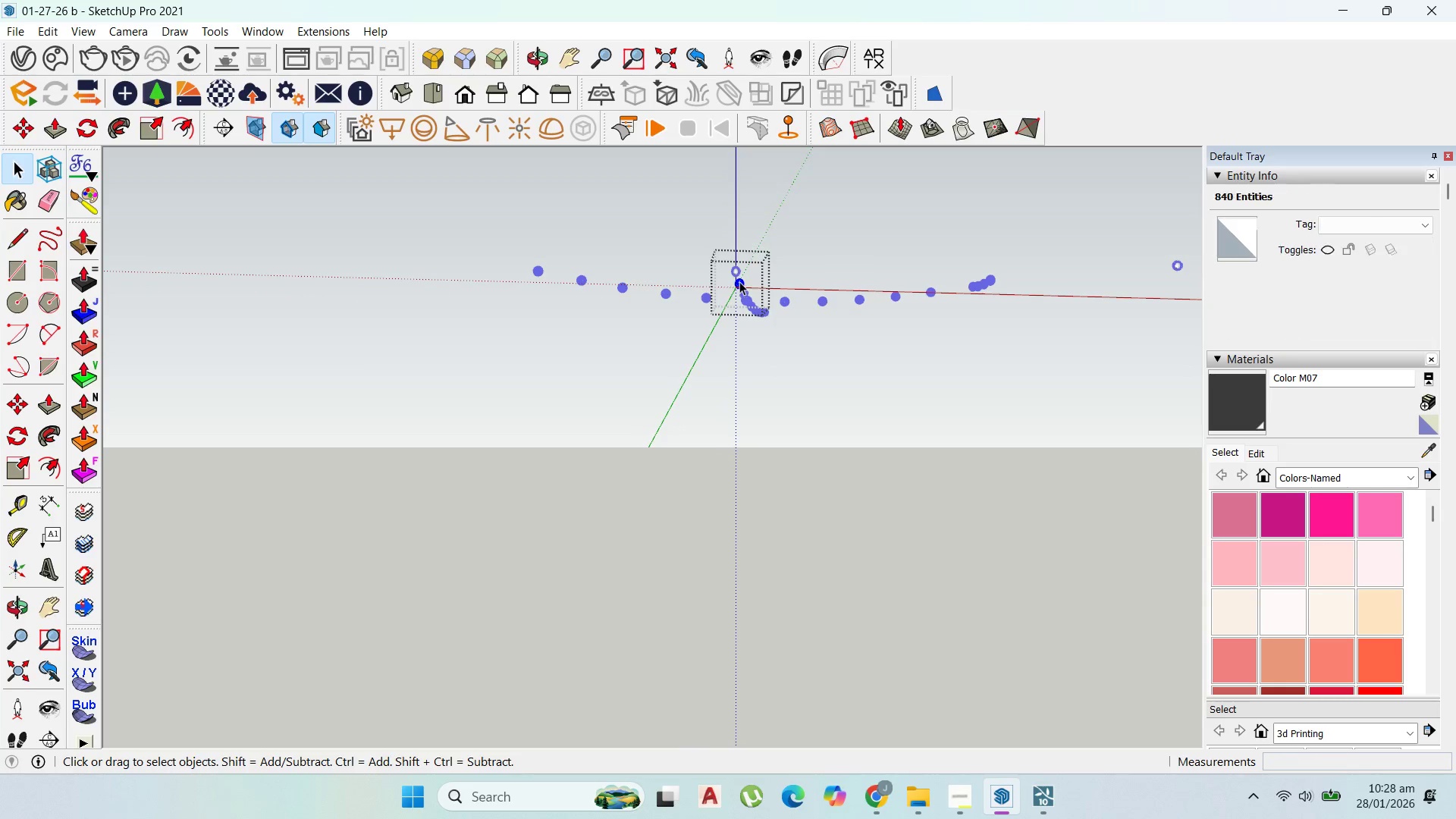 
scroll: coordinate [739, 293], scroll_direction: up, amount: 5.0
 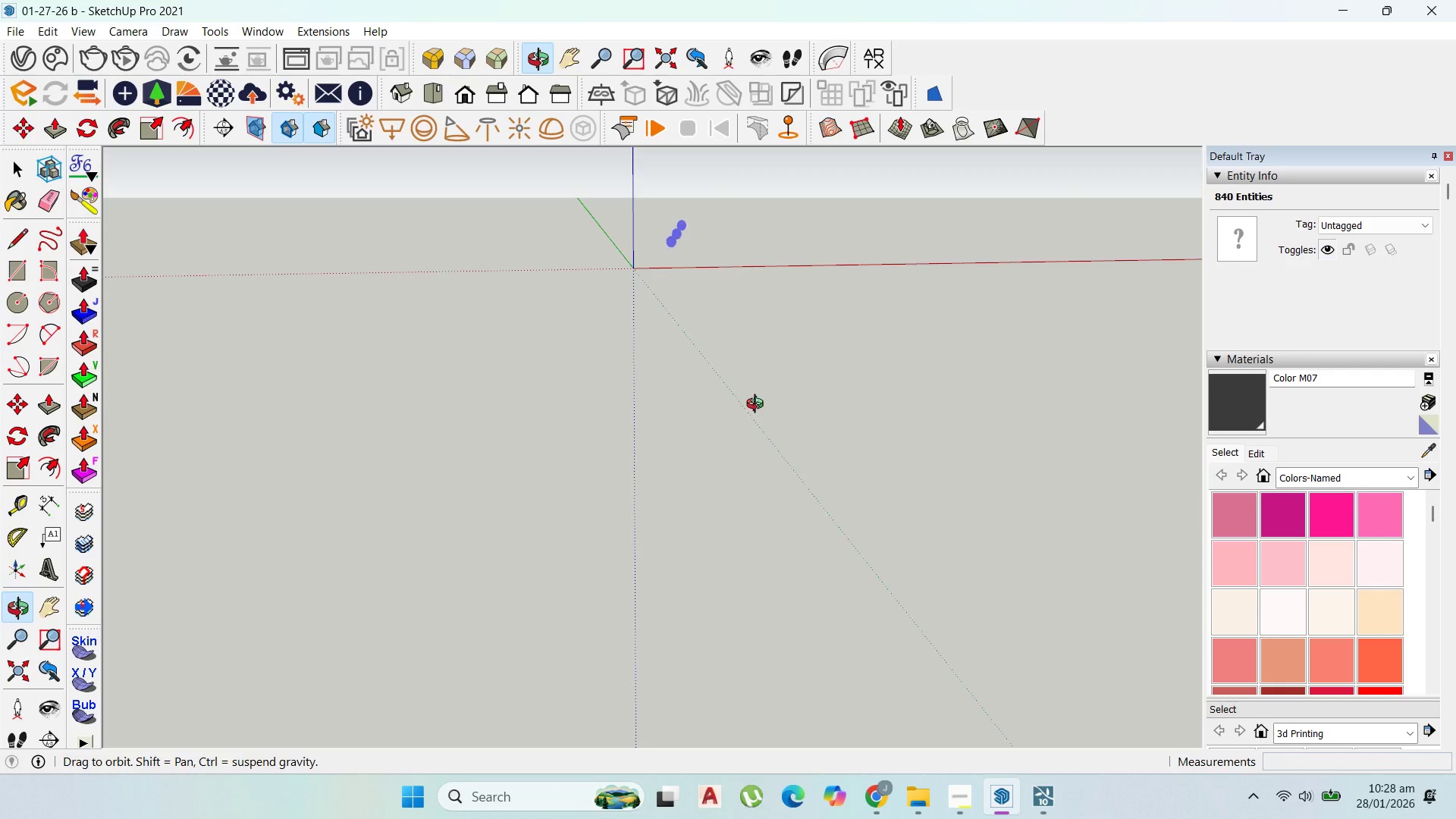 
scroll: coordinate [649, 337], scroll_direction: down, amount: 5.0
 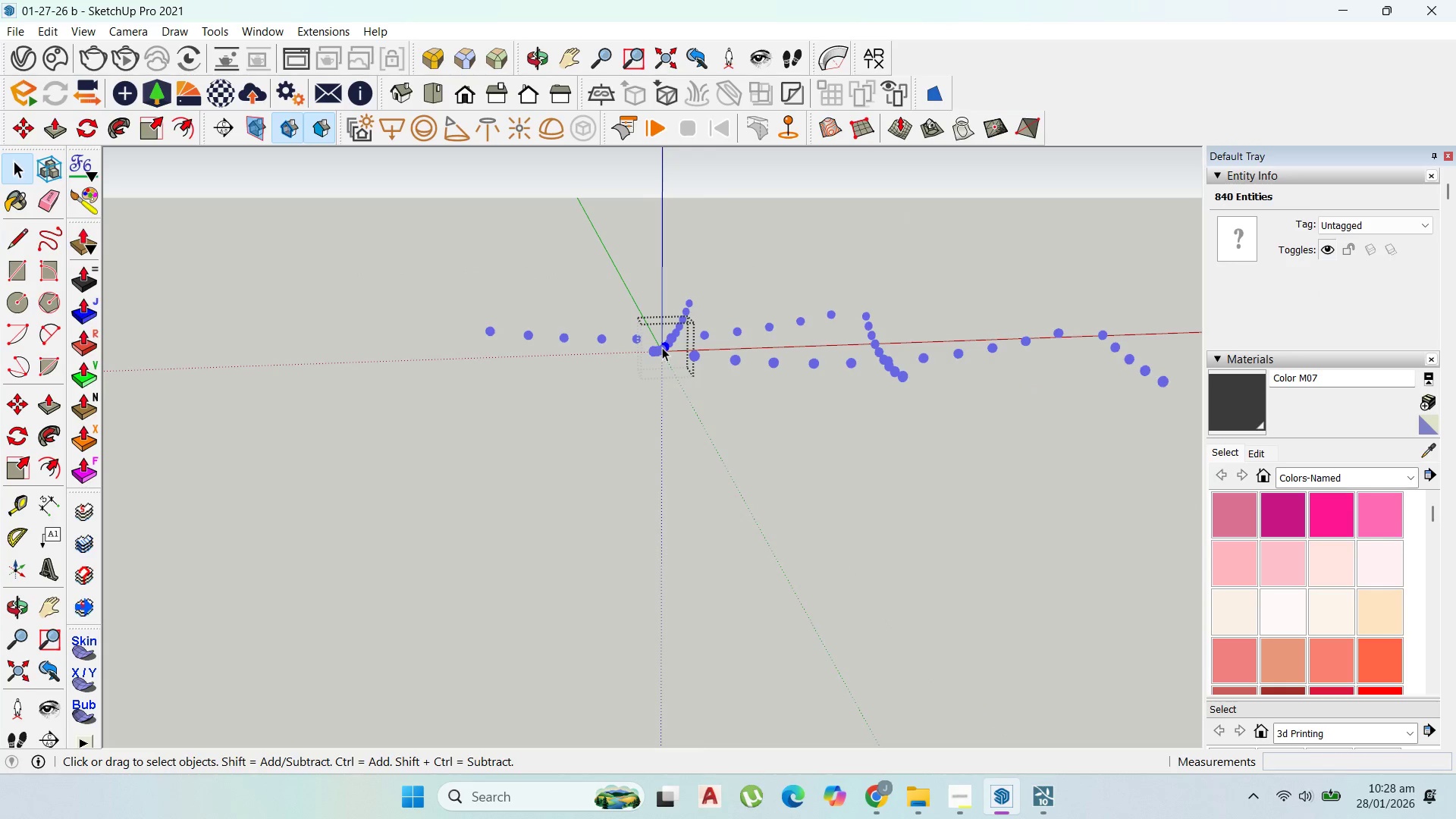 
scroll: coordinate [684, 342], scroll_direction: up, amount: 3.0
 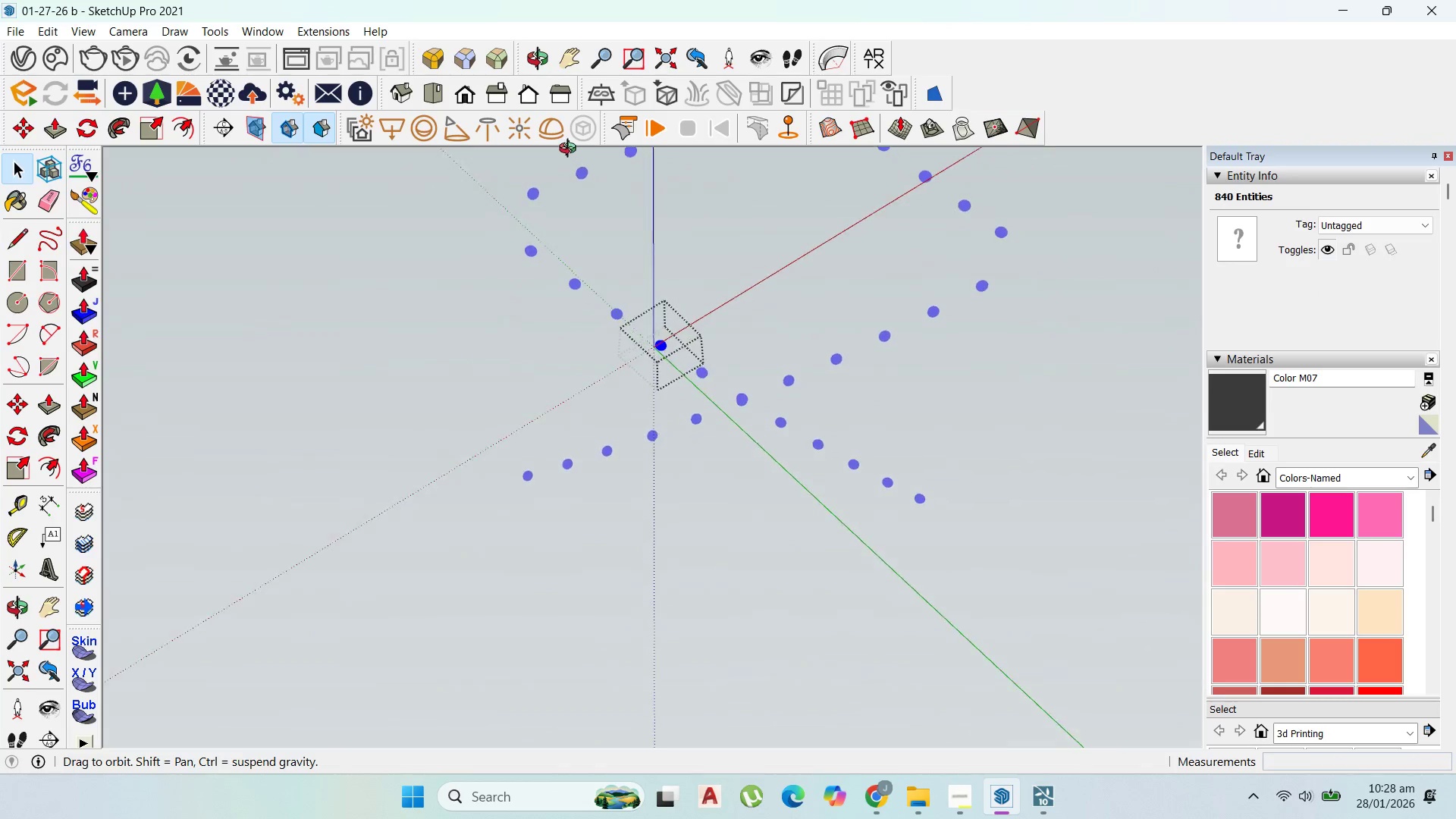 
scroll: coordinate [571, 139], scroll_direction: down, amount: 1.0
 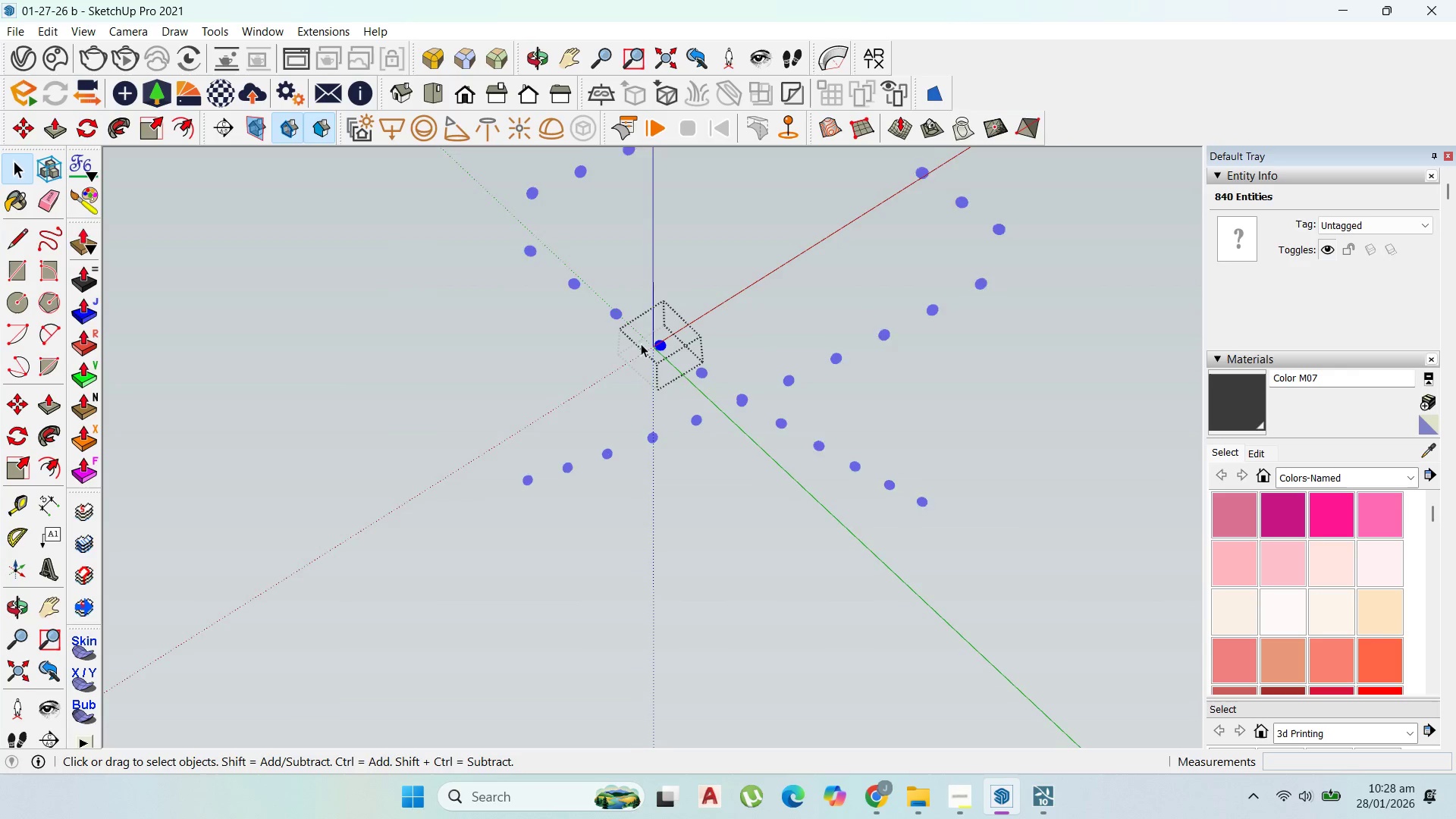 
scroll: coordinate [643, 348], scroll_direction: up, amount: 21.0
 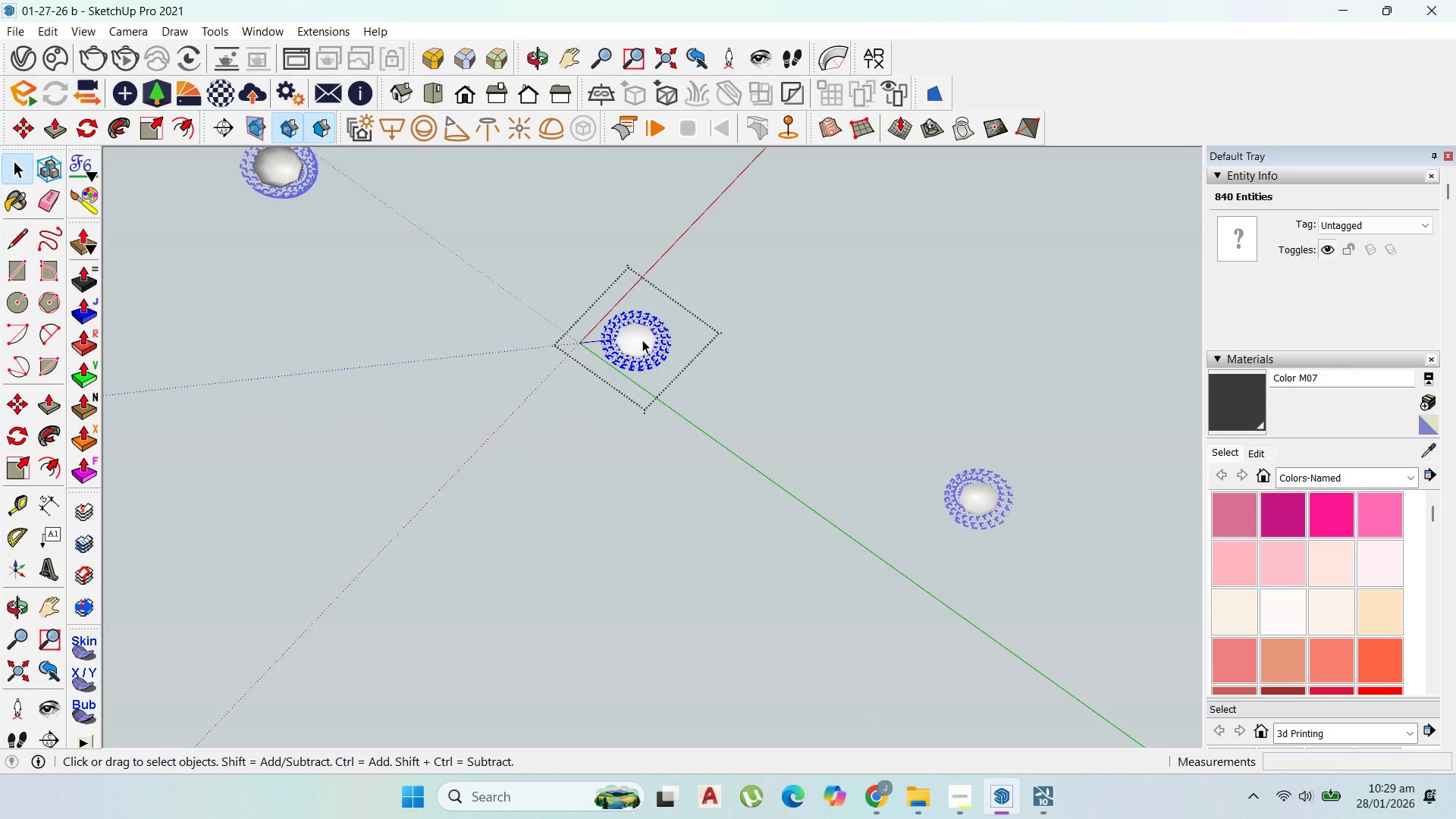 
double_click([642, 339])
 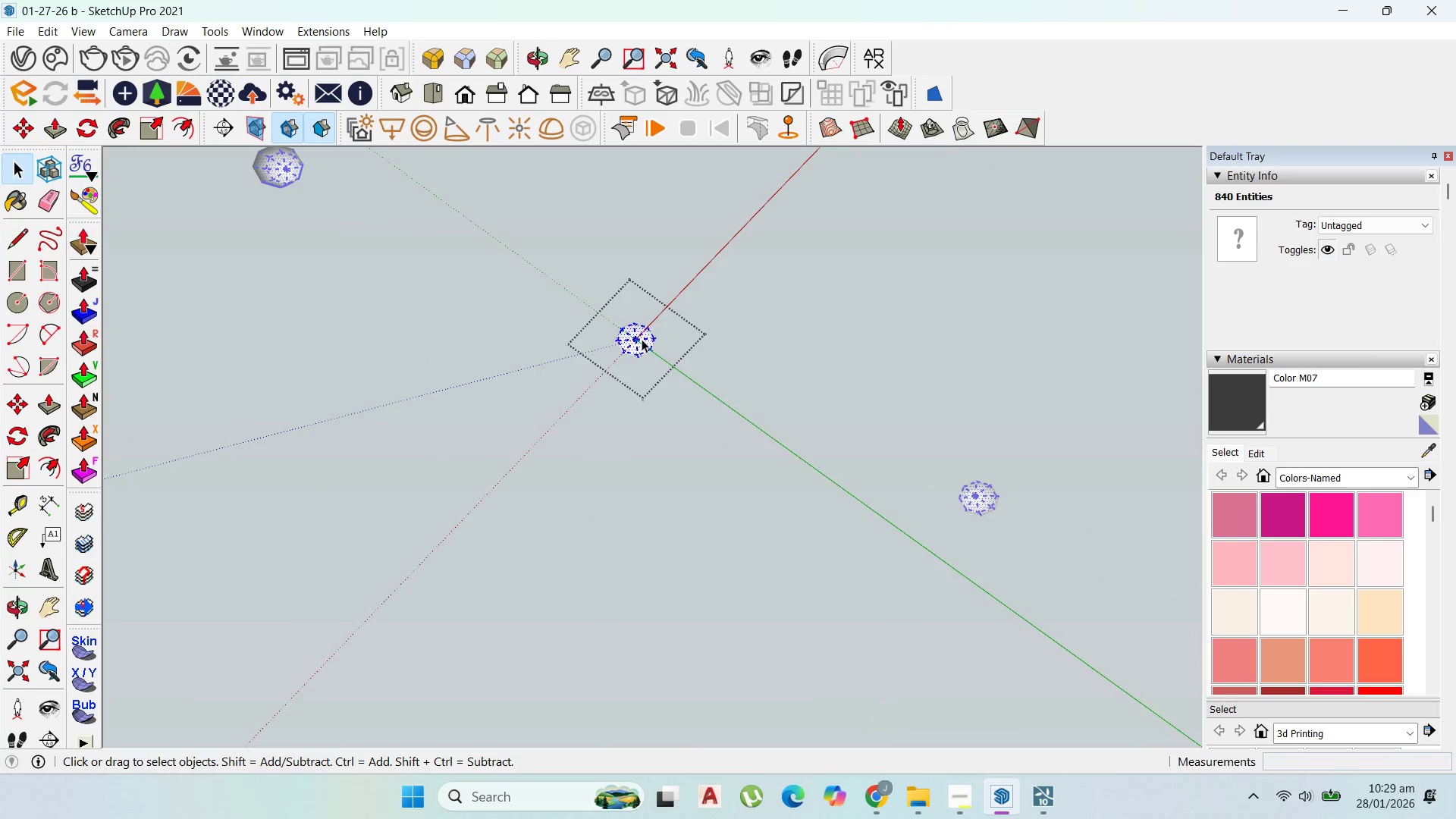 
triple_click([642, 339])
 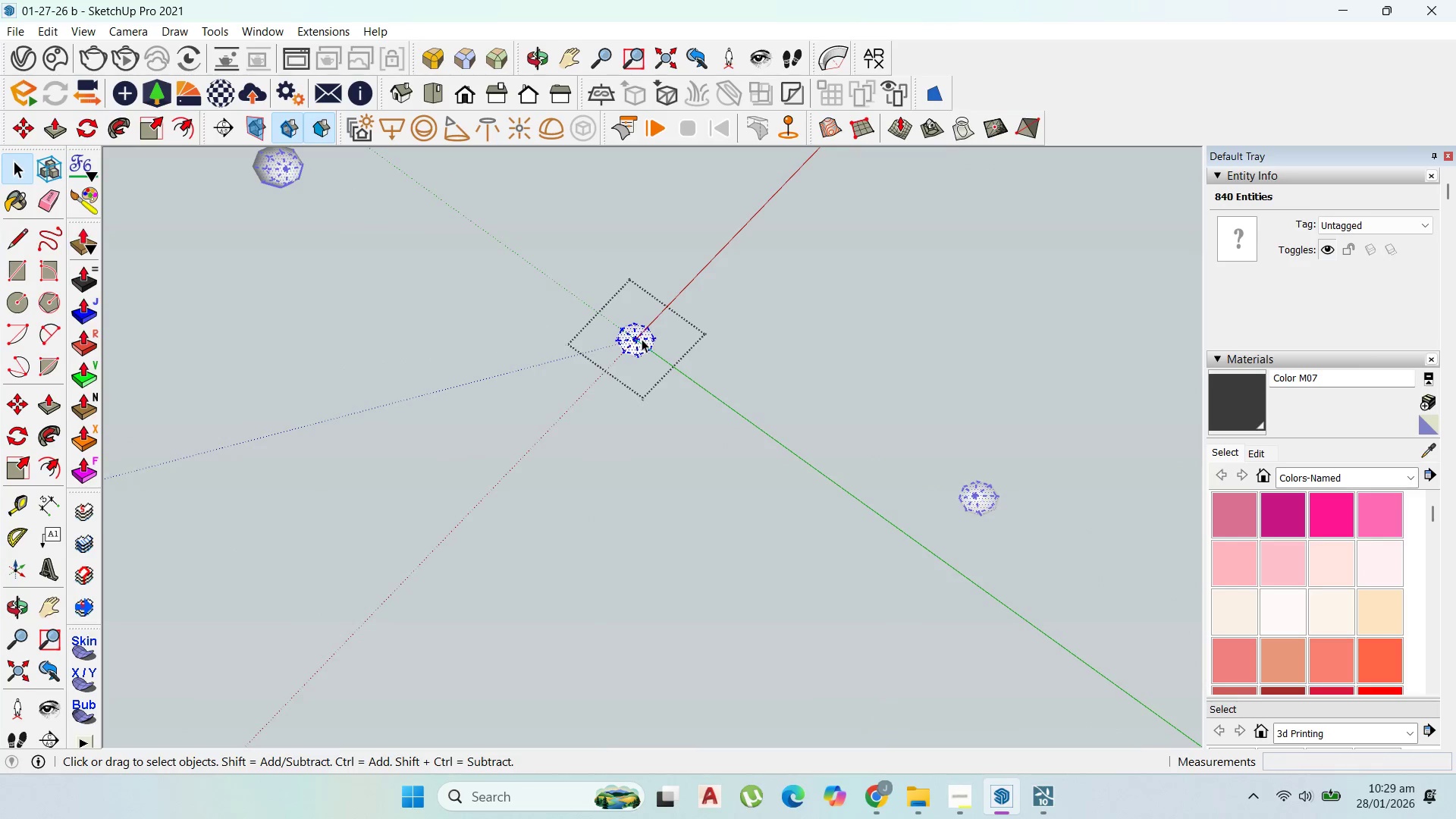 
triple_click([642, 339])
 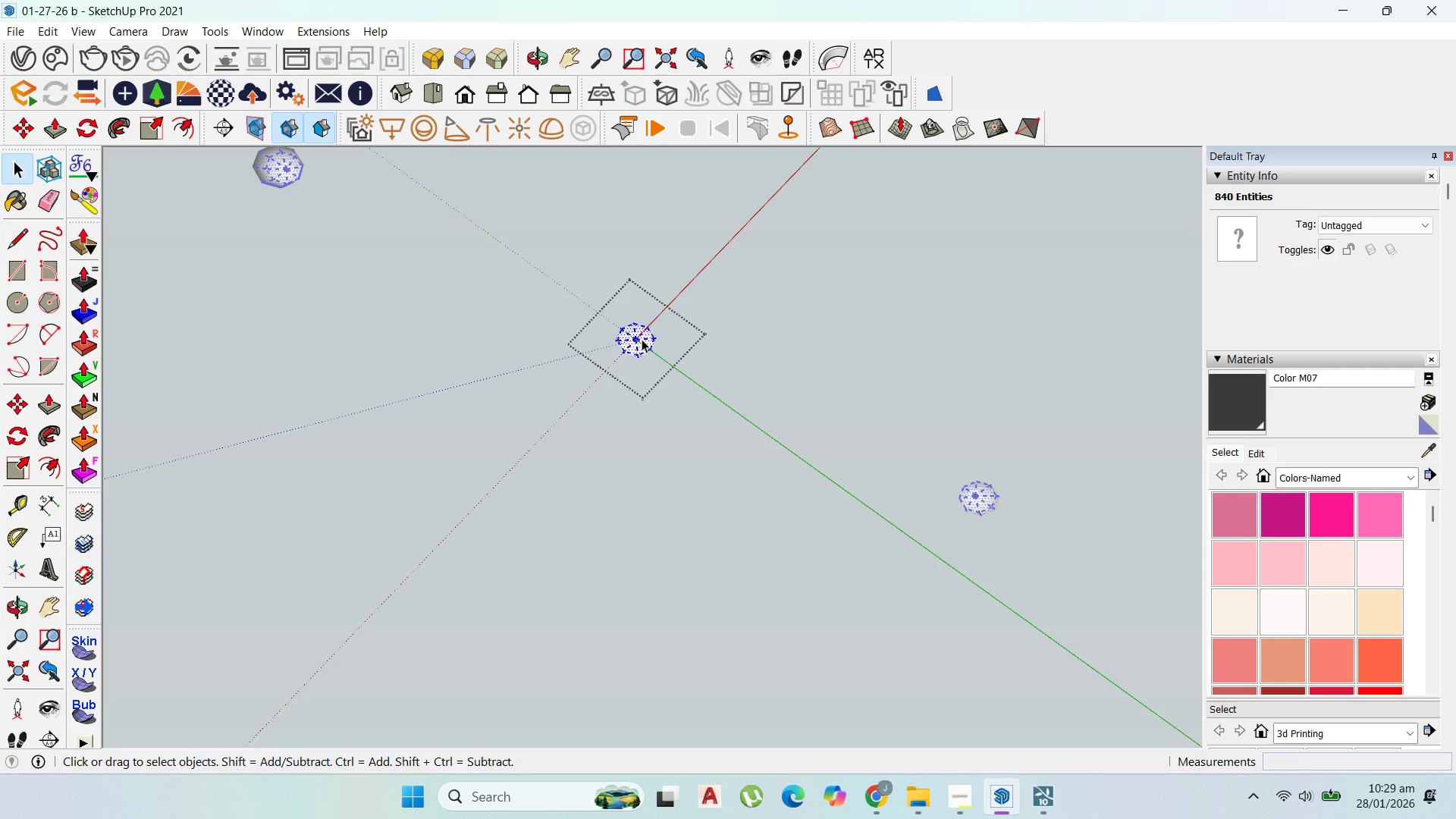 
triple_click([642, 339])
 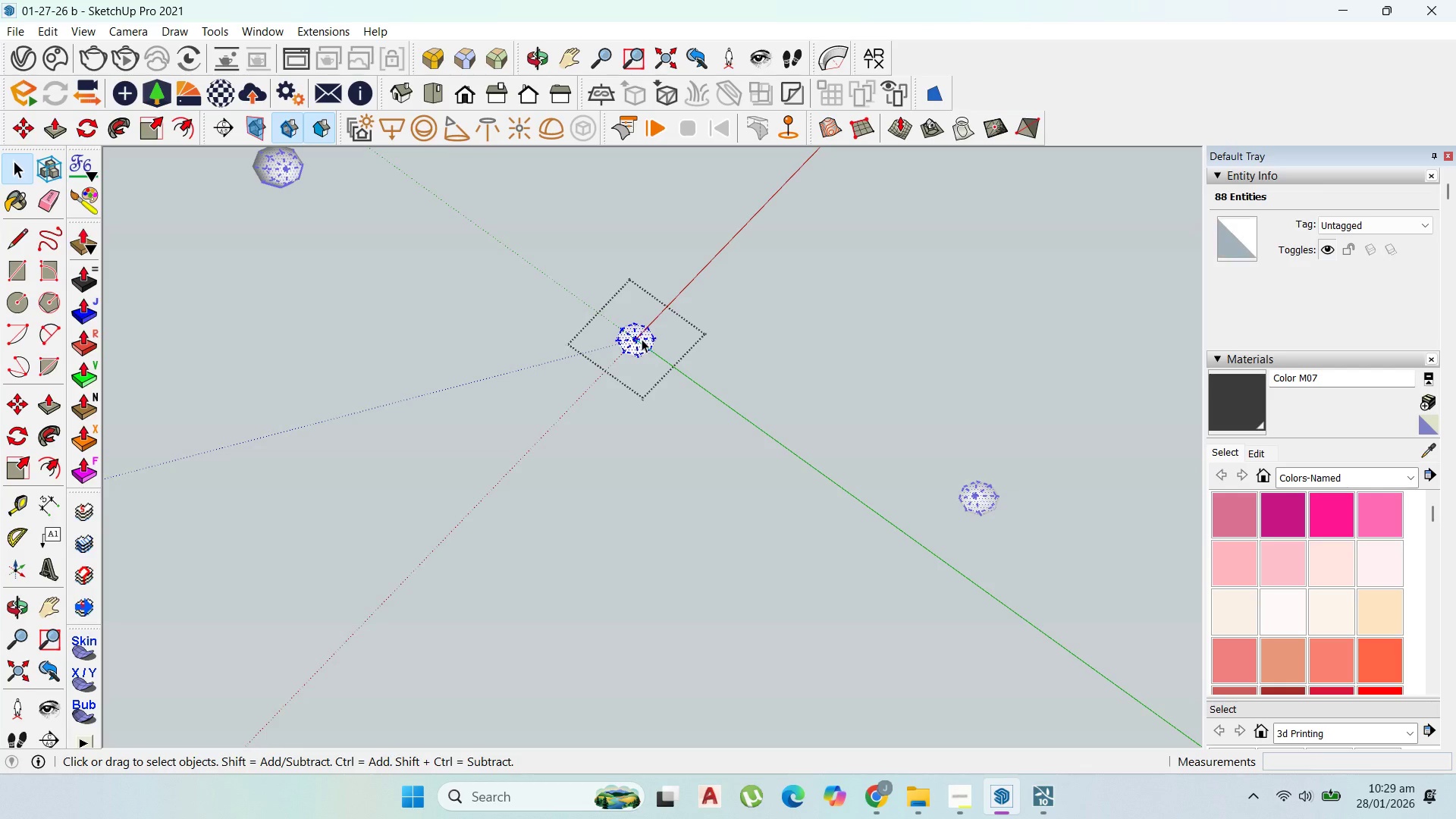 
triple_click([642, 339])
 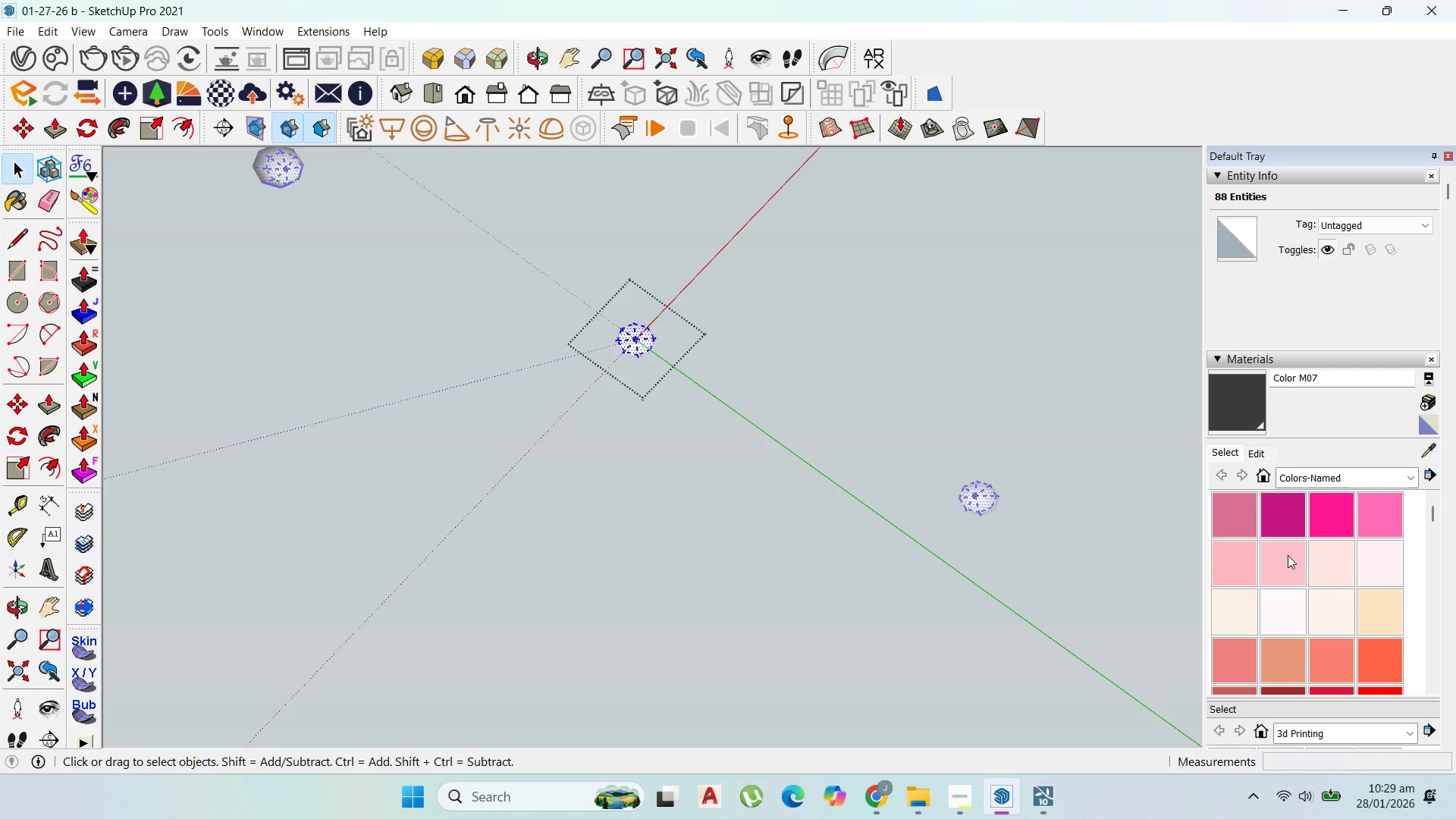 
scroll: coordinate [1312, 600], scroll_direction: down, amount: 6.0
 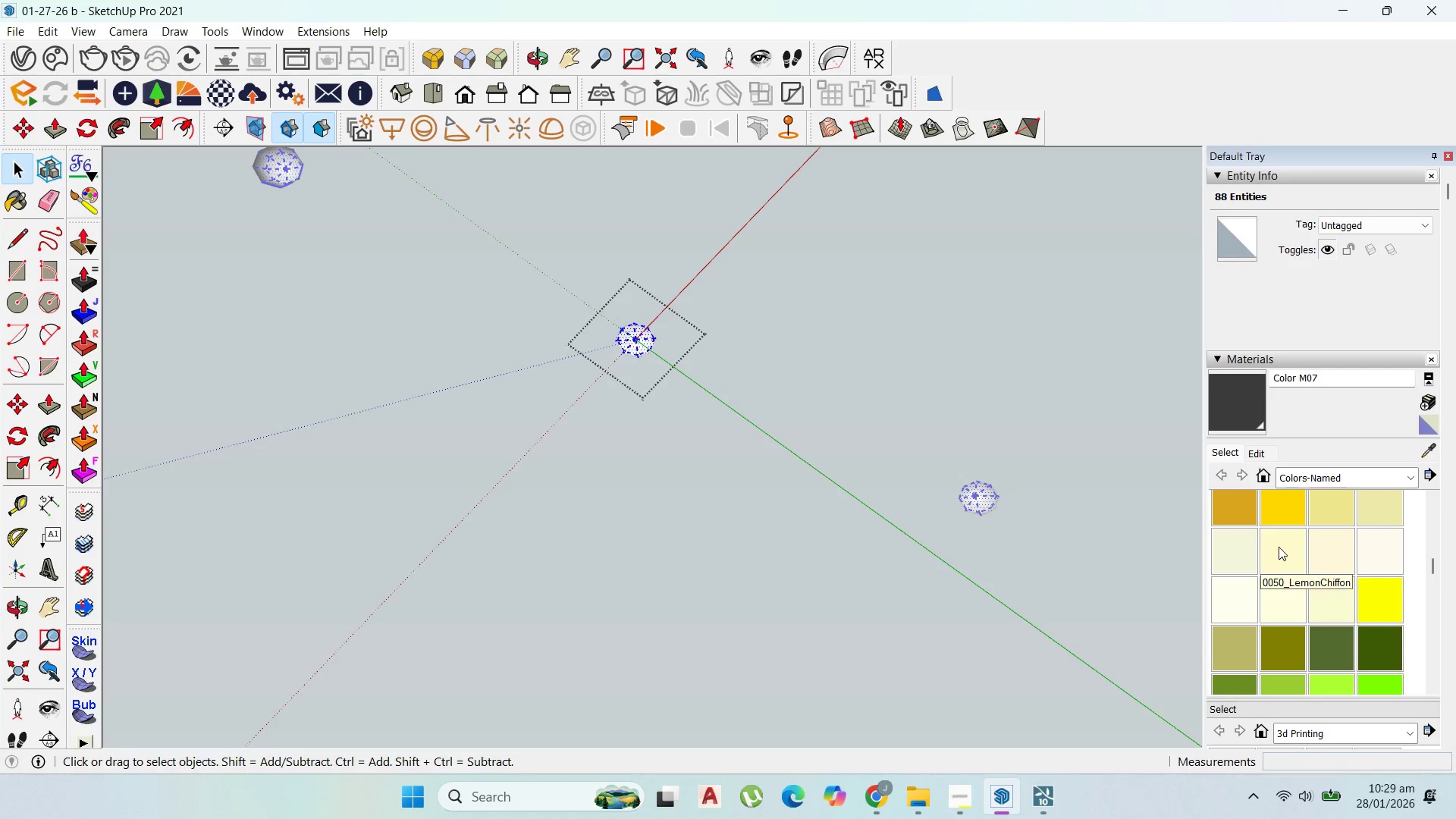 
left_click([1279, 547])
 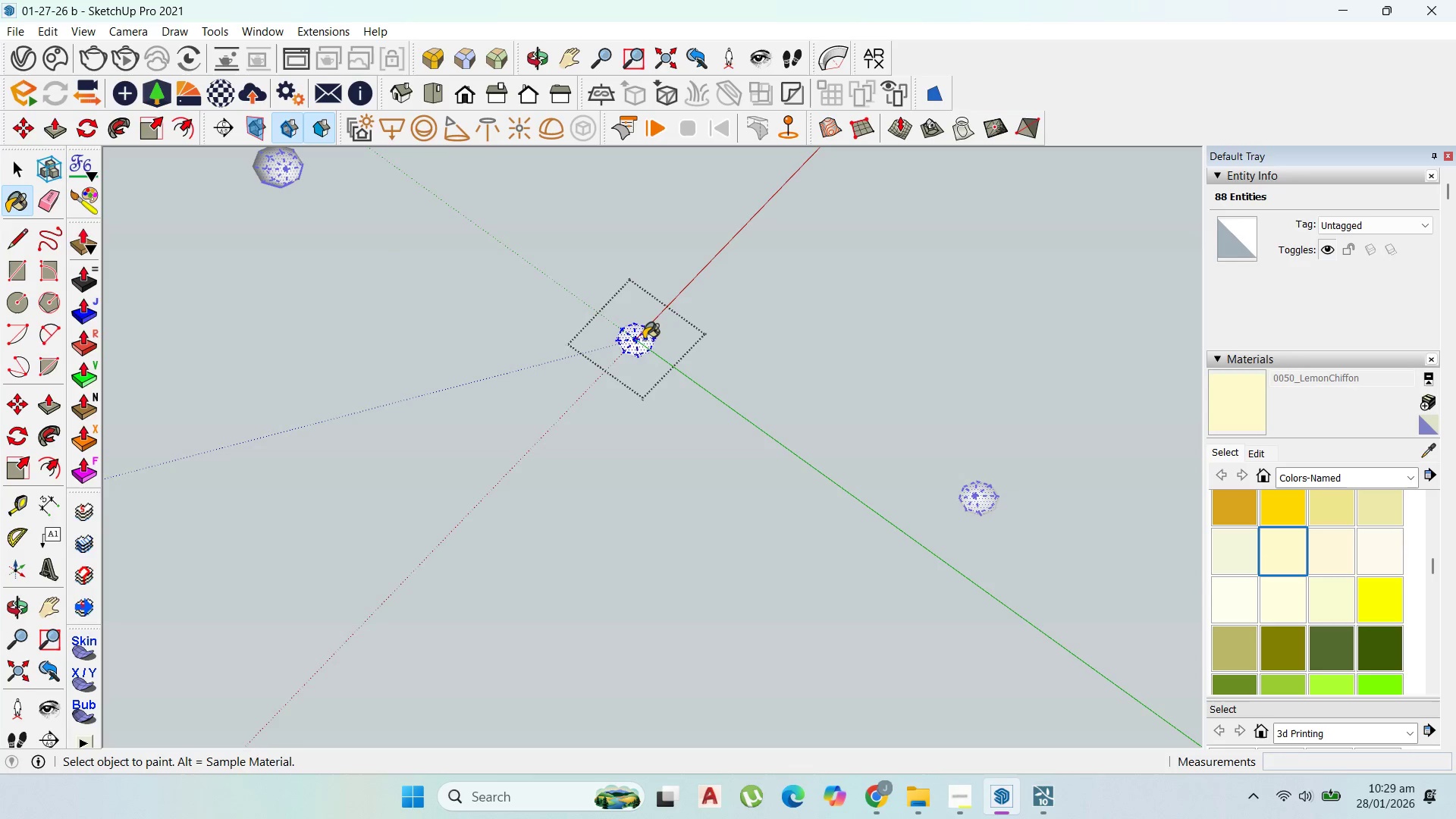 
left_click([642, 339])
 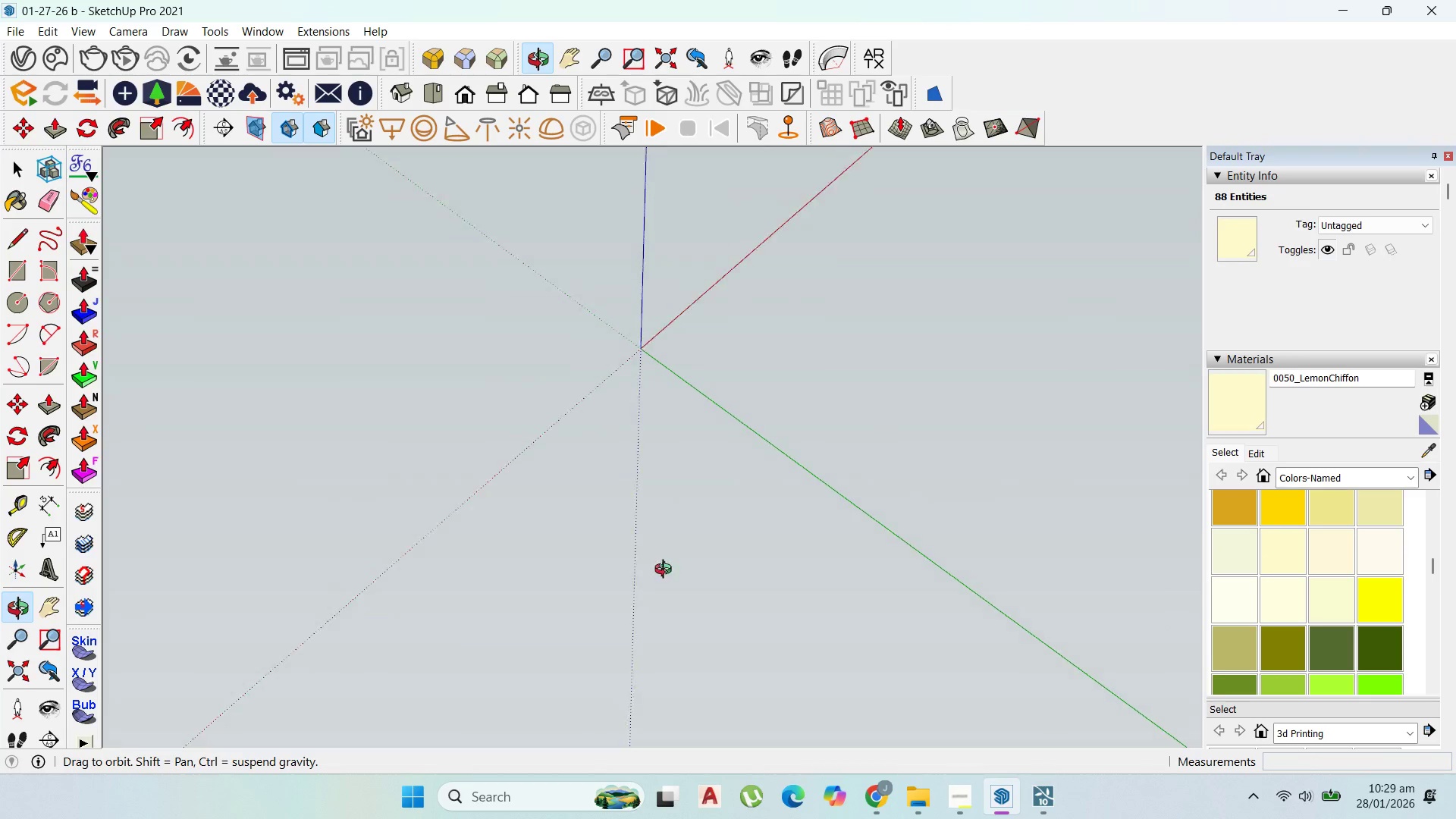 
scroll: coordinate [717, 523], scroll_direction: down, amount: 11.0
 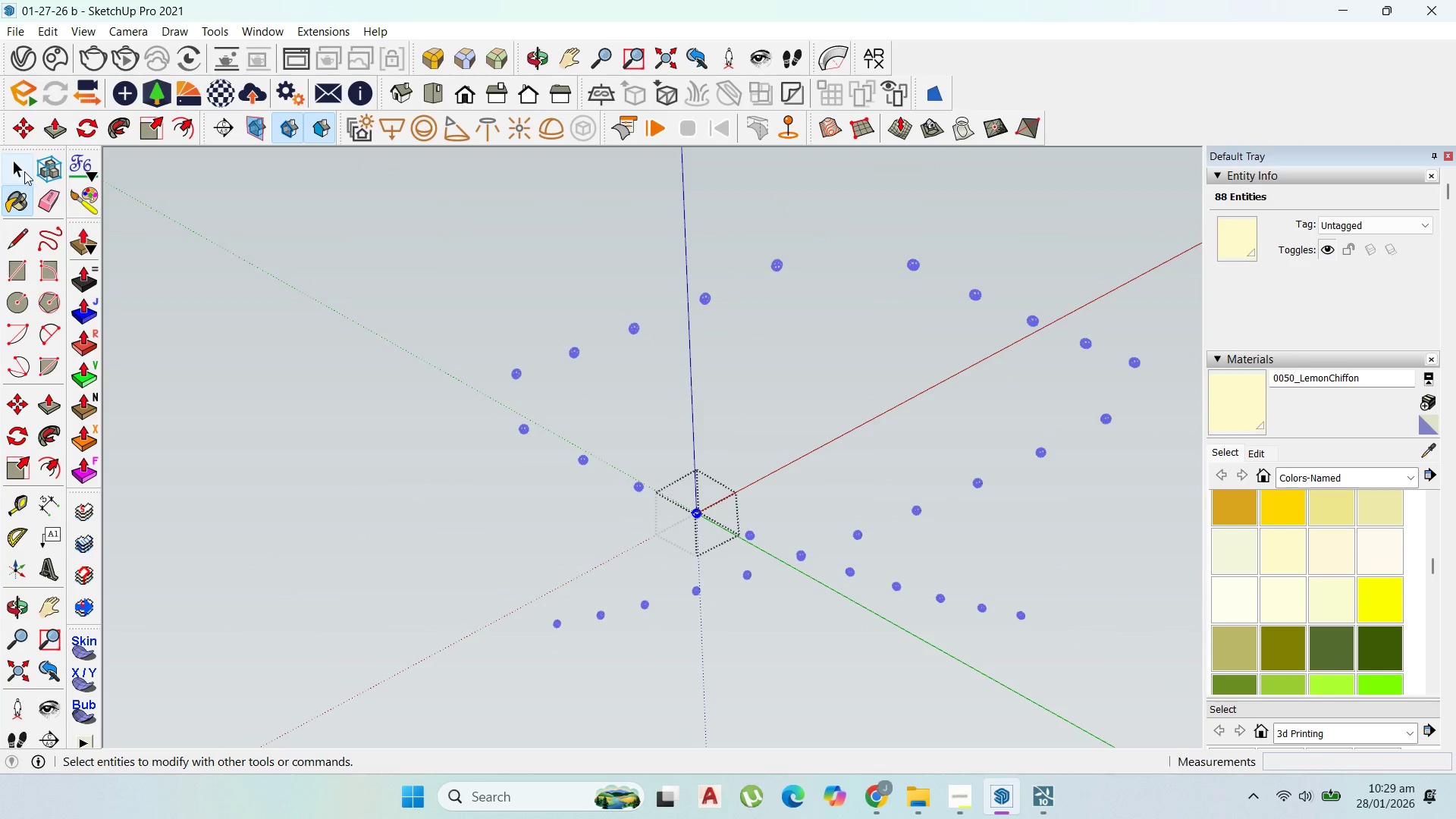 
left_click([24, 168])
 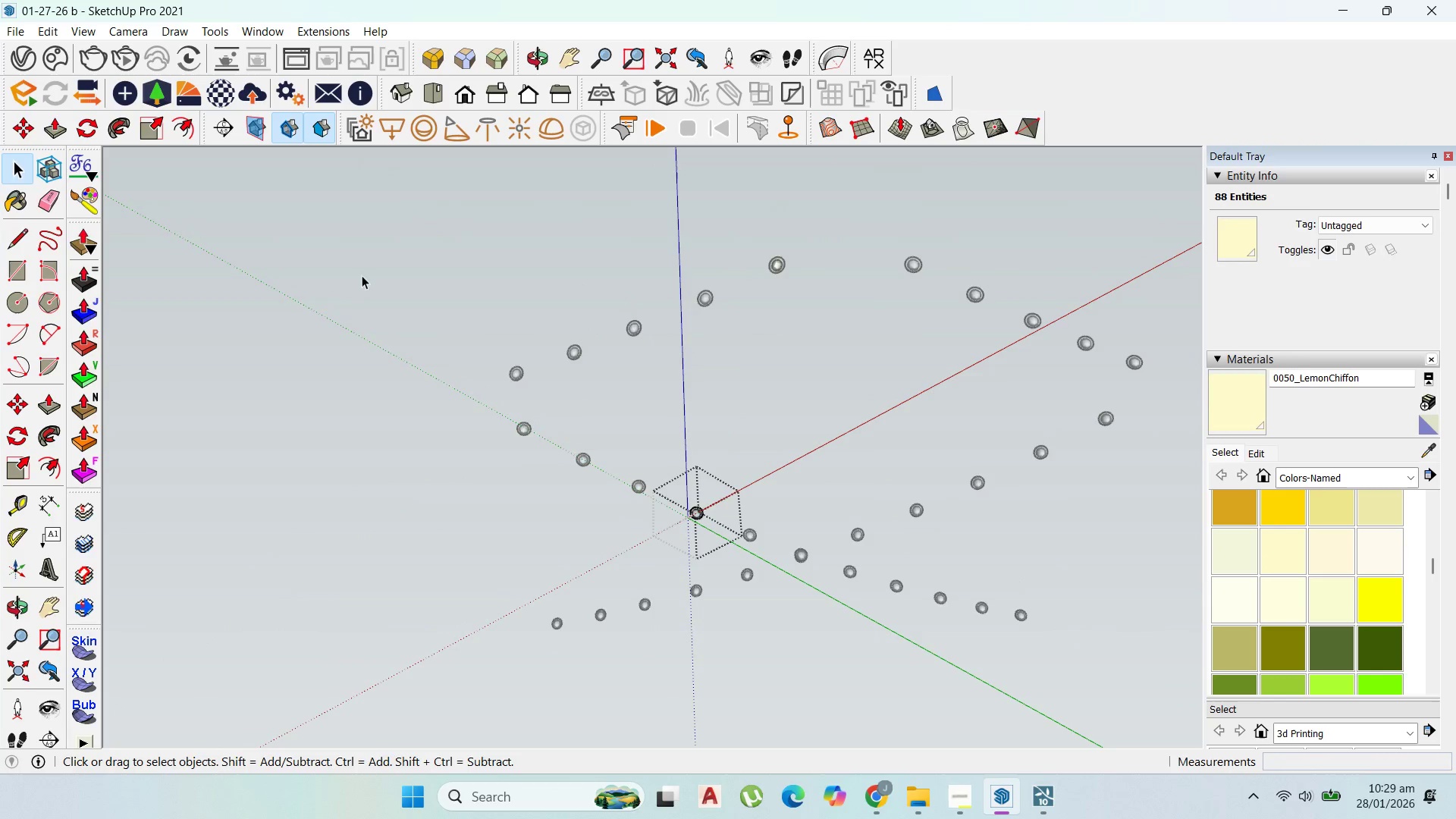 
key(Escape)
 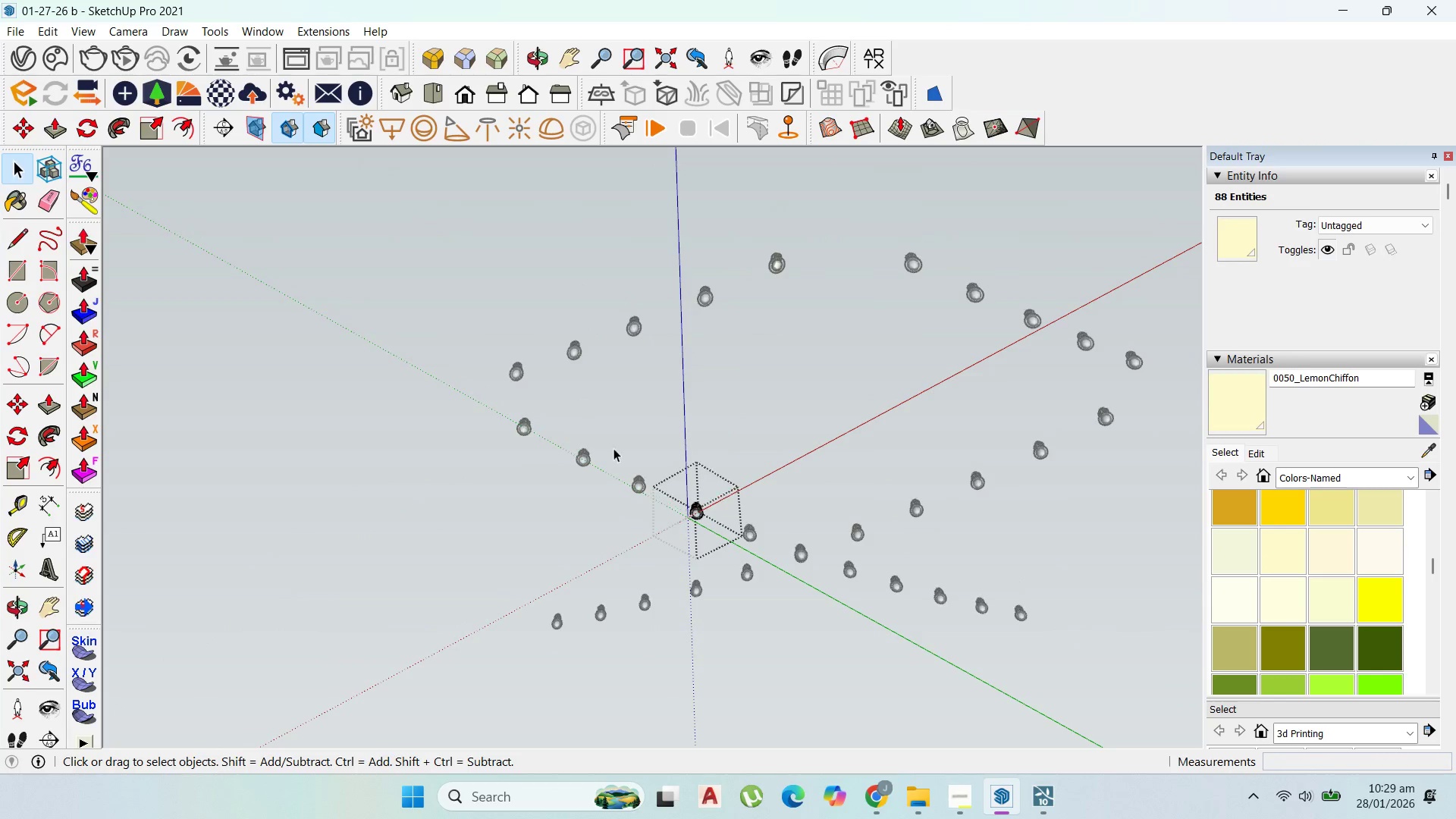 
key(Escape)
 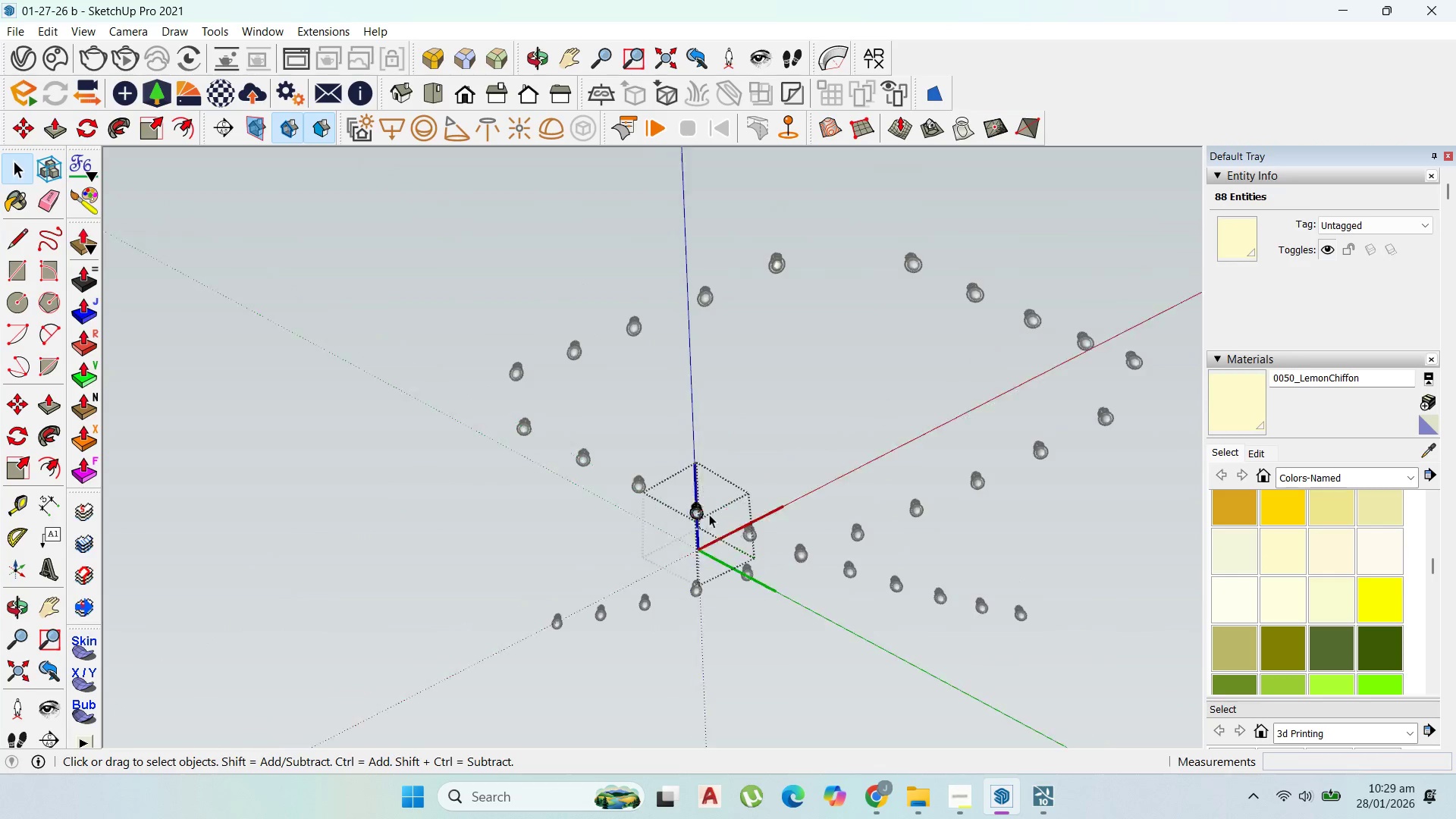 
key(Escape)
 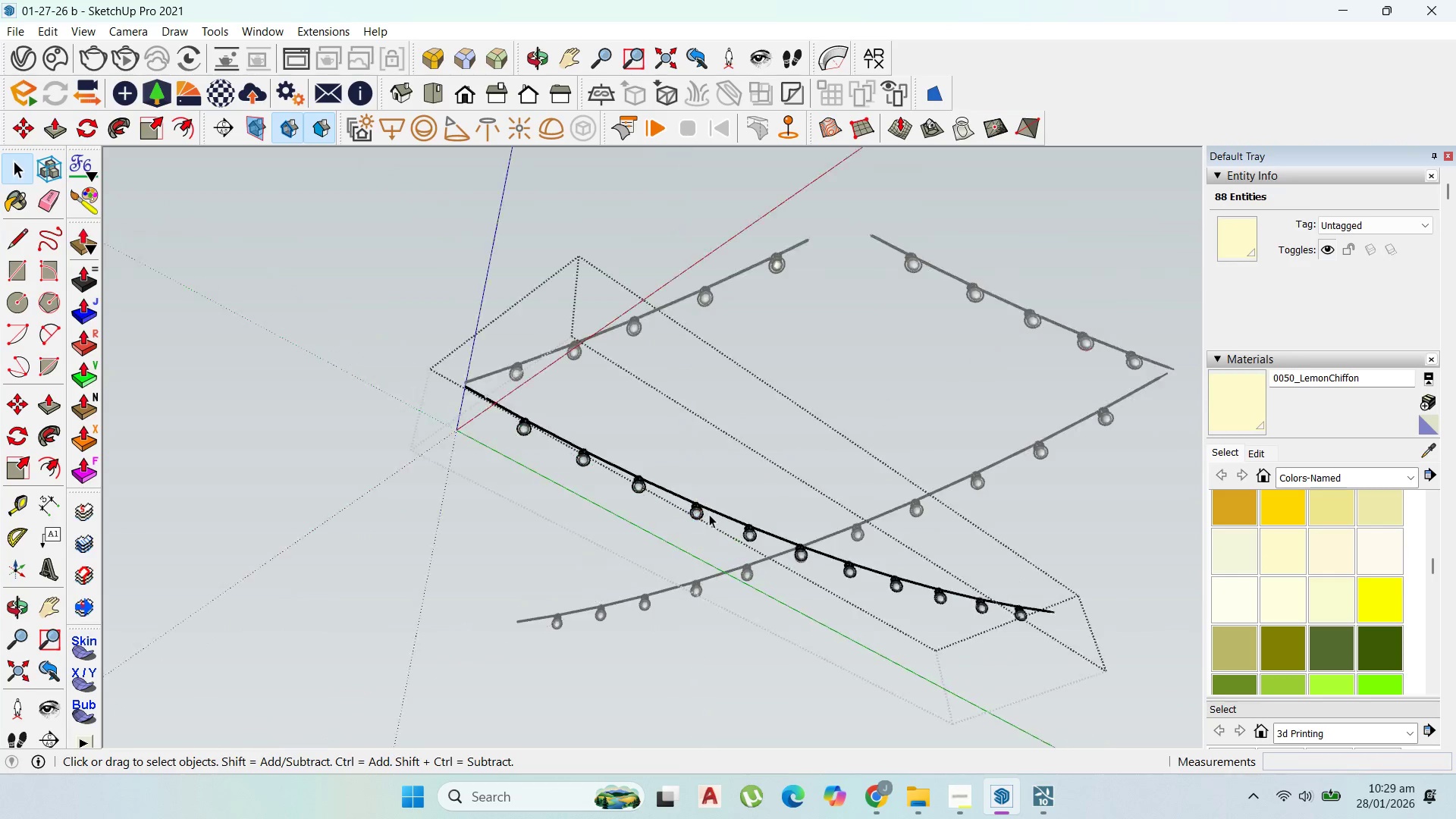 
key(Escape)
 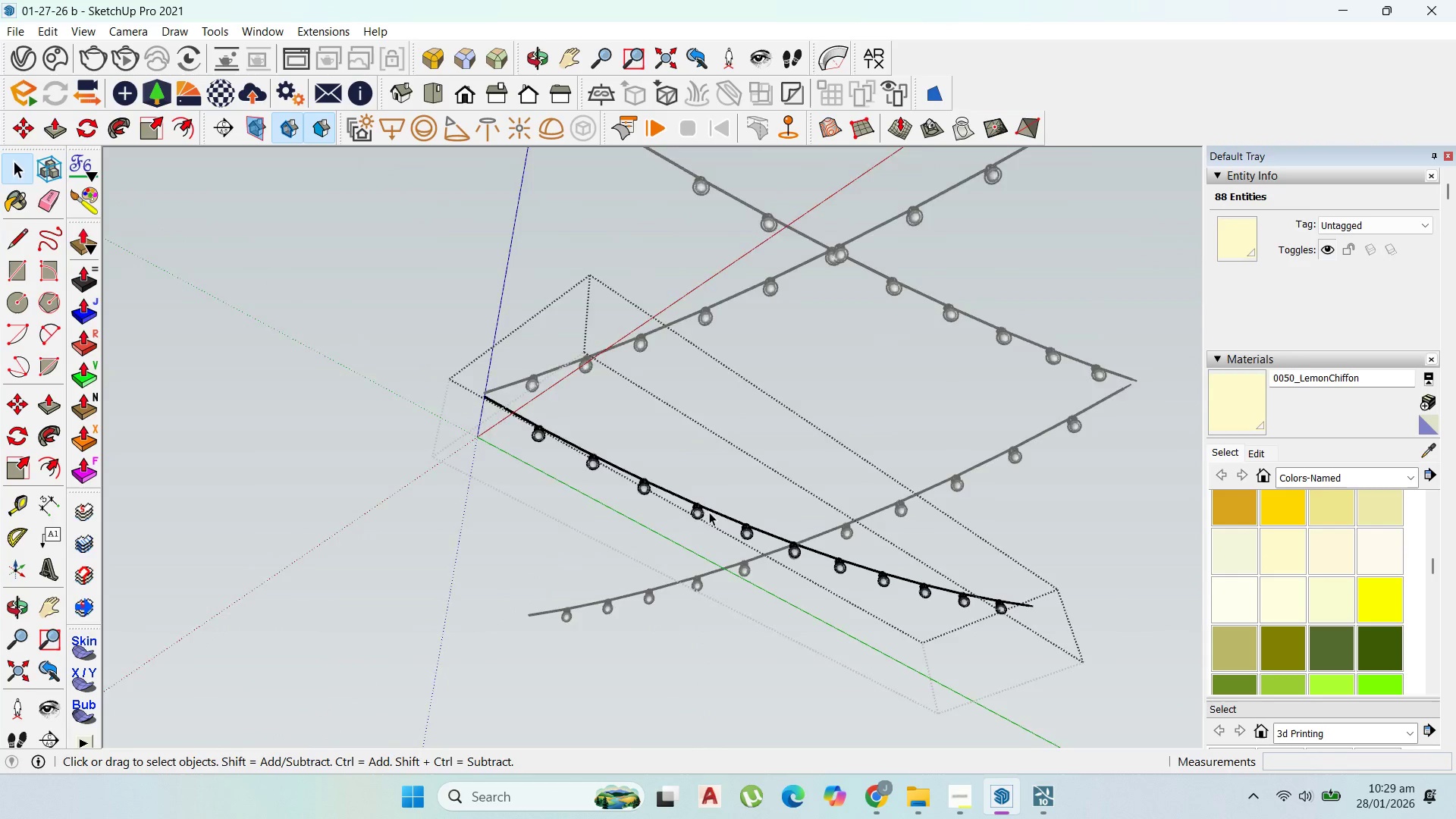 
key(Escape)
 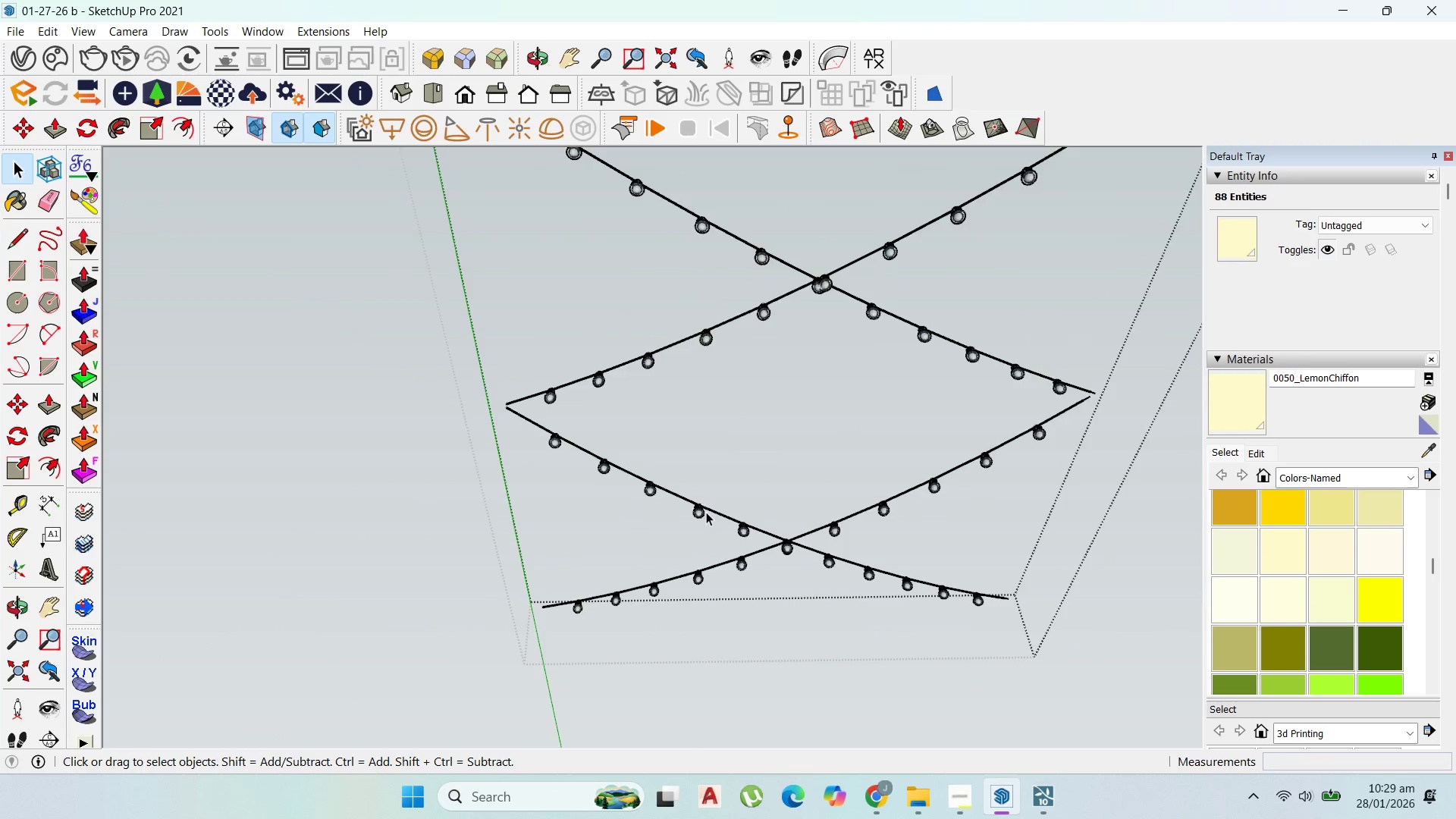 
key(Escape)
 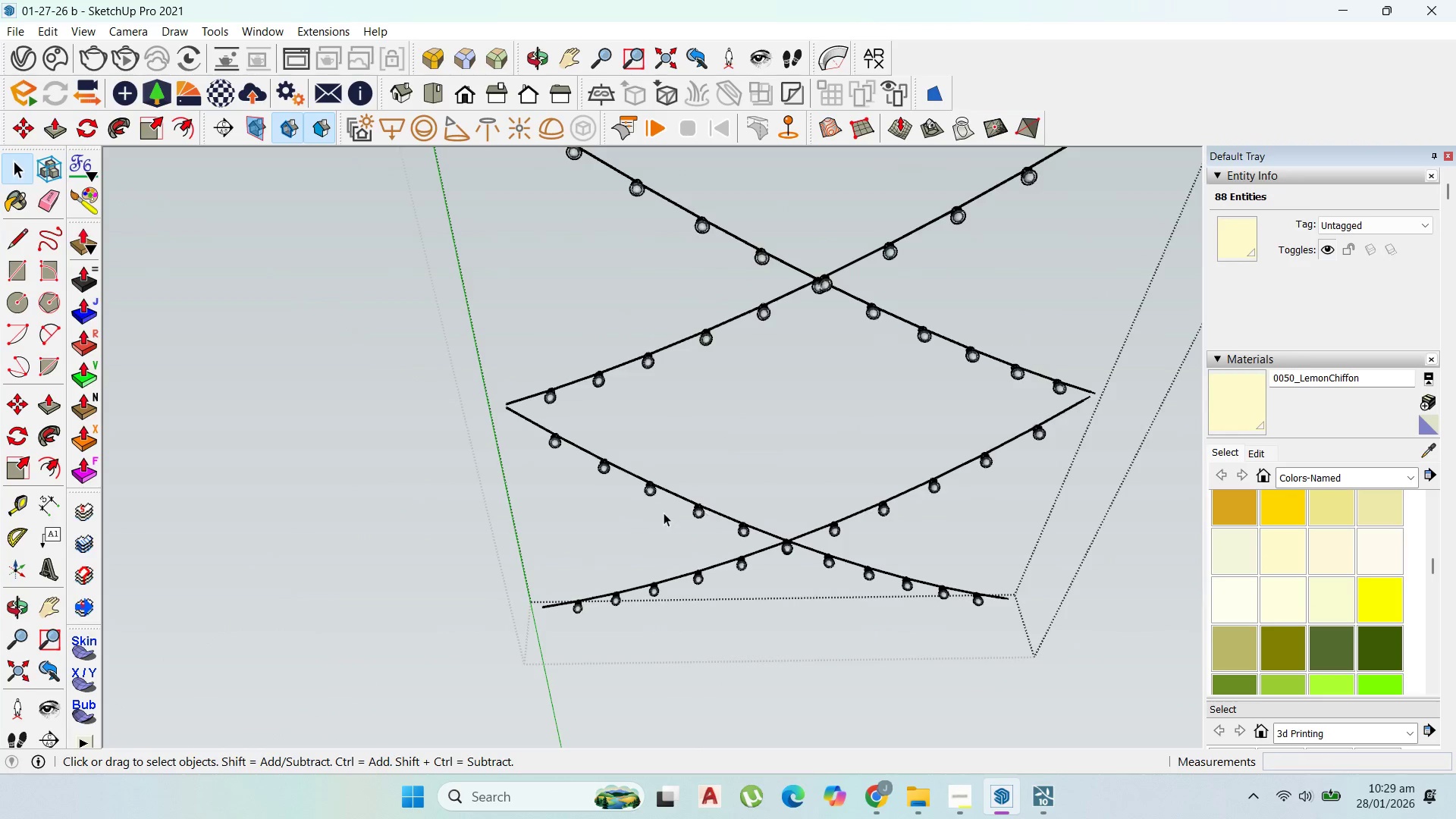 
key(Escape)
 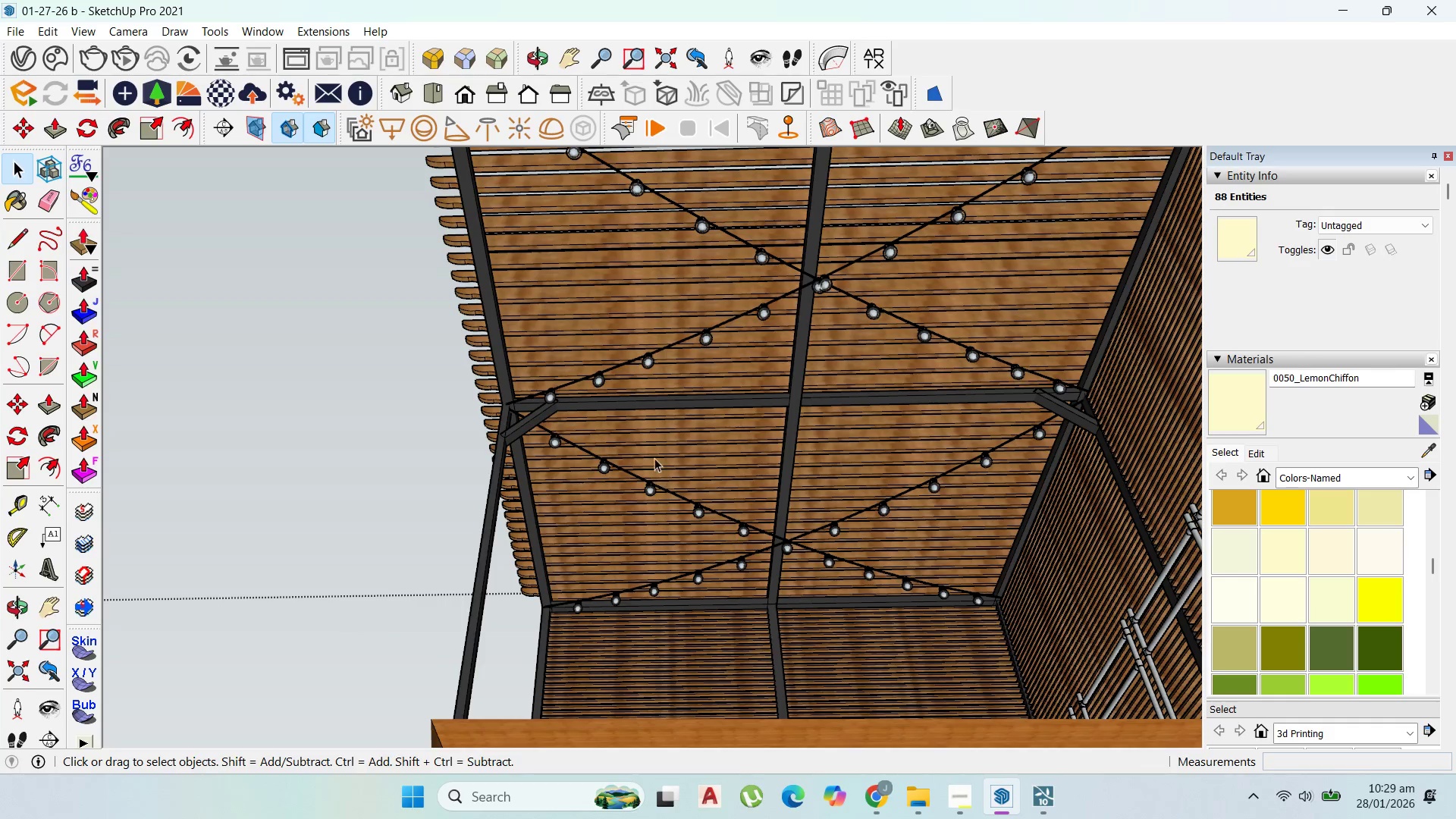 
key(Escape)
 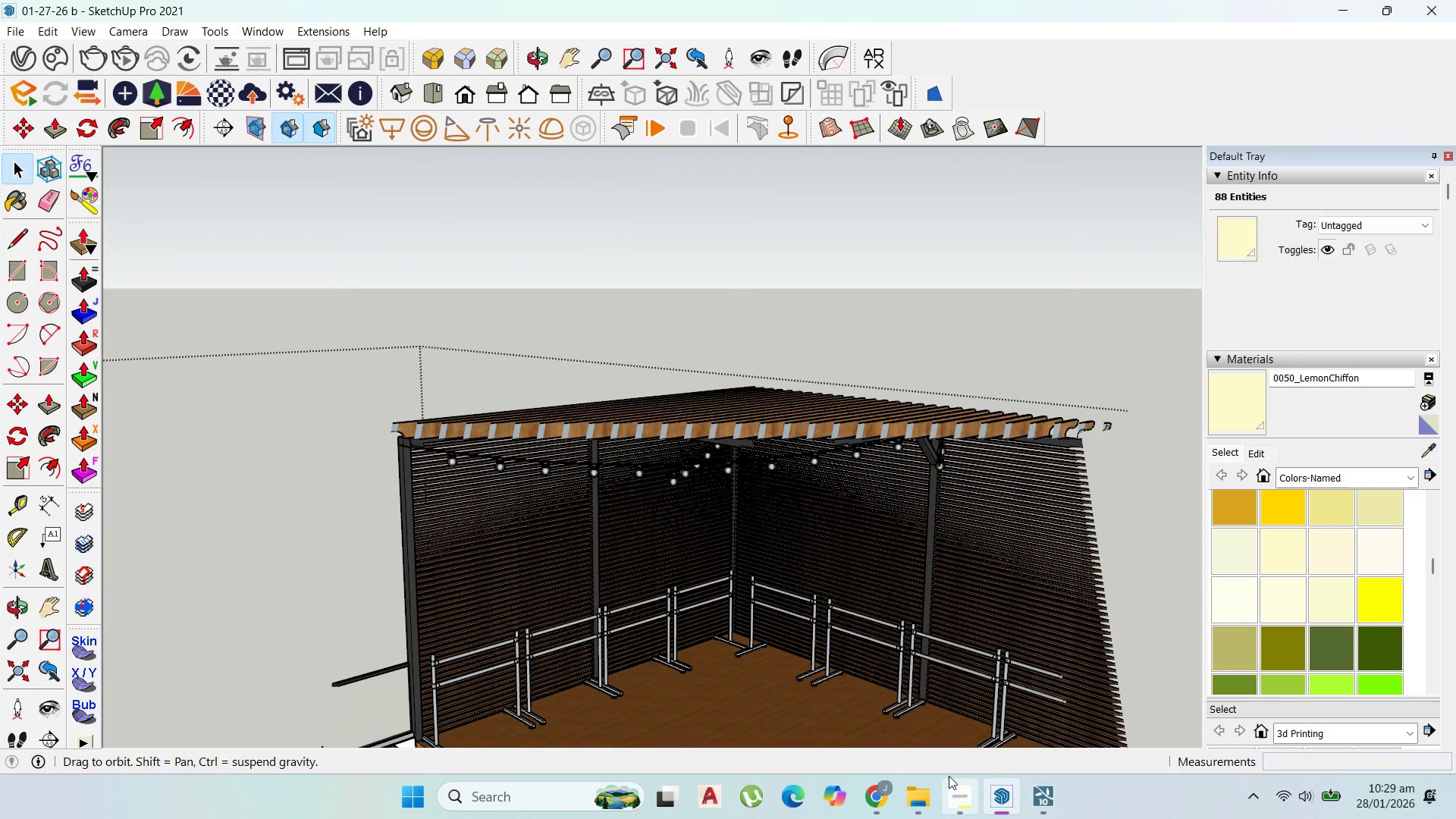 
scroll: coordinate [711, 509], scroll_direction: down, amount: 4.0
 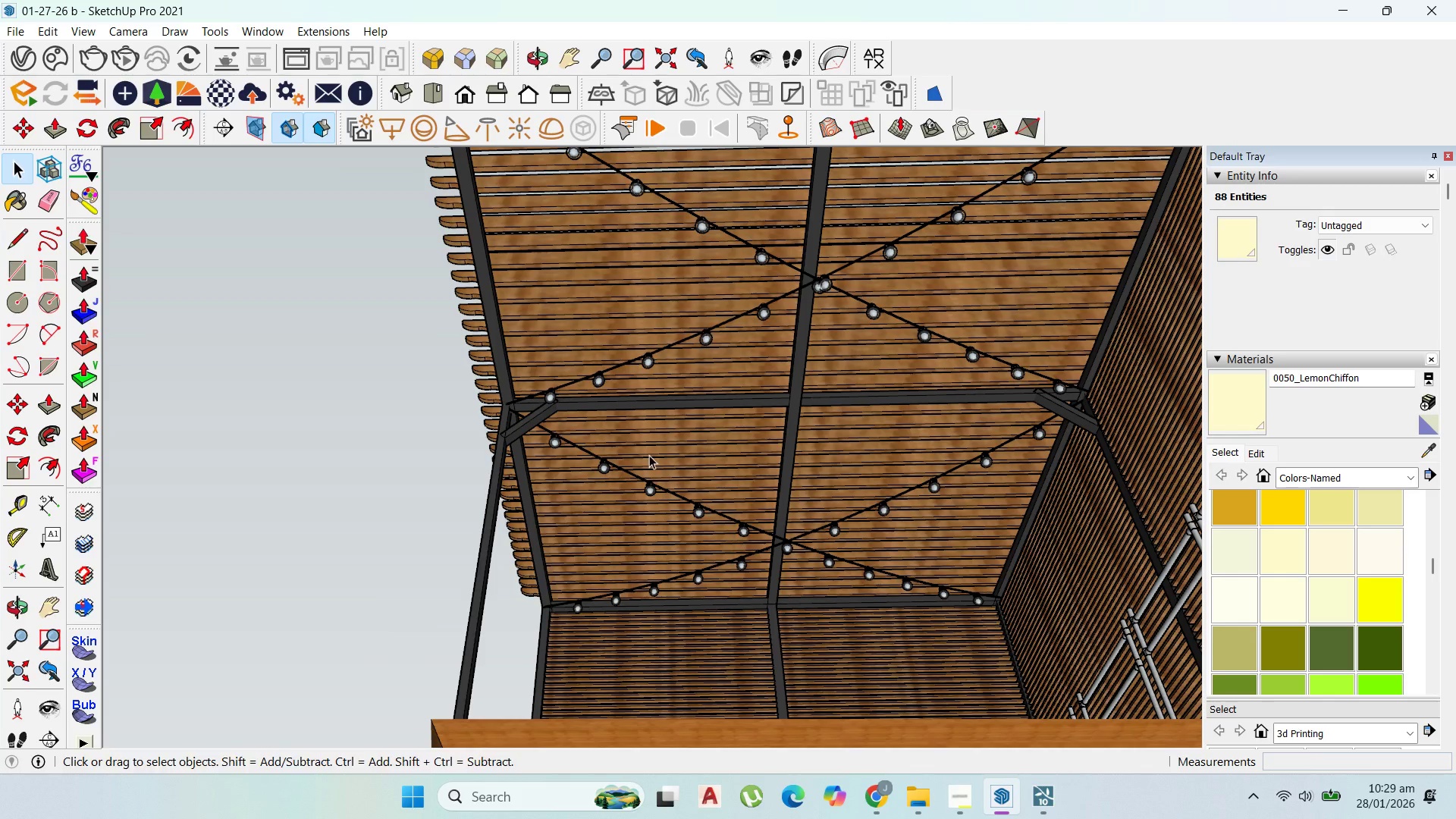 
key(Escape)
 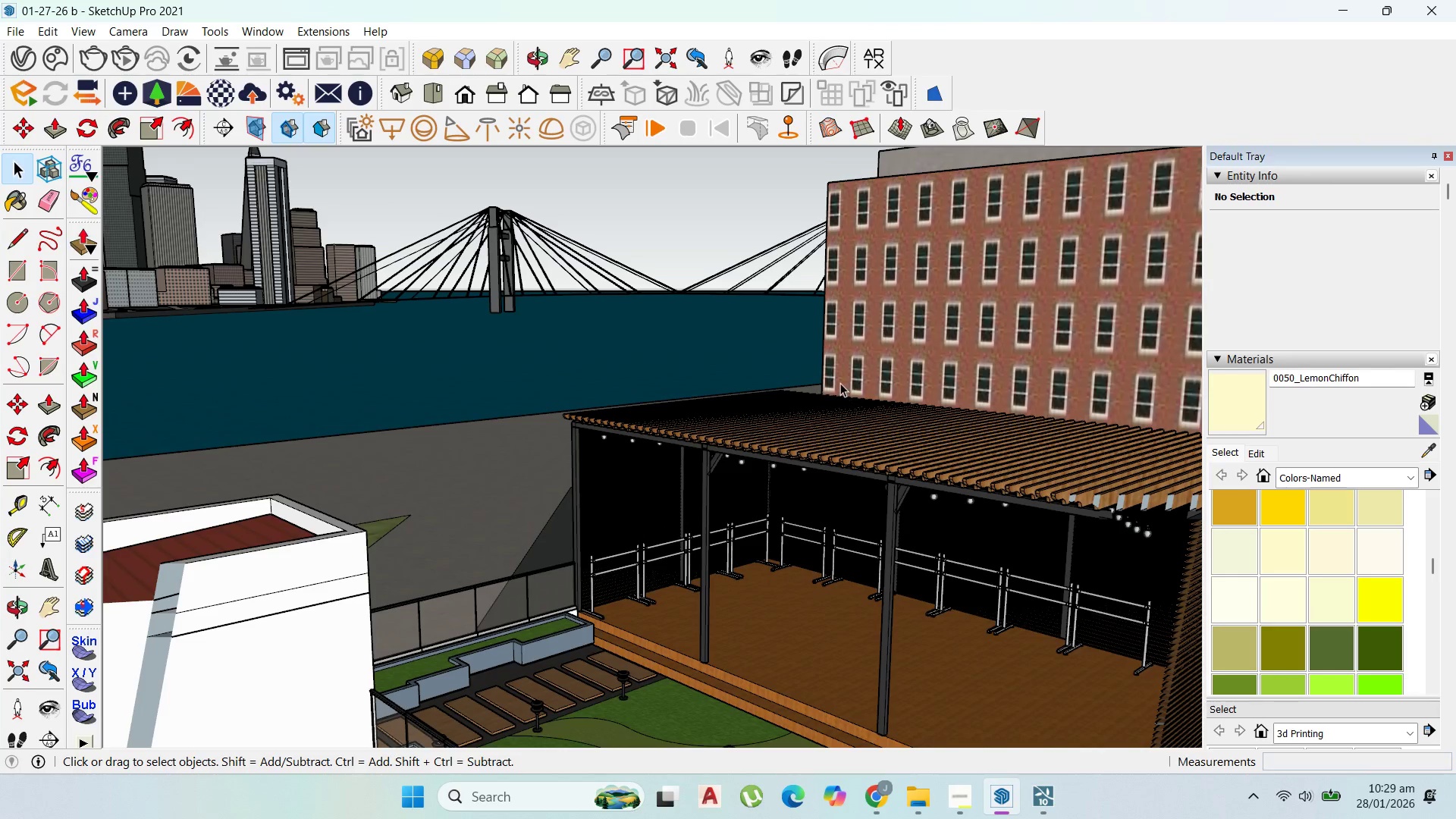 
key(Escape)
 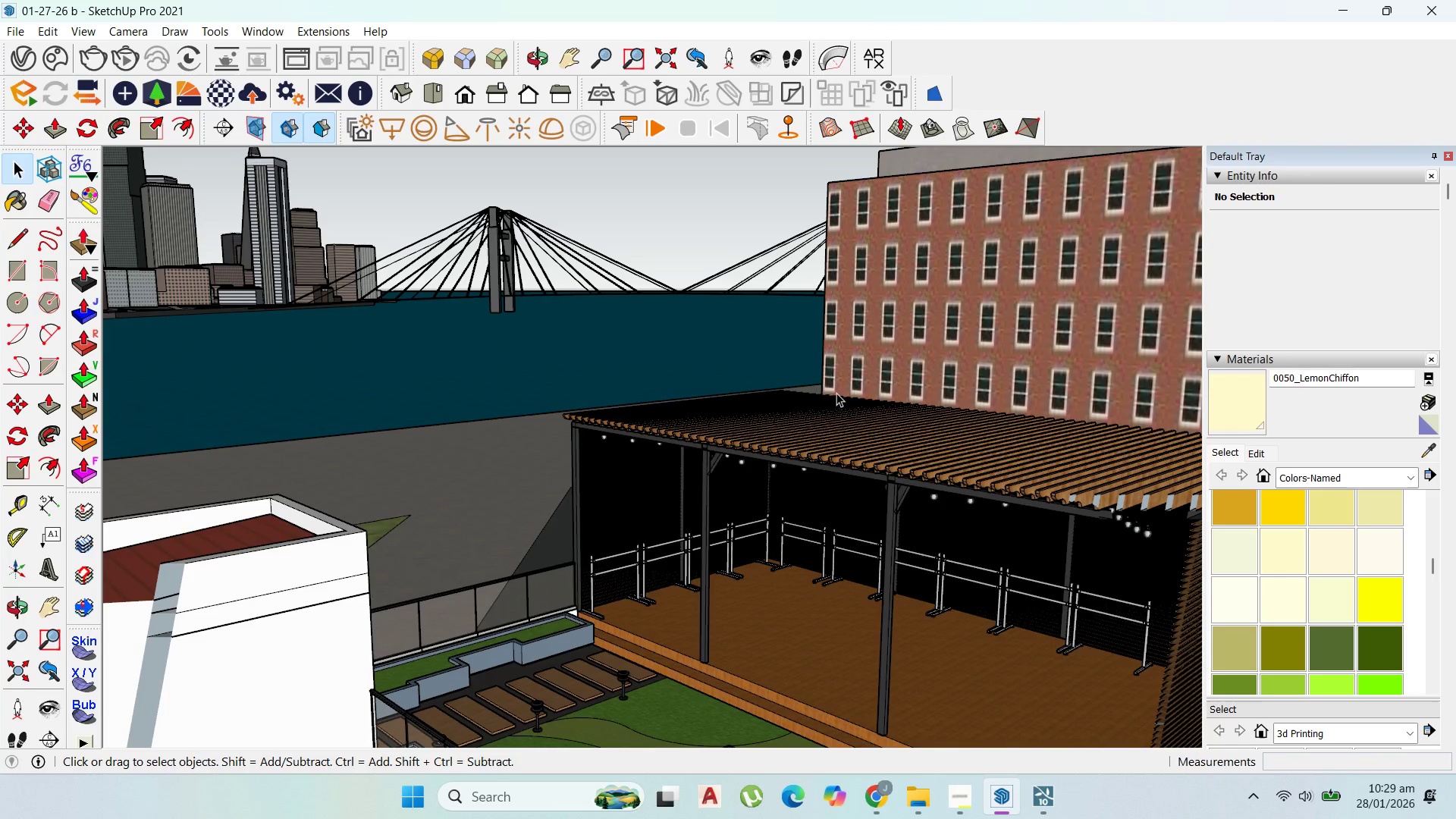 
key(Escape)
 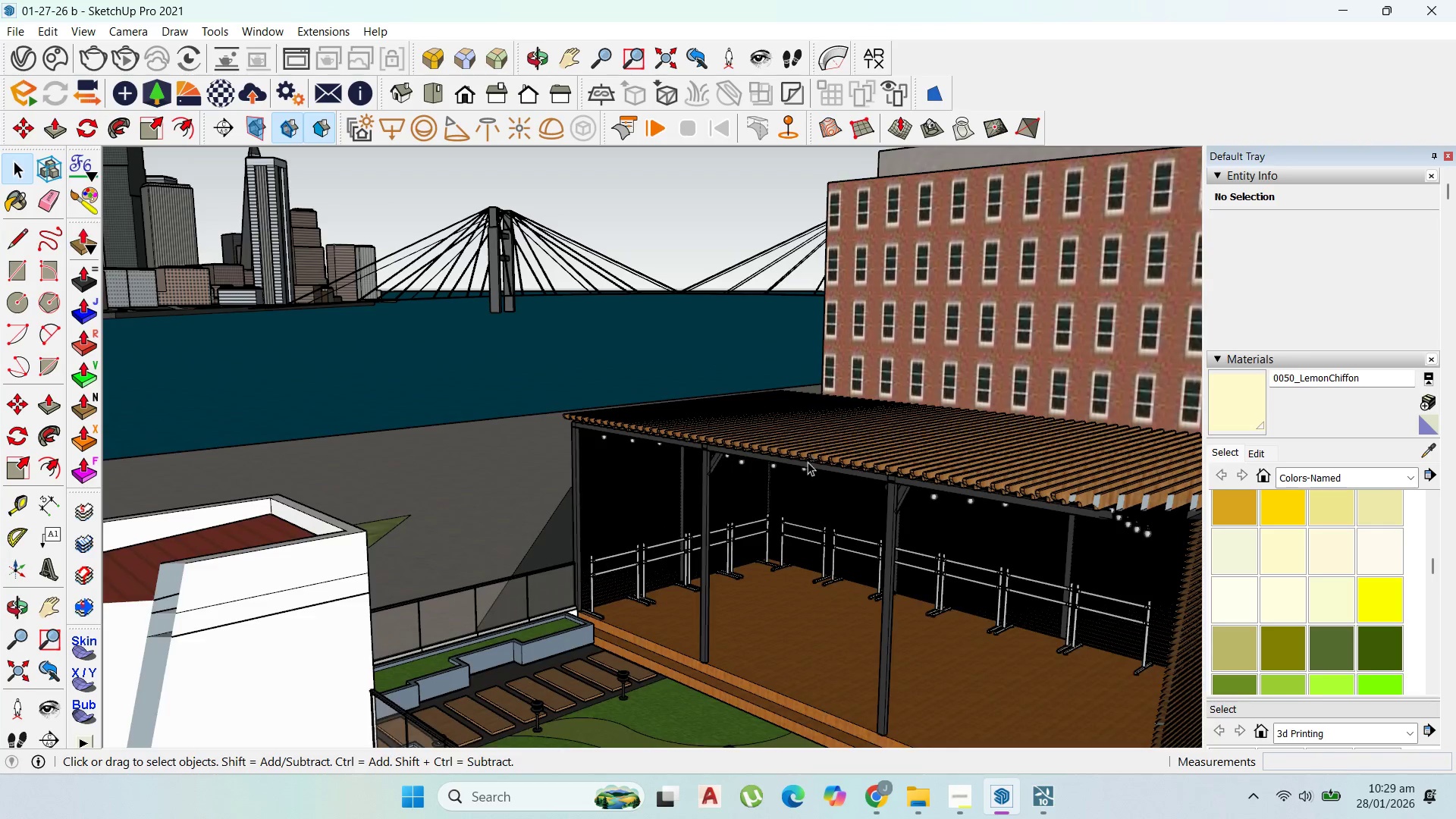 
scroll: coordinate [841, 393], scroll_direction: down, amount: 10.0
 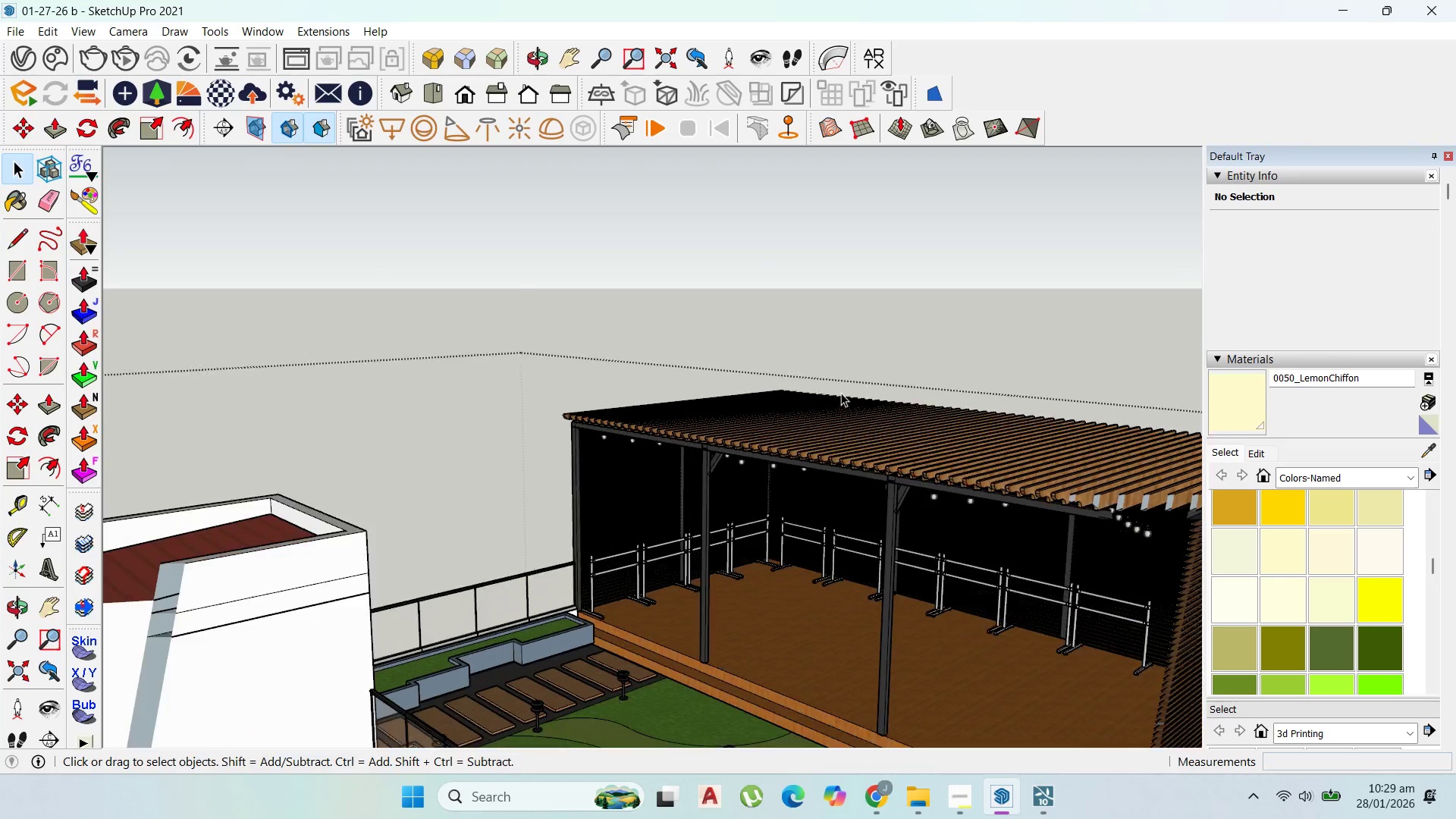 
scroll: coordinate [789, 438], scroll_direction: up, amount: 4.0
 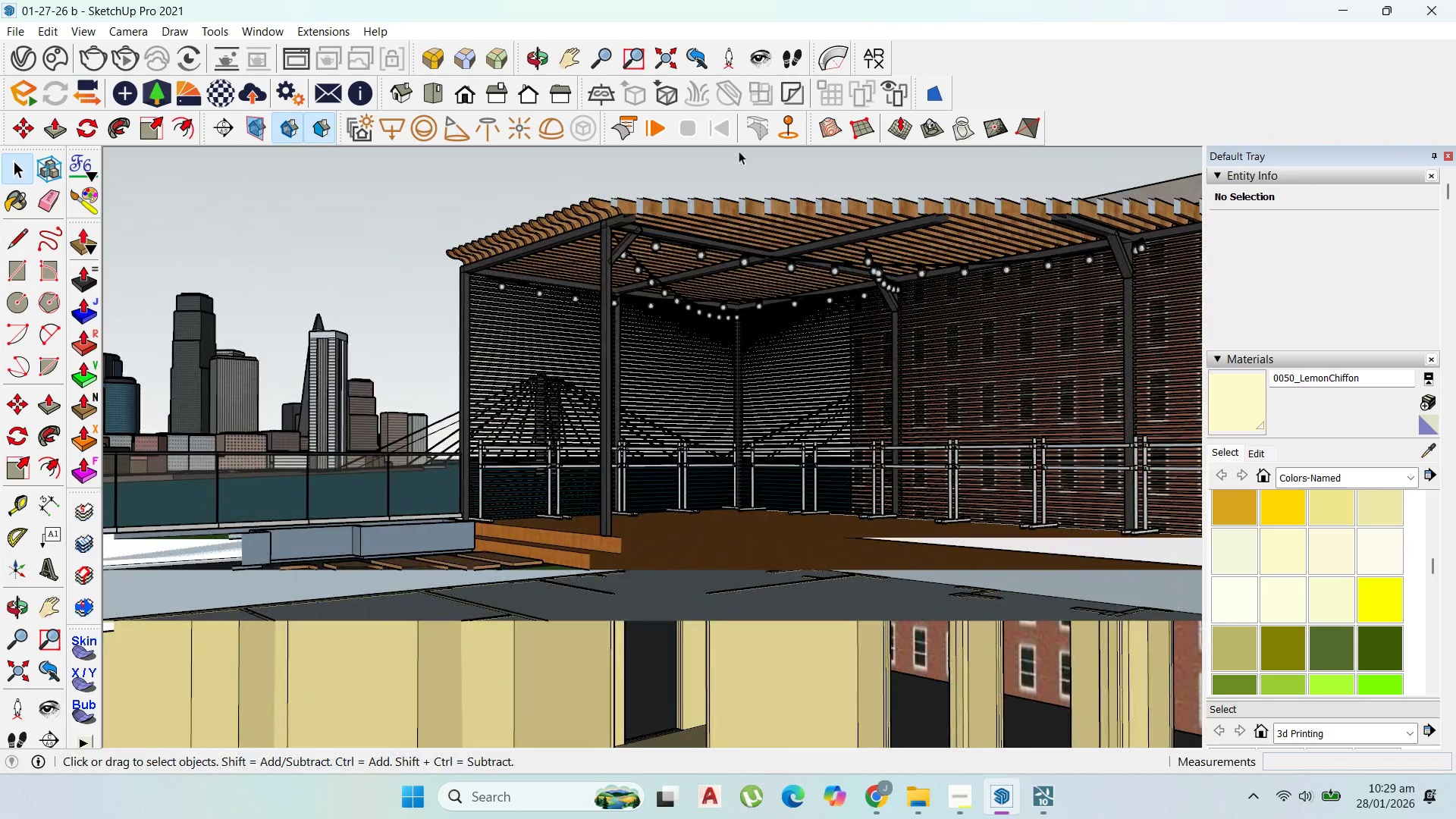 
scroll: coordinate [739, 221], scroll_direction: none, amount: 0.0
 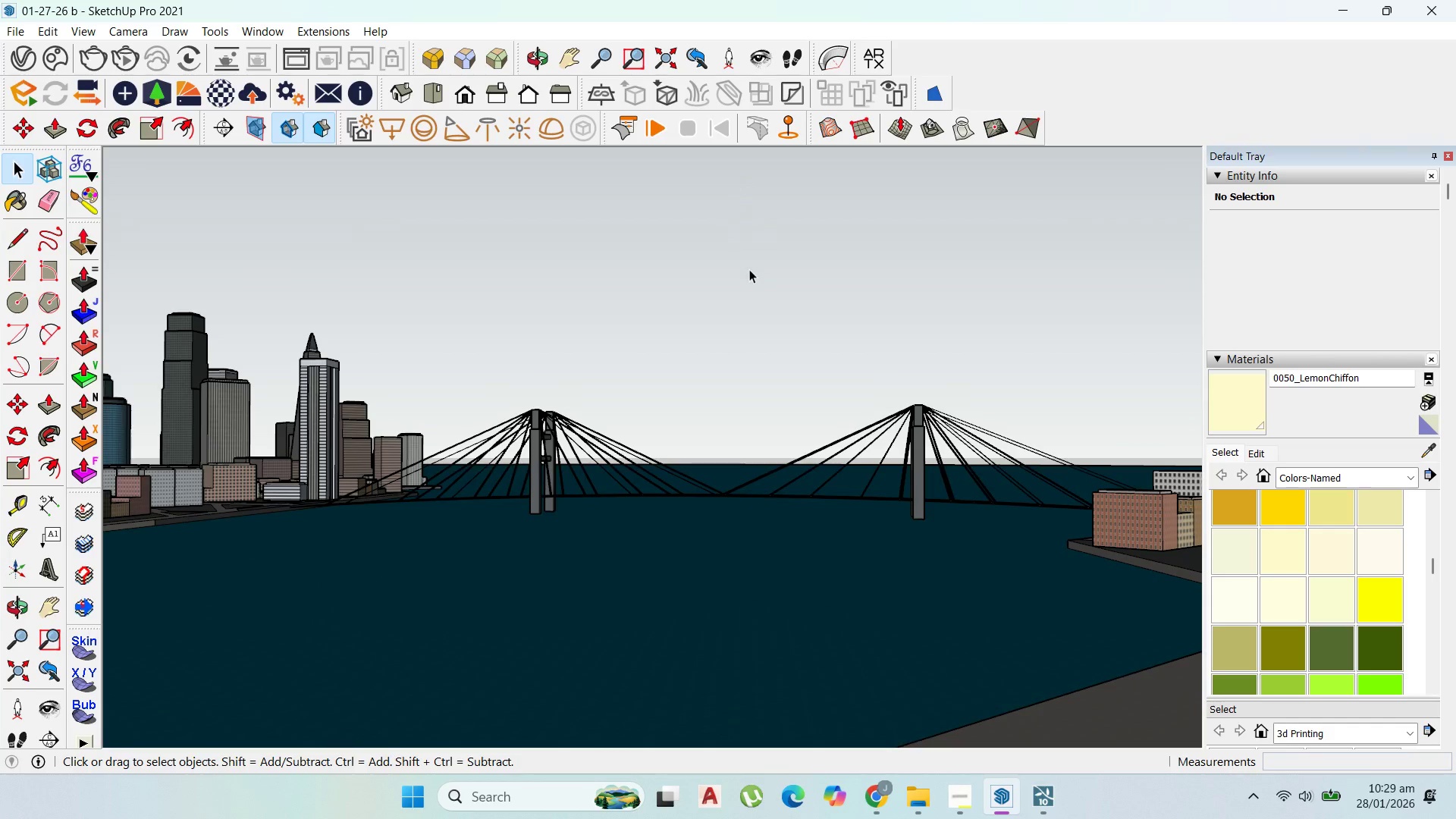 
scroll: coordinate [749, 271], scroll_direction: down, amount: 1.0
 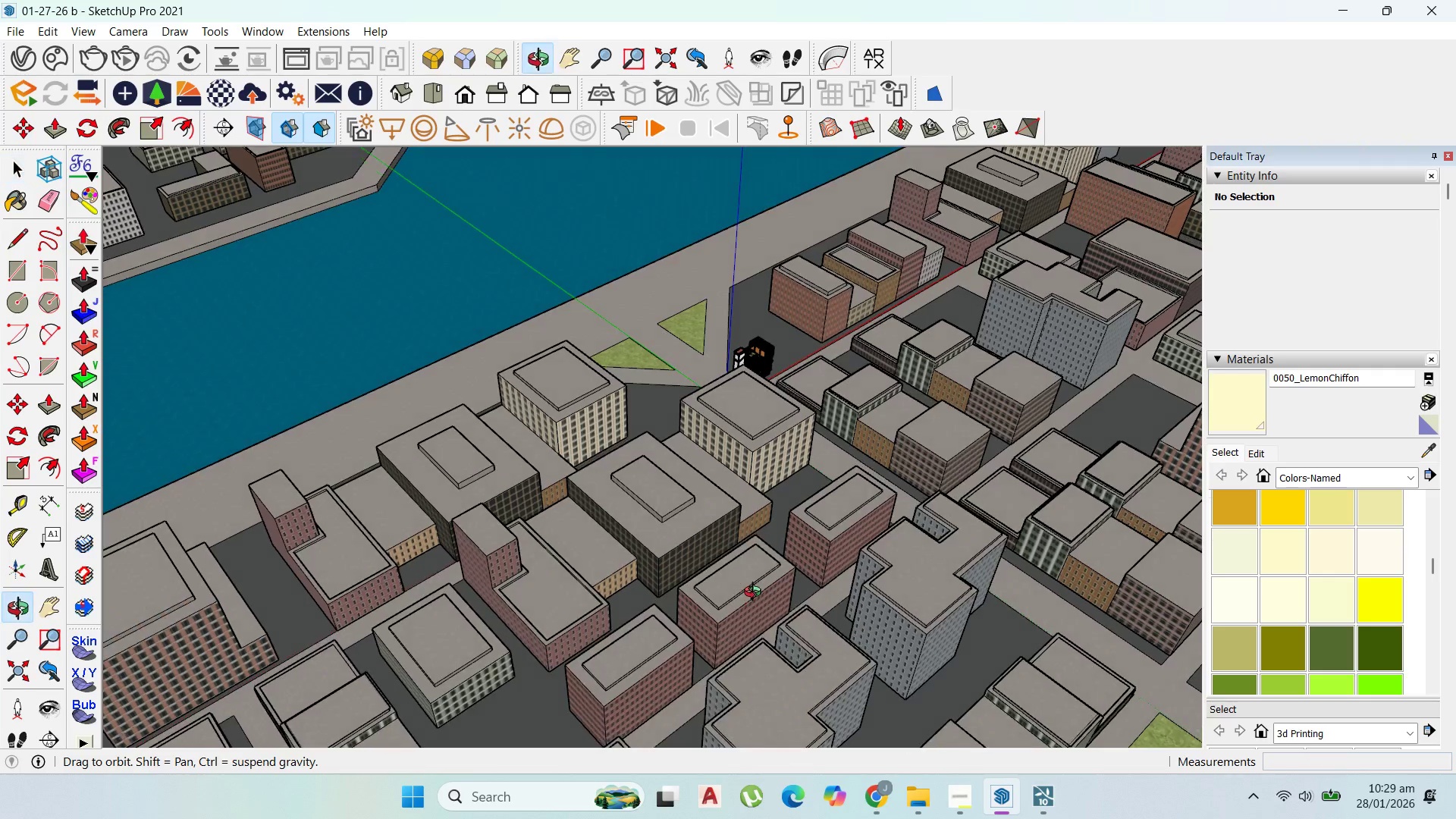 
scroll: coordinate [647, 205], scroll_direction: up, amount: 67.0
 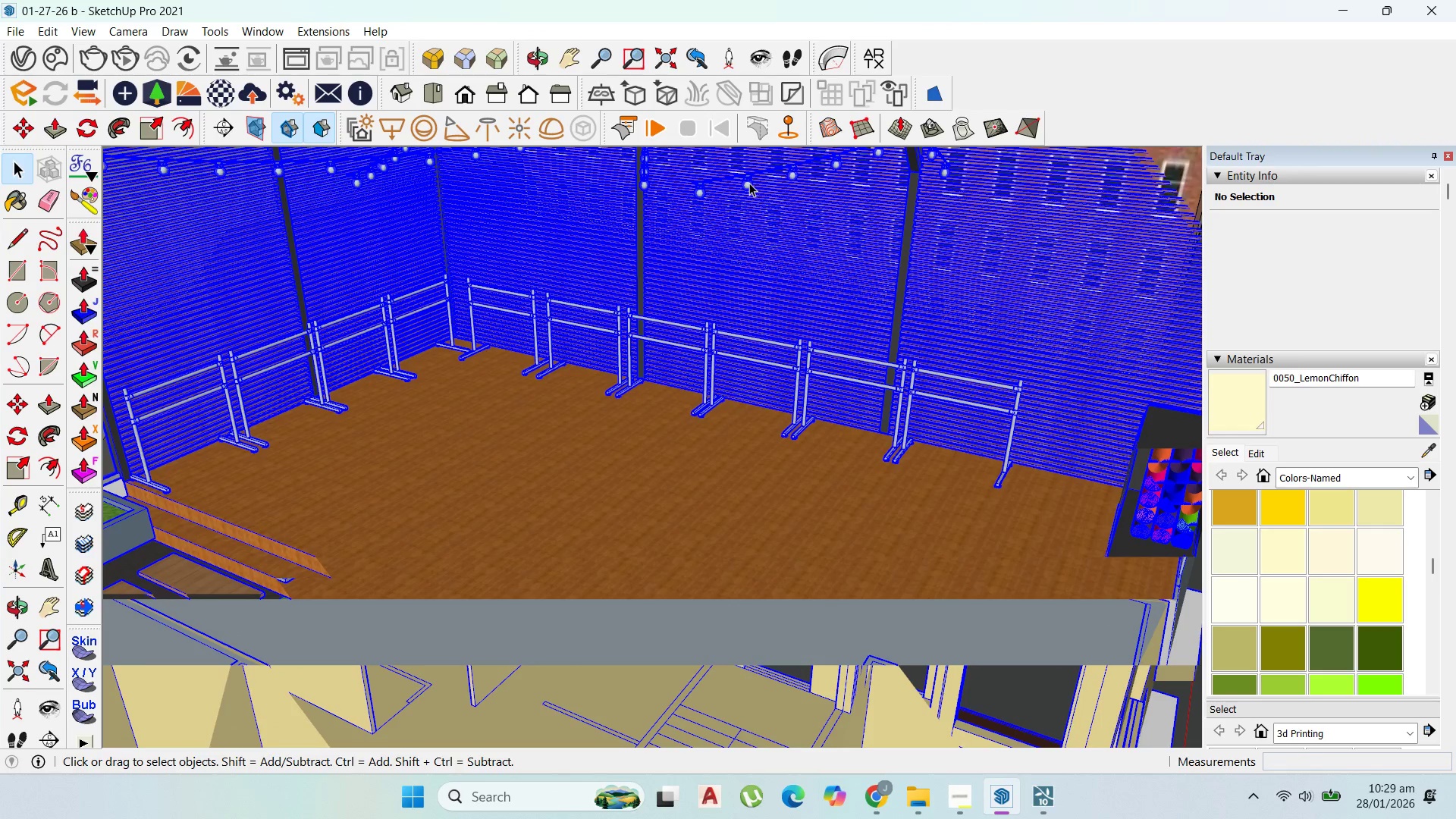 
double_click([748, 184])
 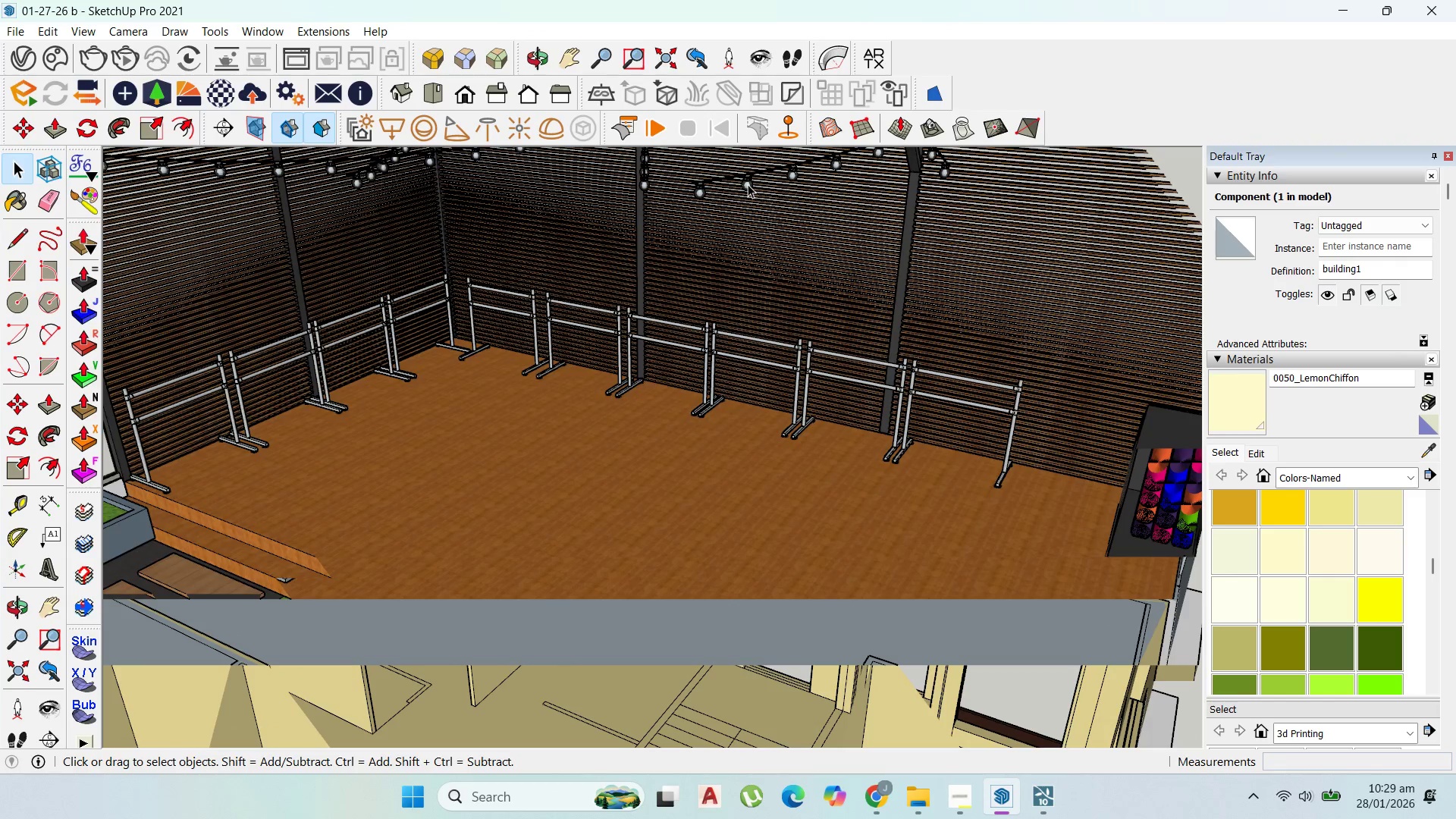 
triple_click([748, 184])
 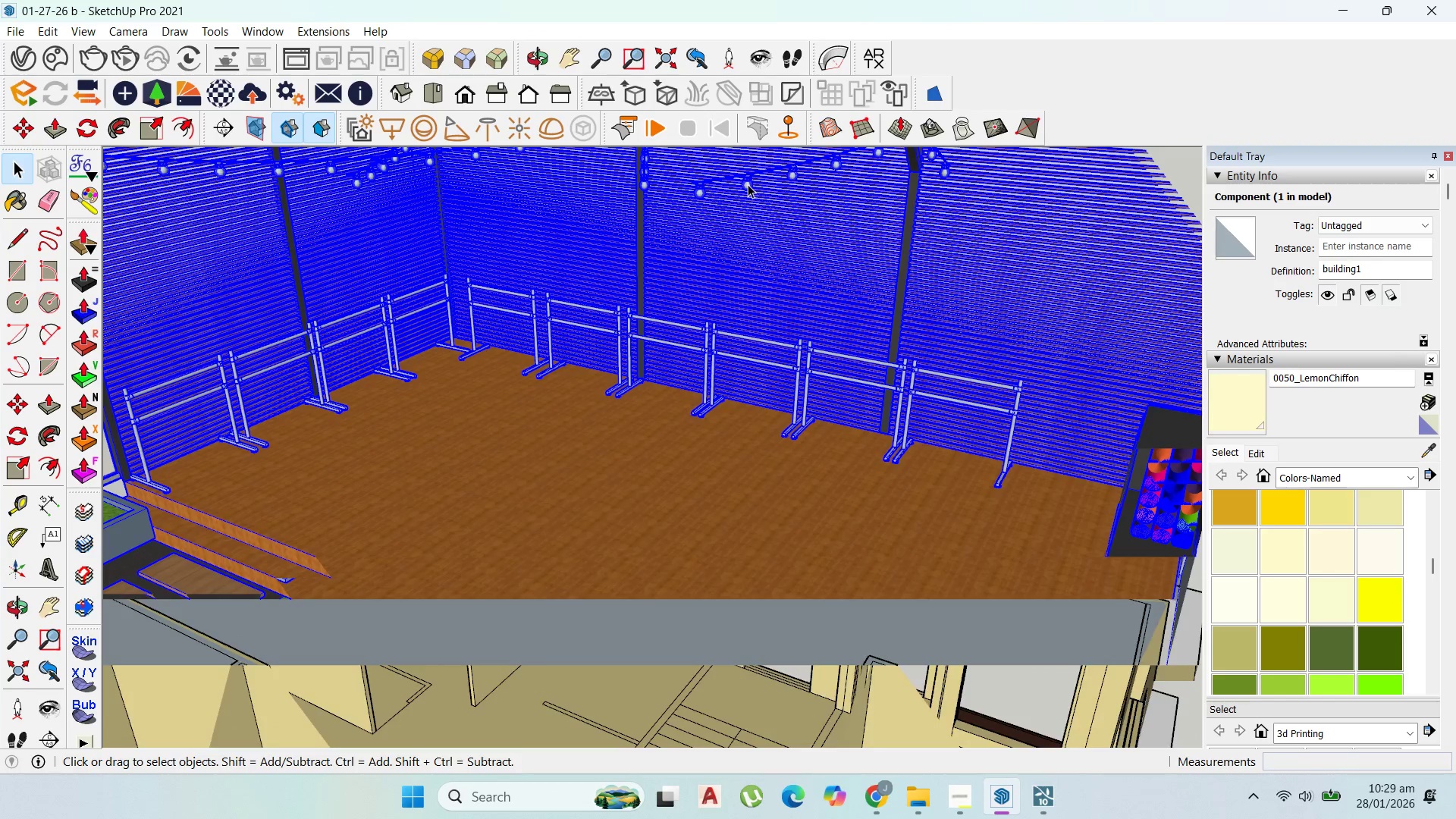 
triple_click([748, 184])
 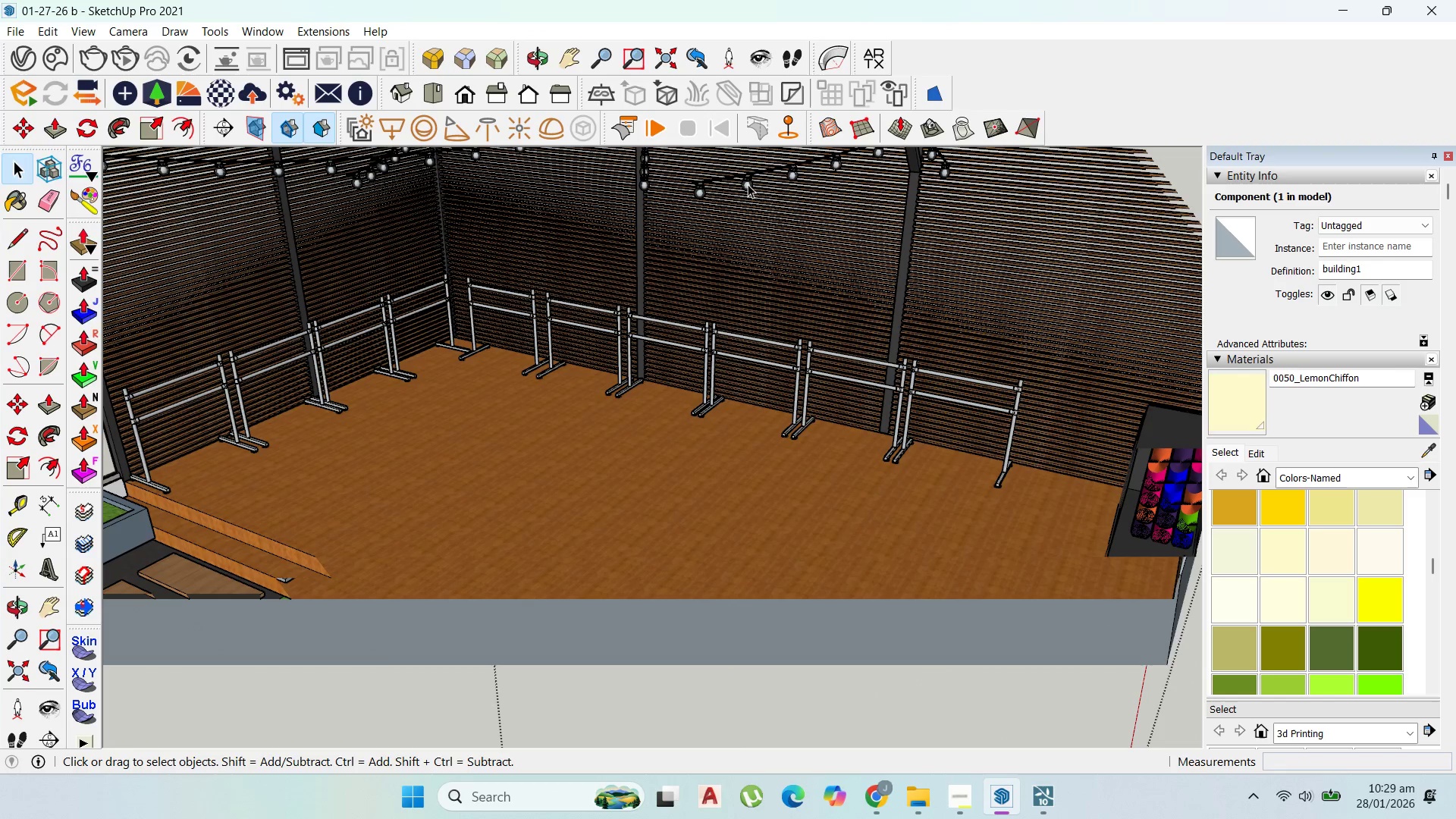 
triple_click([748, 184])
 